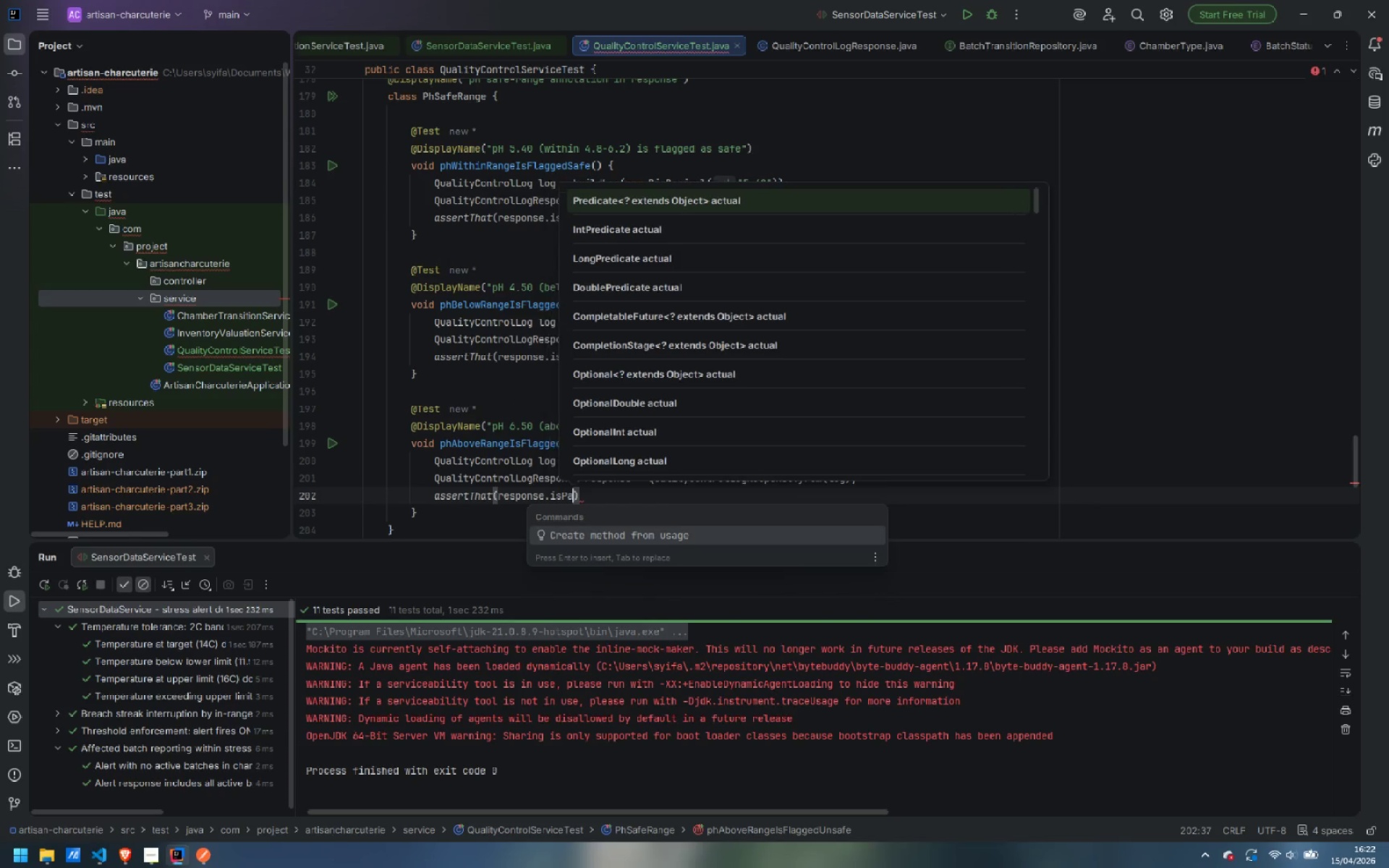 
key(Enter)
 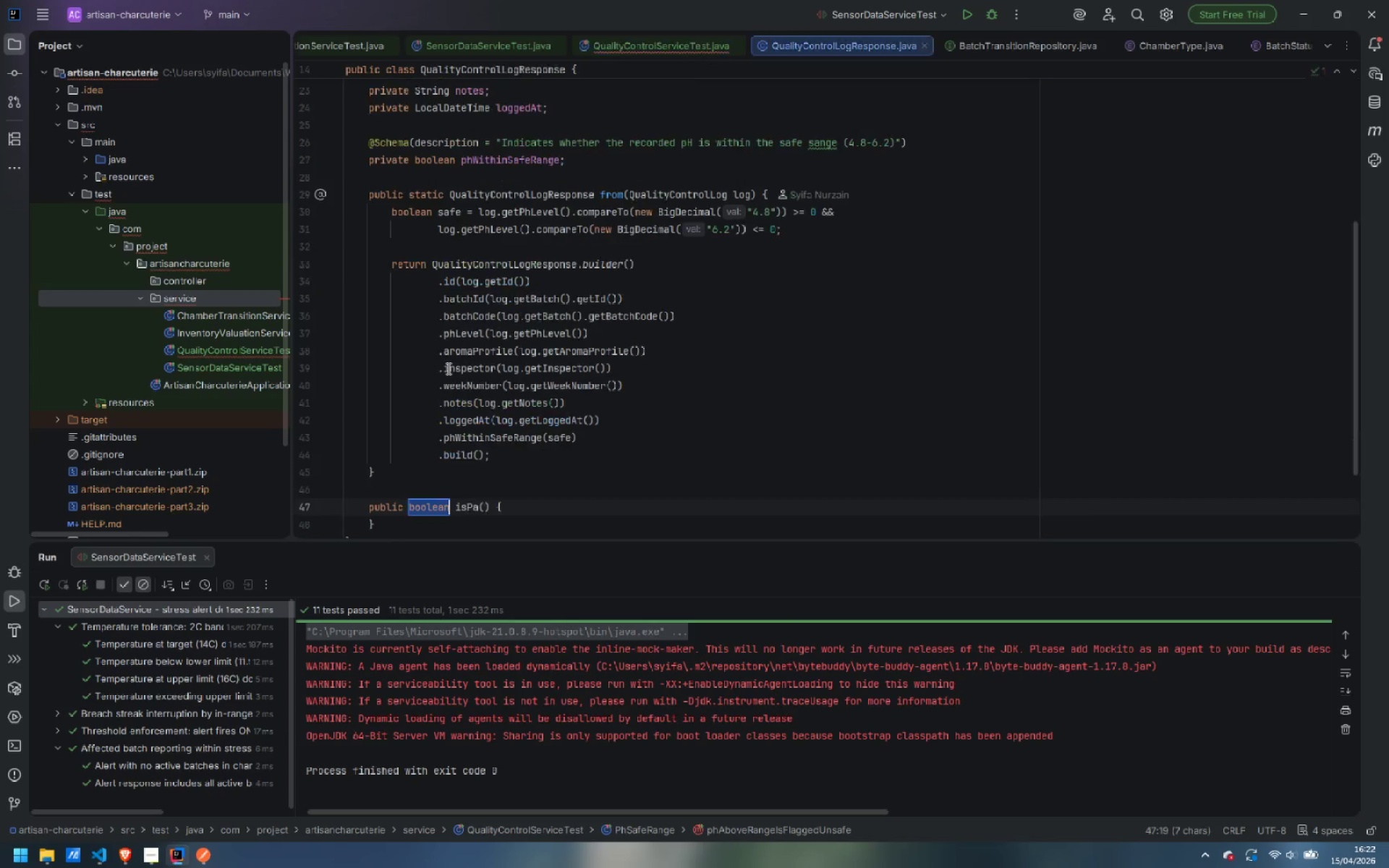 
key(Control+Z)
 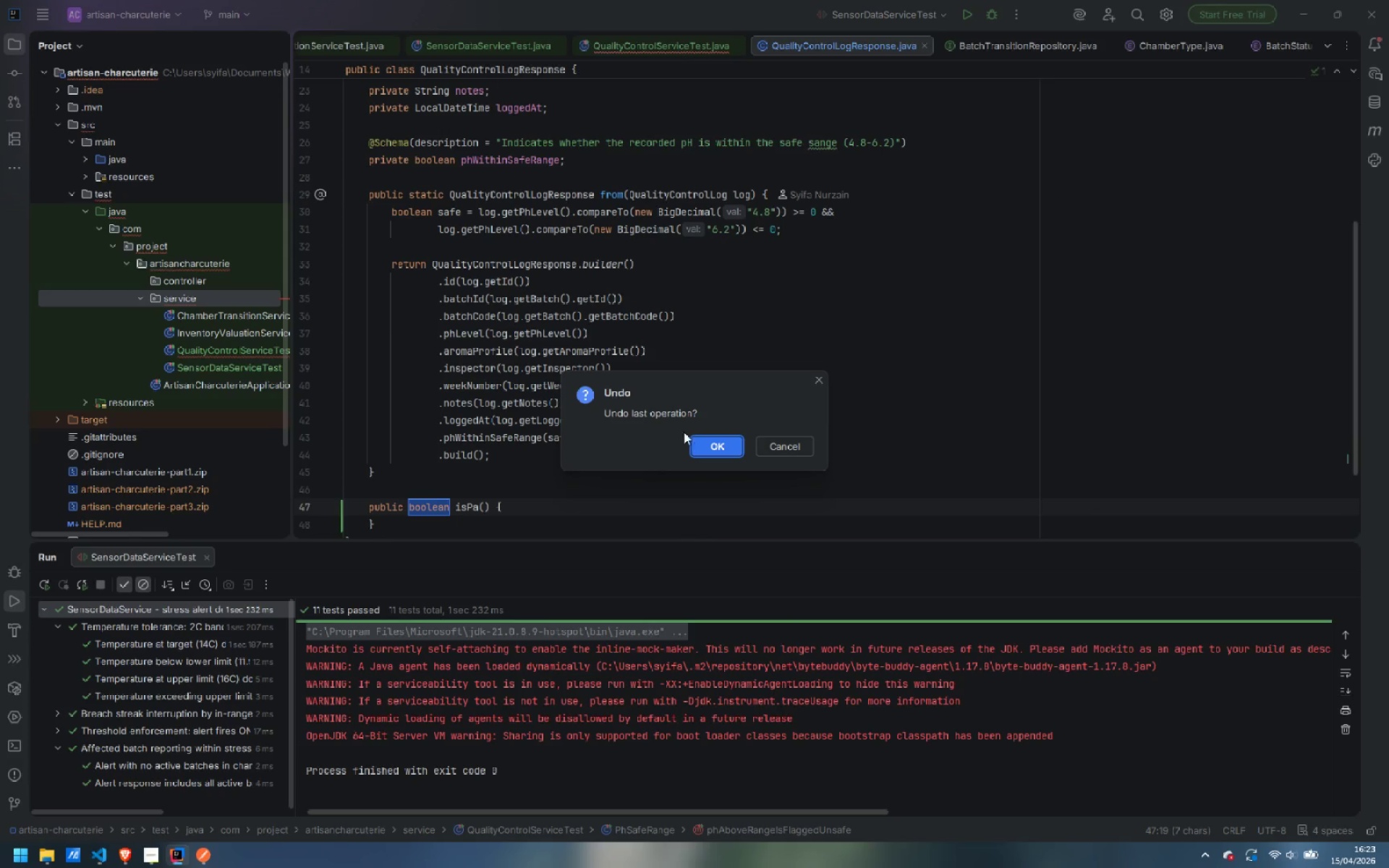 
left_click([710, 446])
 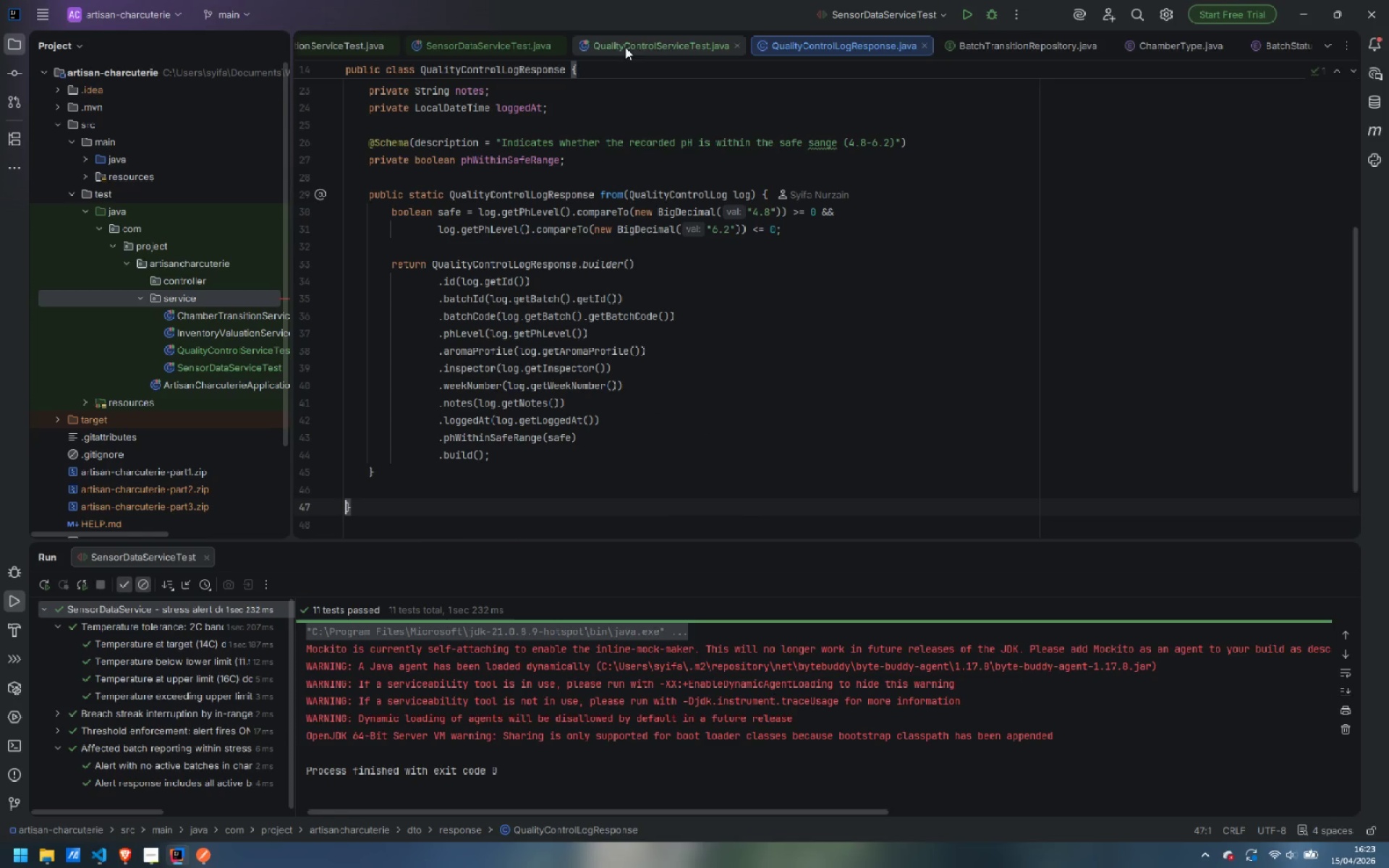 
left_click([642, 41])
 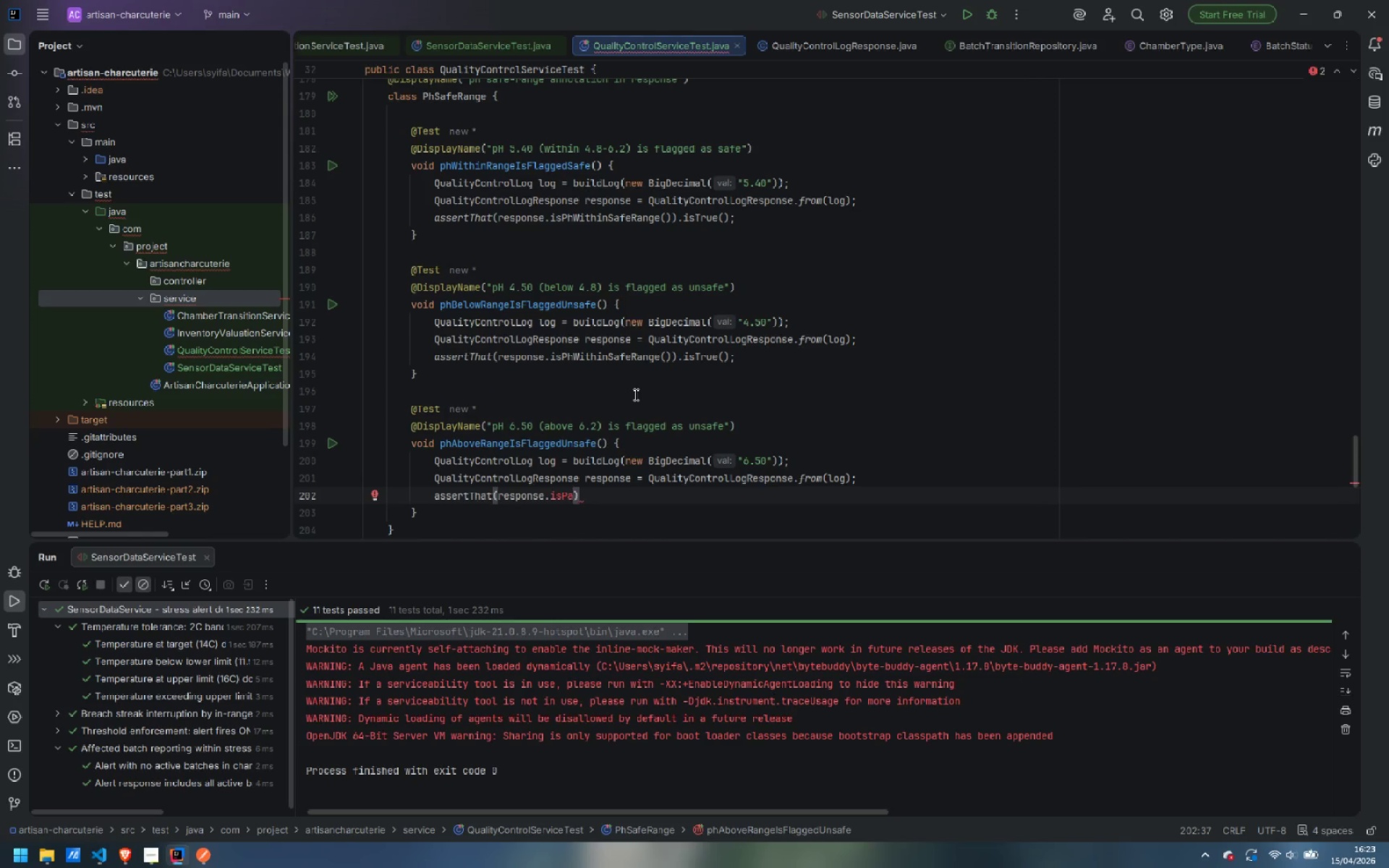 
key(Backspace)
 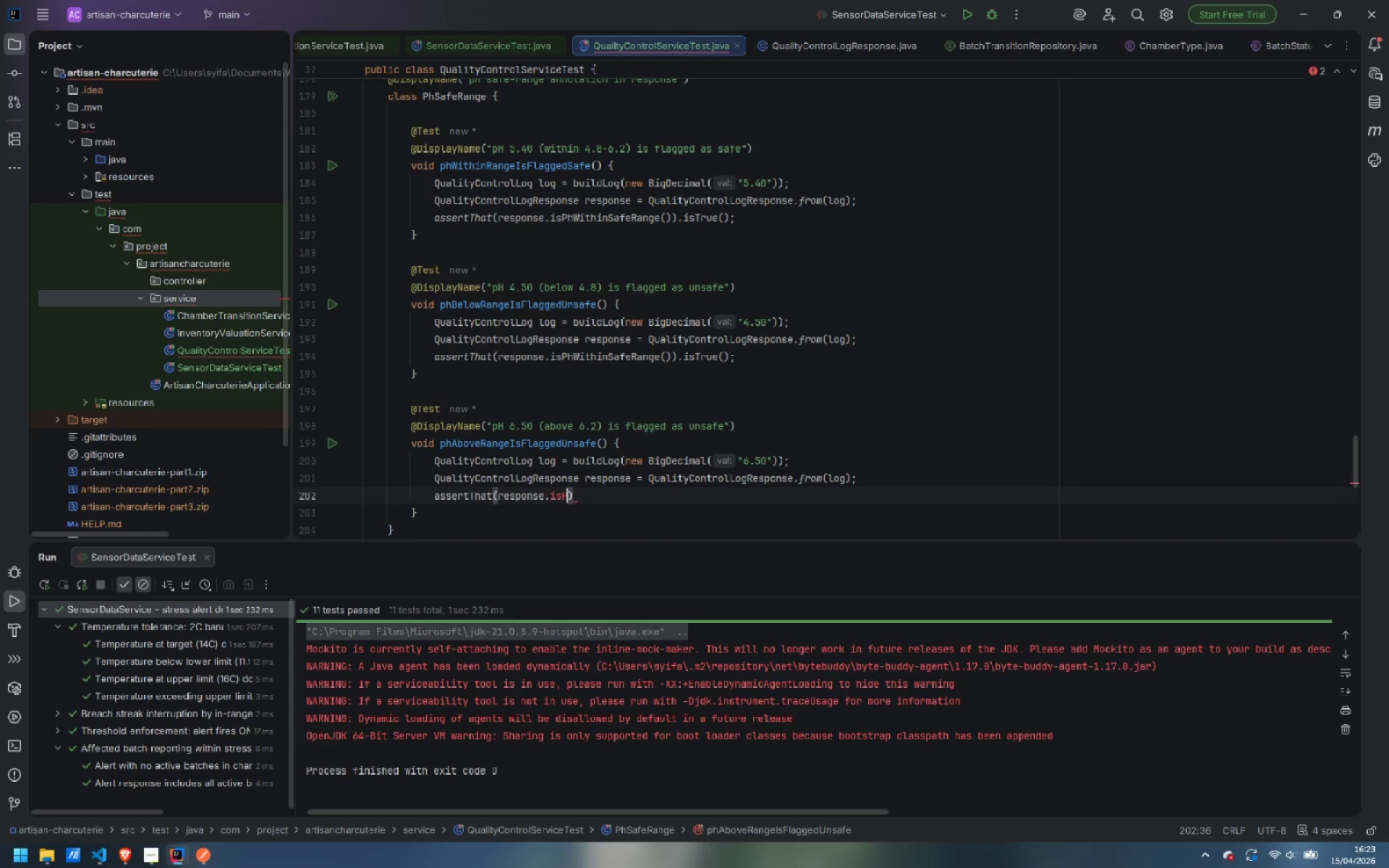 
key(H)
 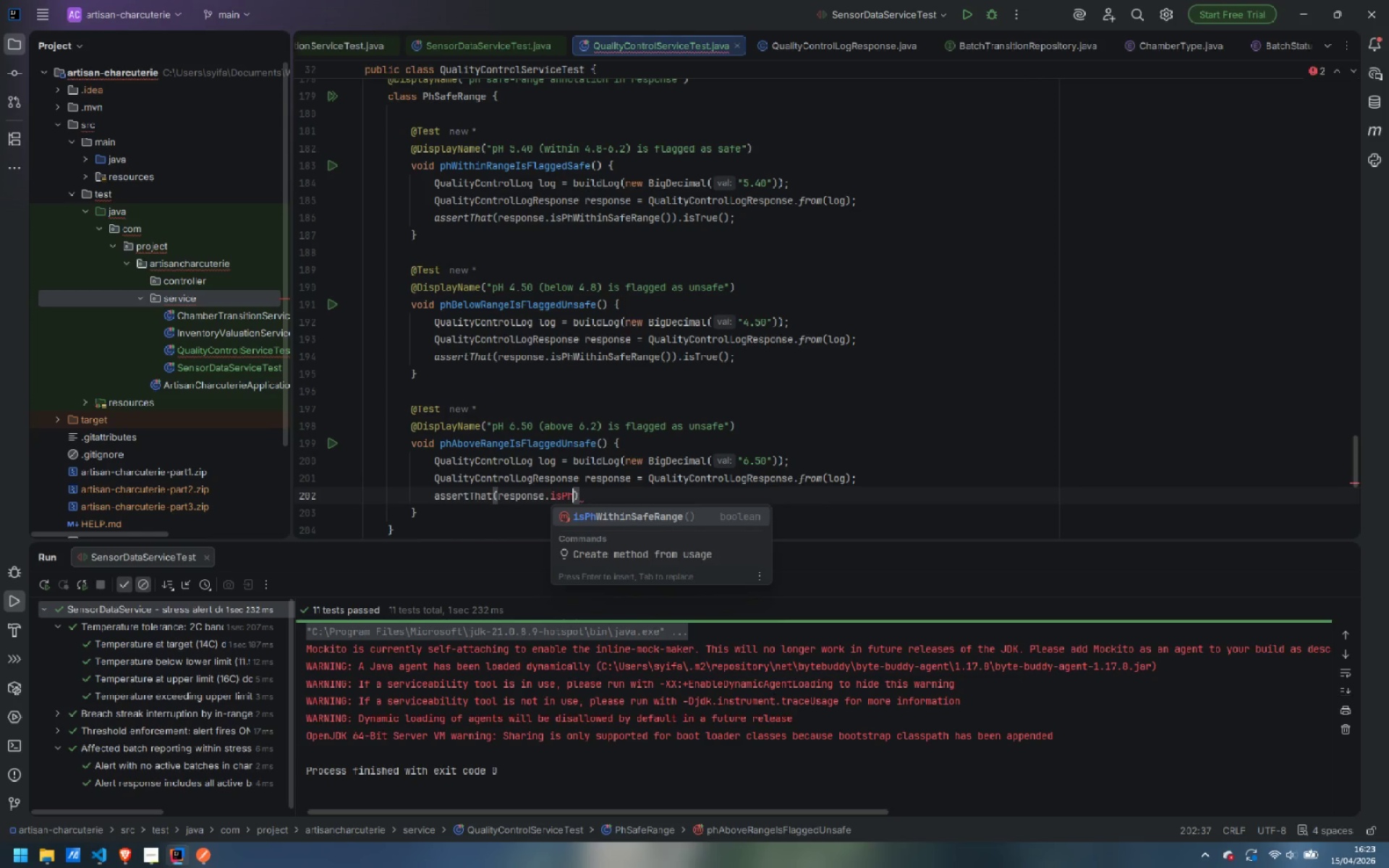 
key(Enter)
 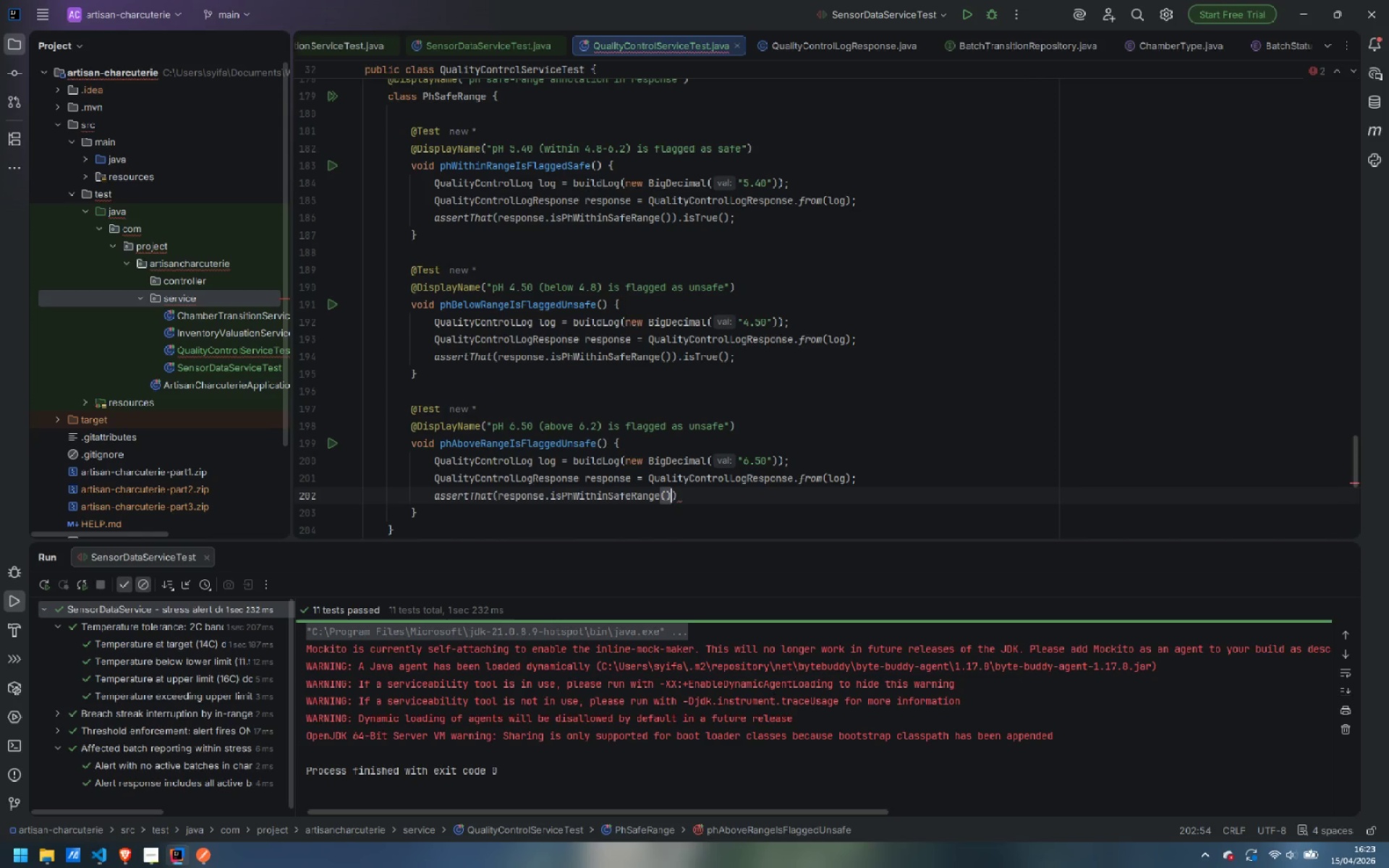 
key(ArrowRight)
 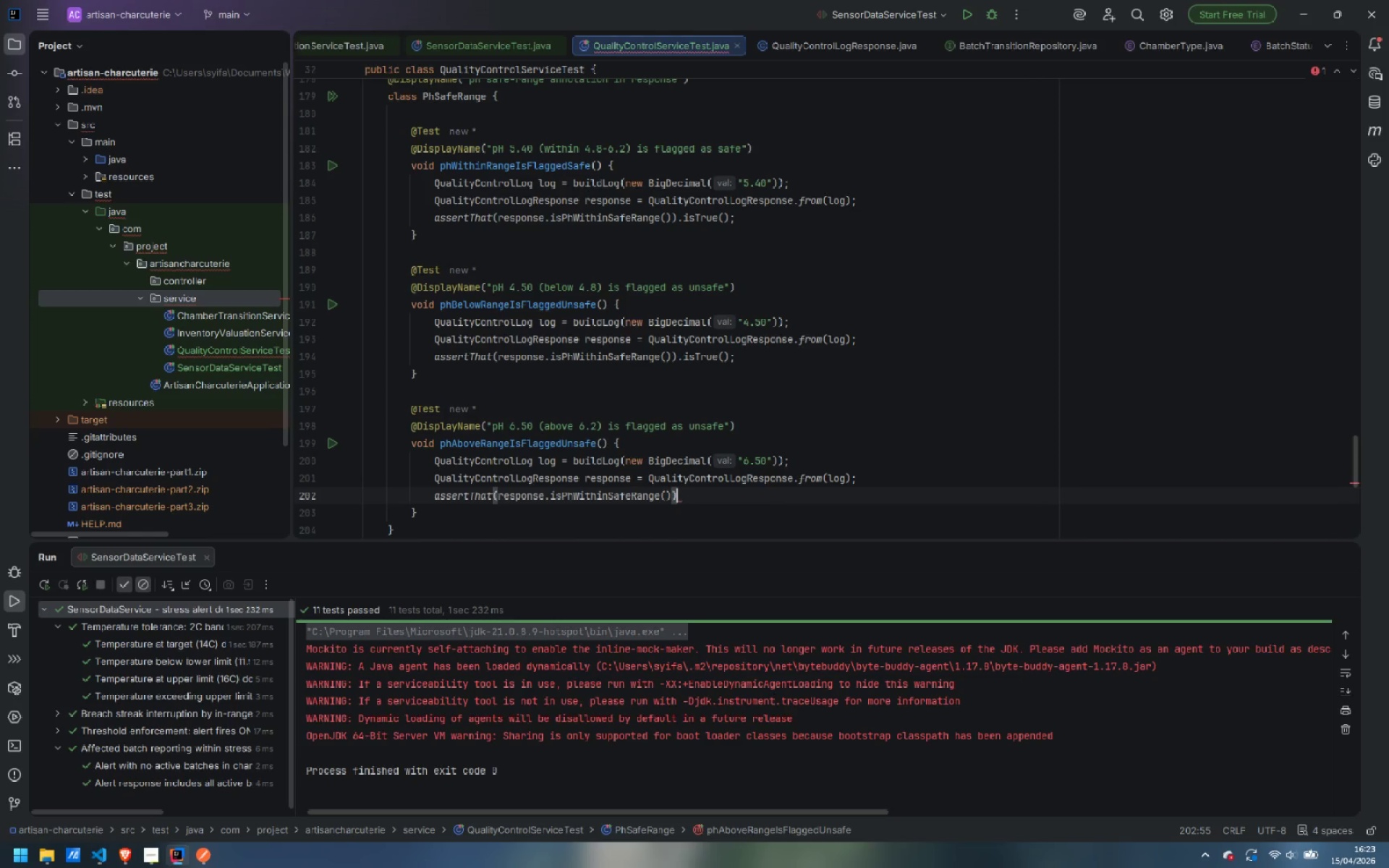 
type(.isFa)
 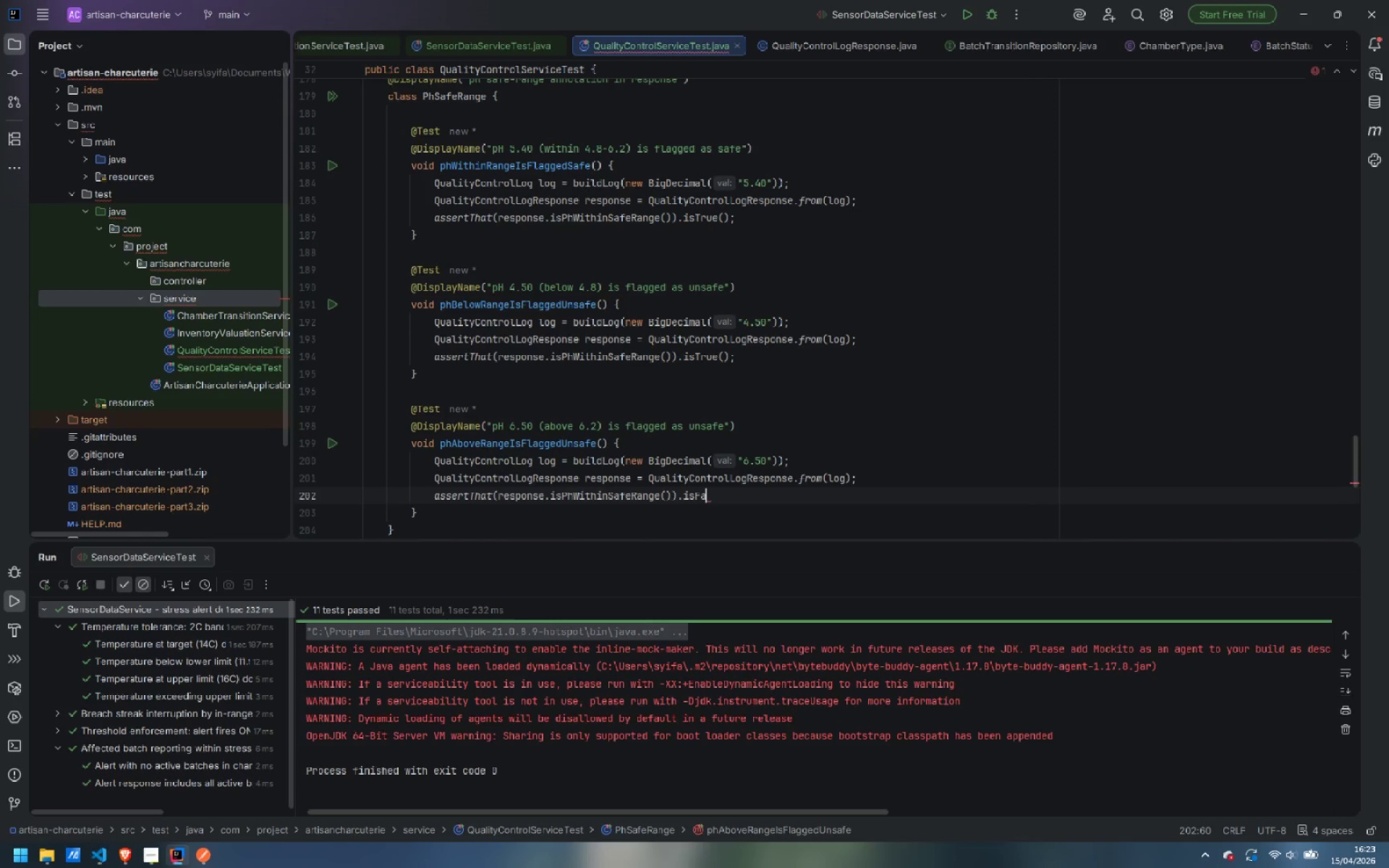 
key(Enter)
 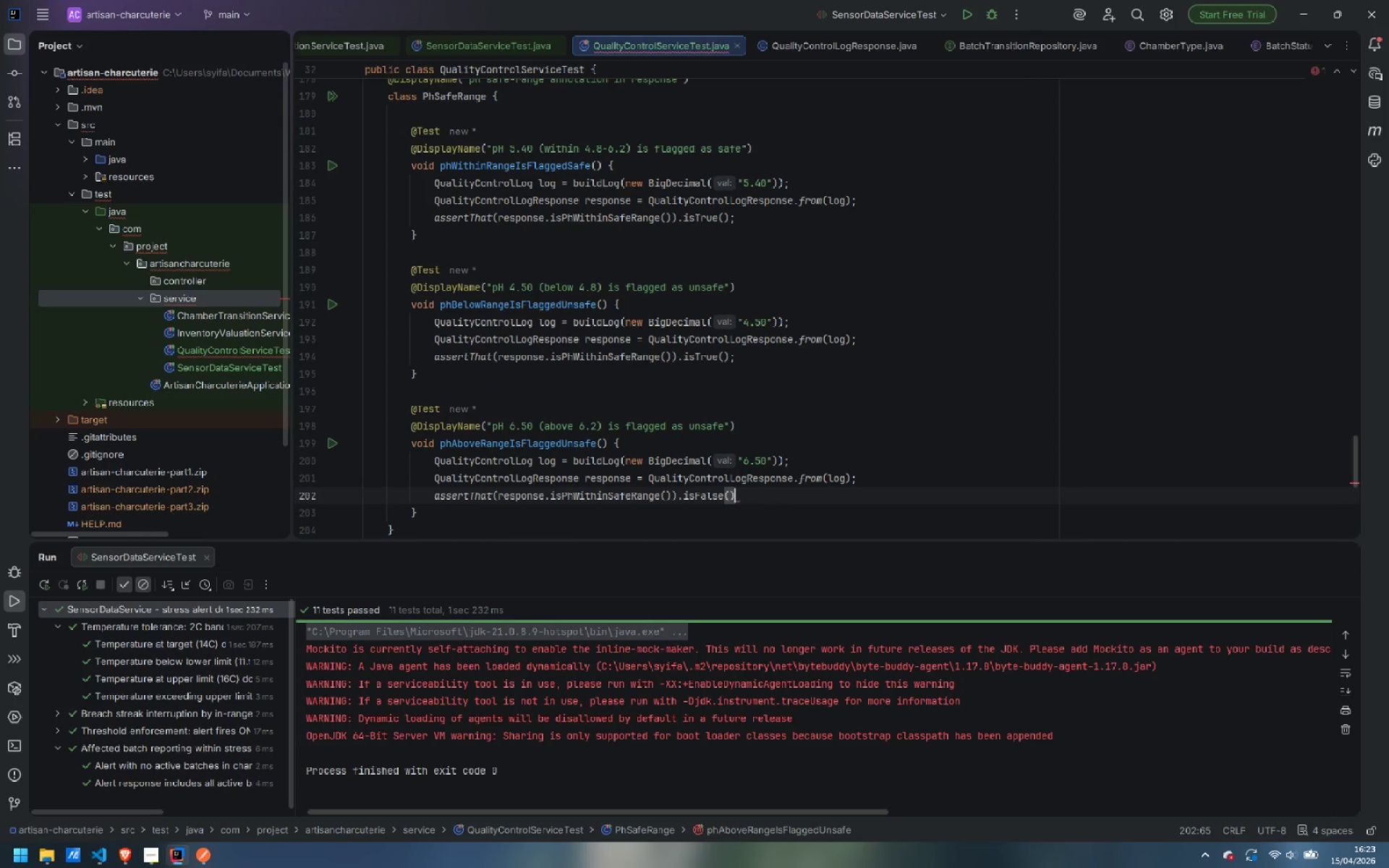 
key(Semicolon)
 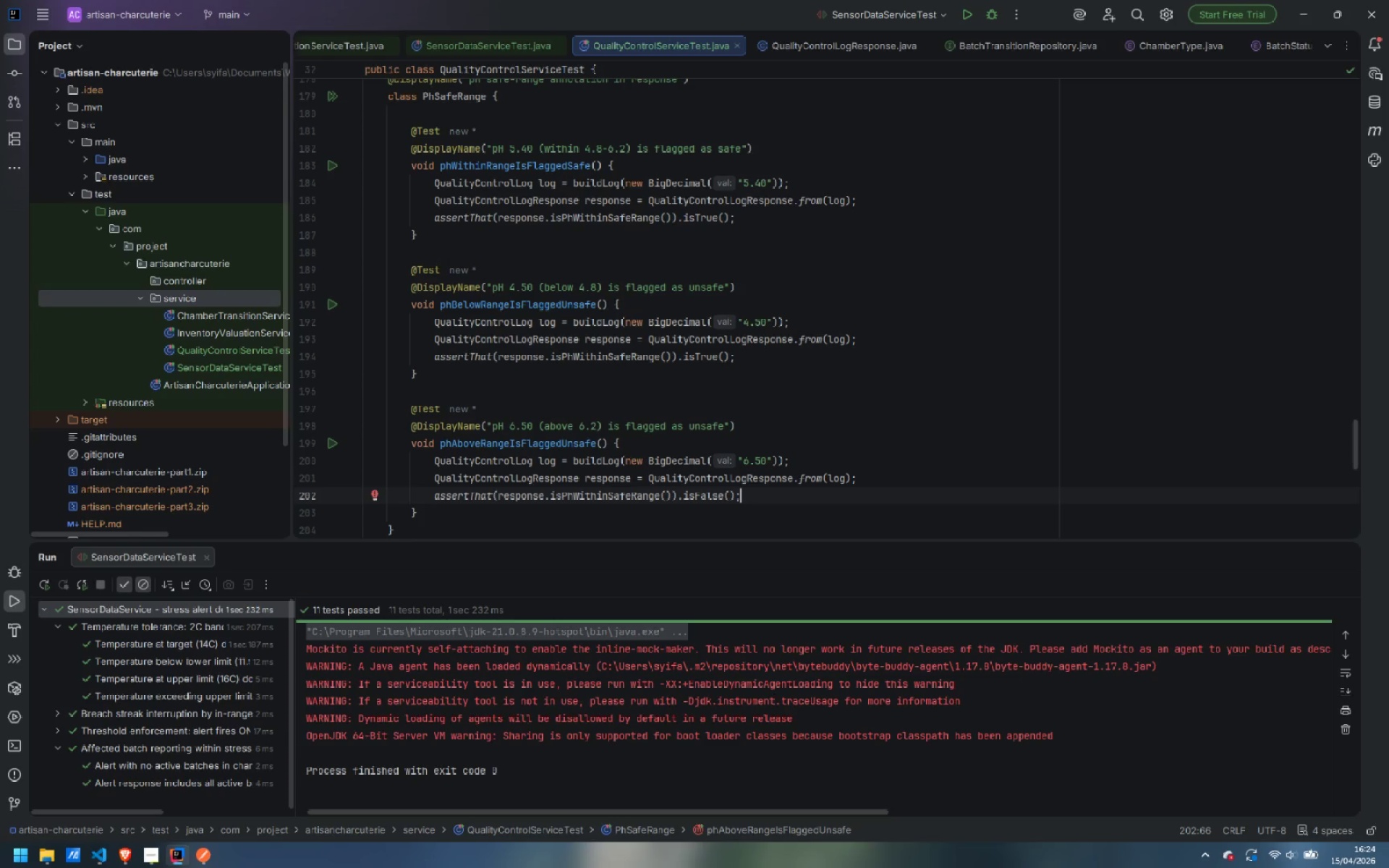 
wait(62.78)
 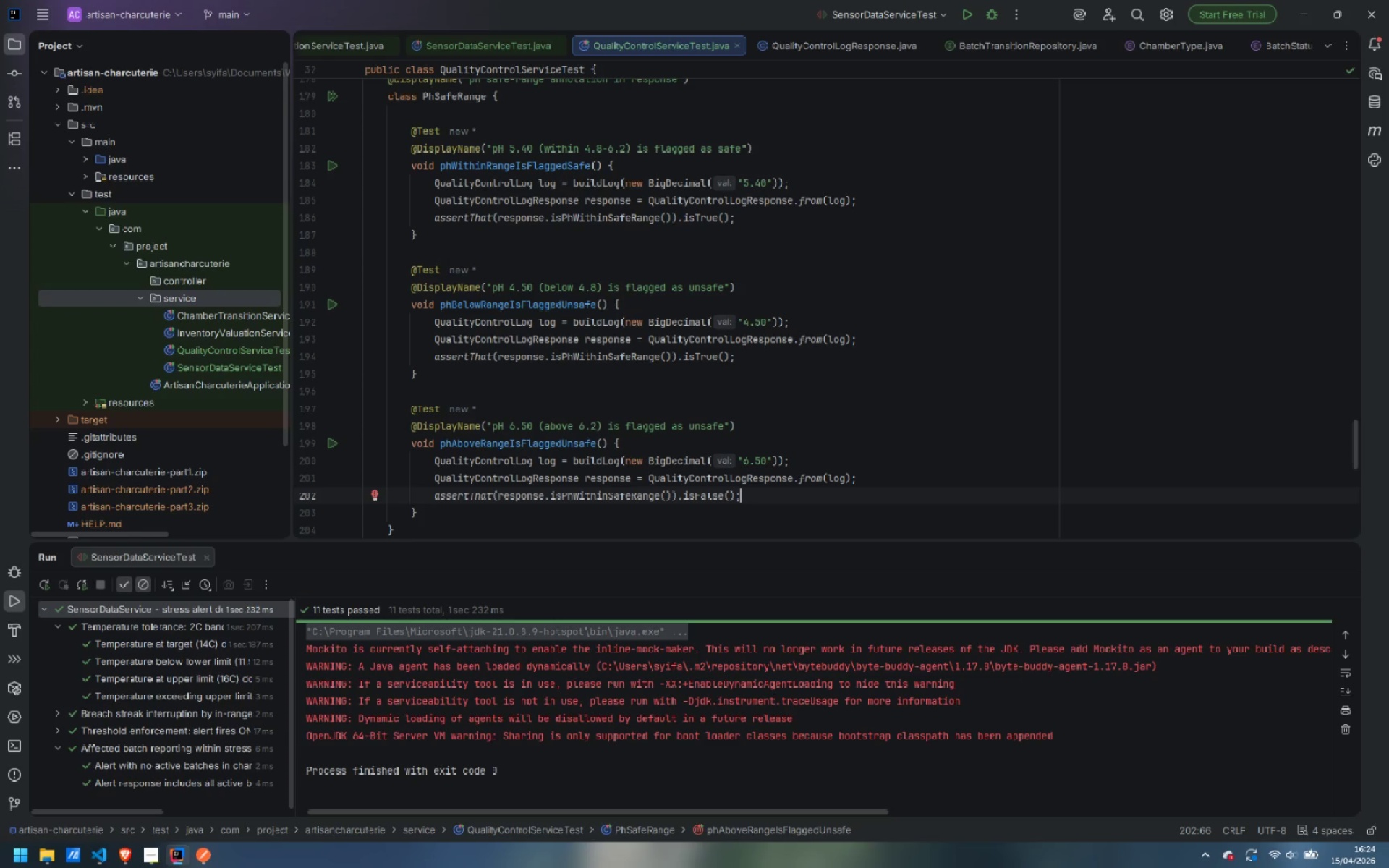 
scroll: coordinate [876, 357], scroll_direction: down, amount: 4.0
 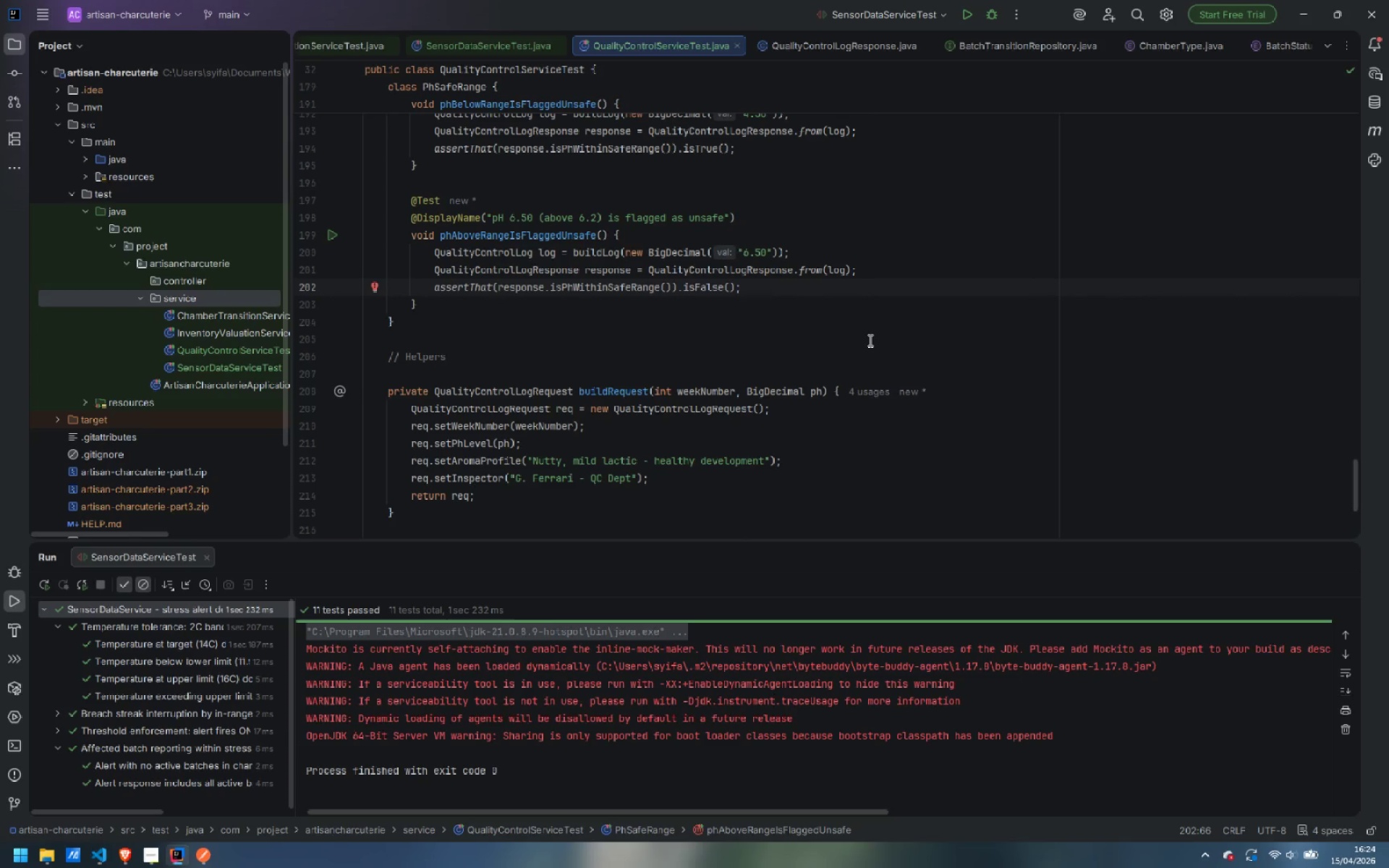 
wait(7.29)
 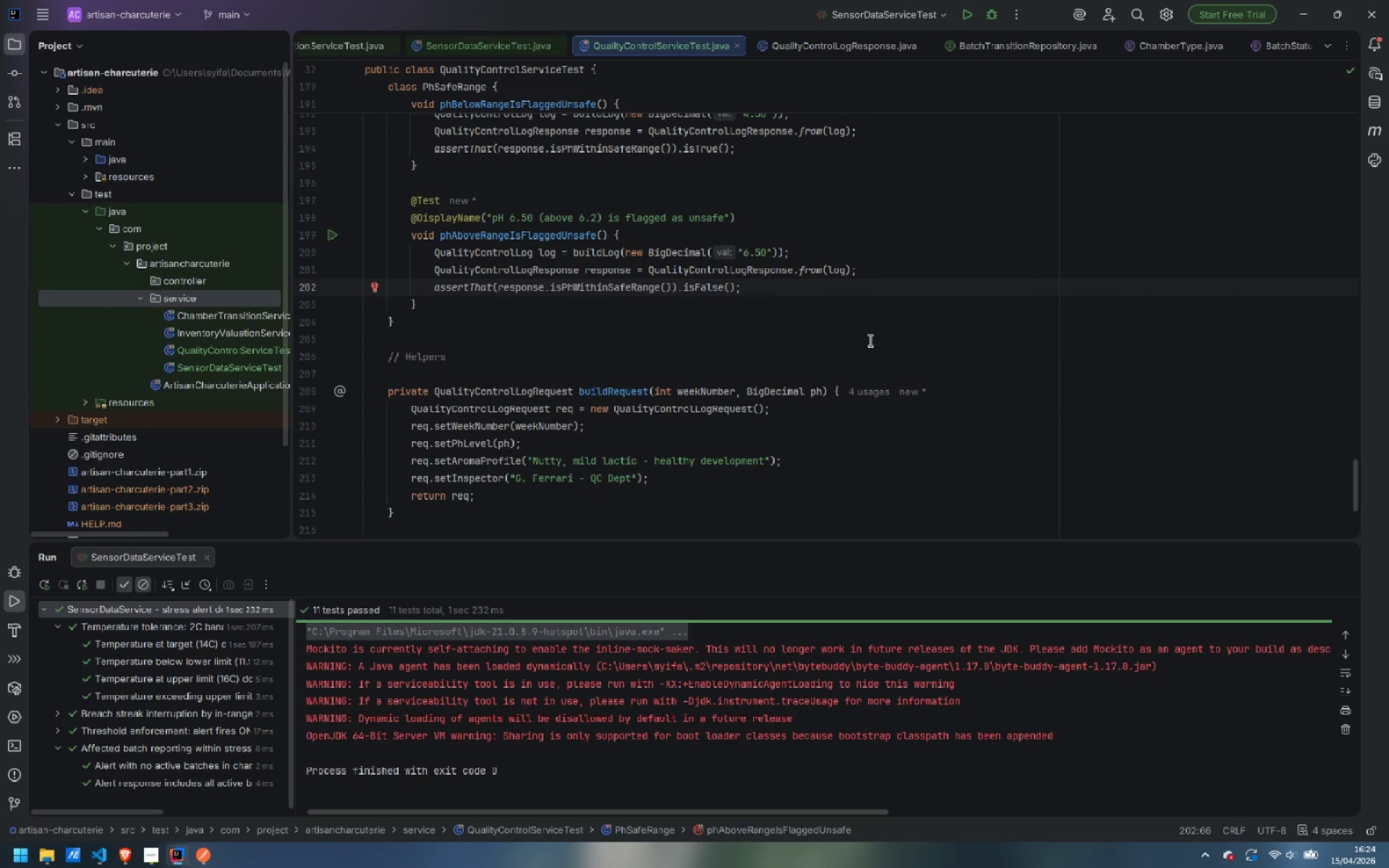 
scroll: coordinate [869, 340], scroll_direction: down, amount: 2.0
 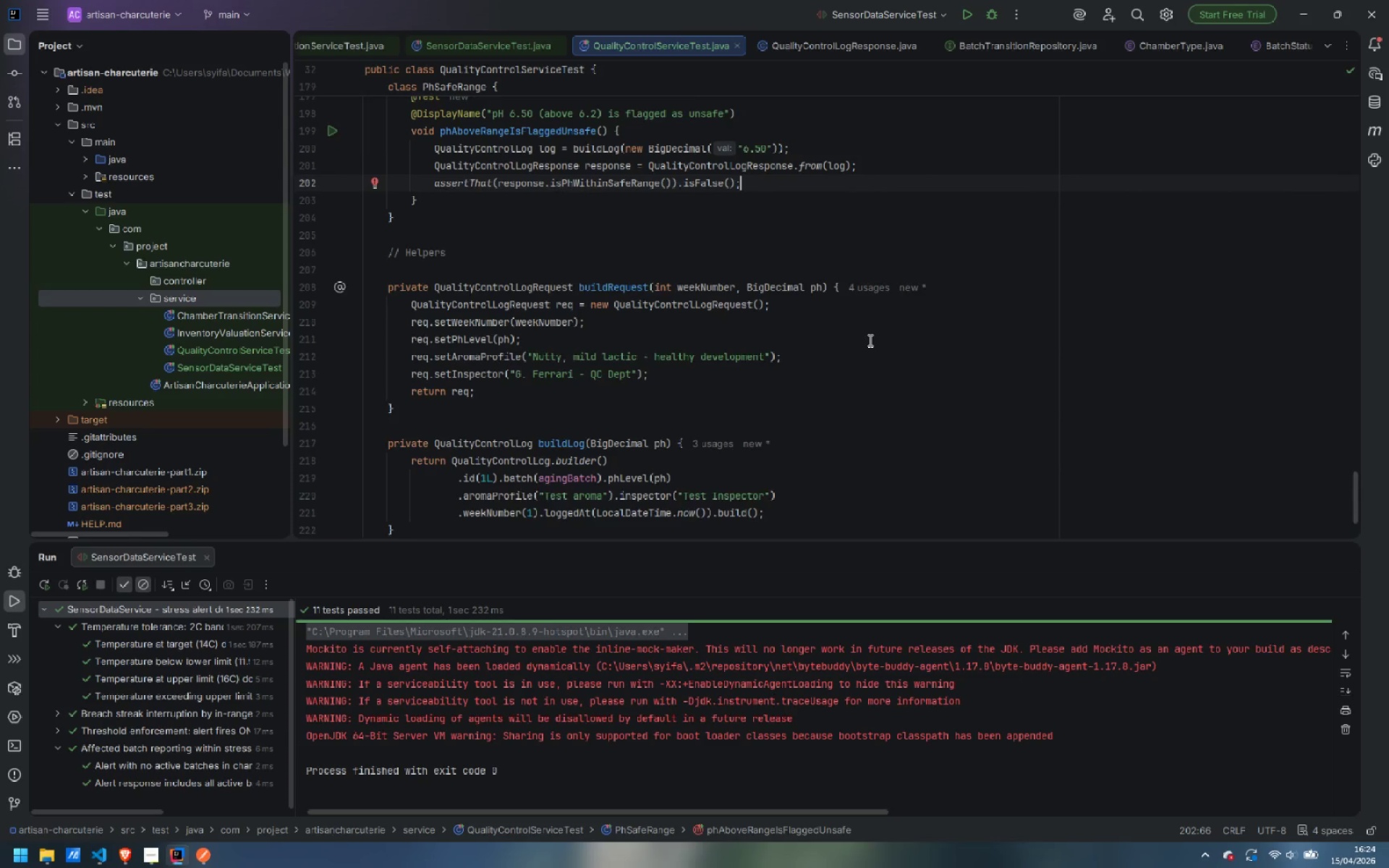 
scroll: coordinate [859, 340], scroll_direction: up, amount: 7.0
 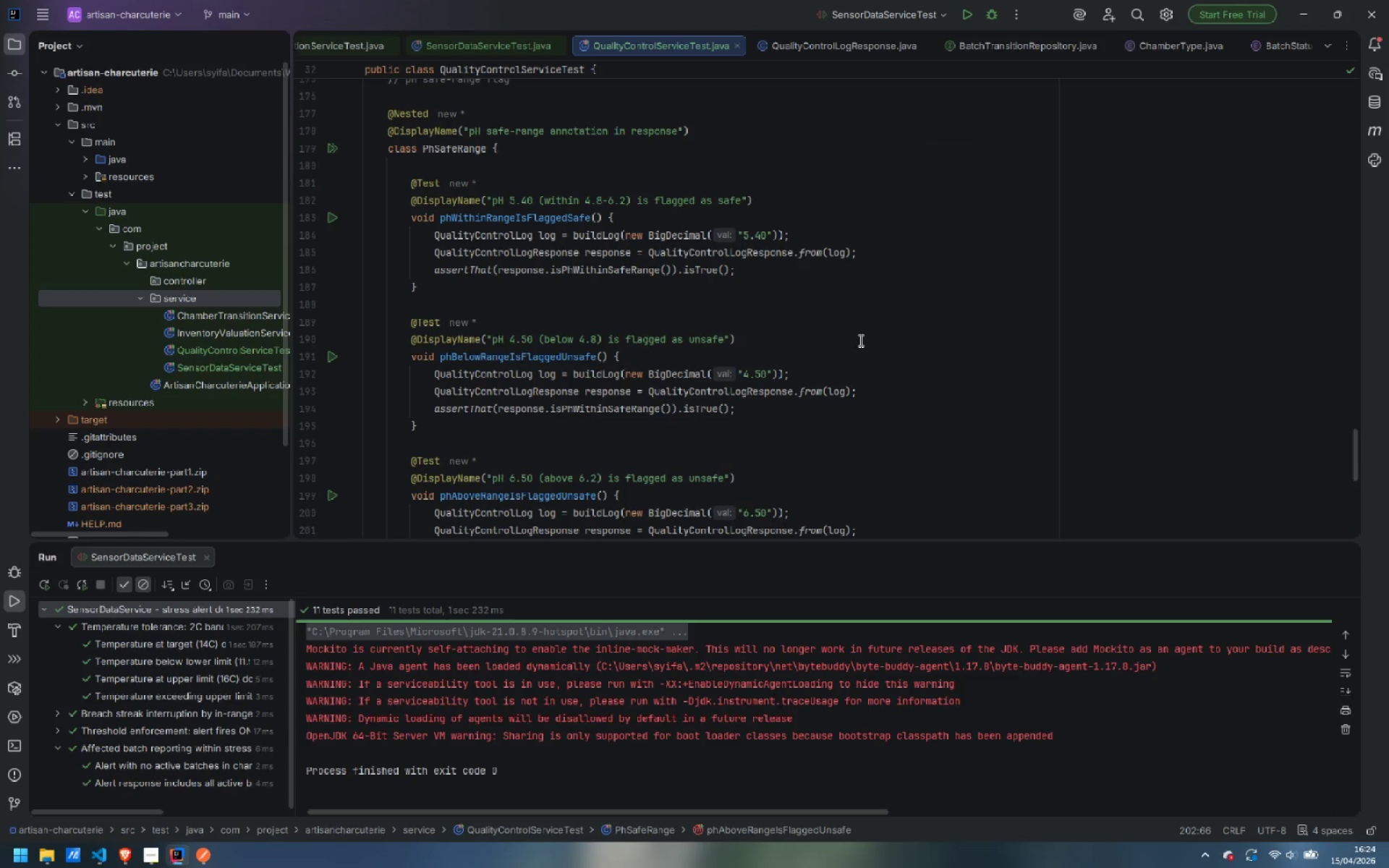 
scroll: coordinate [859, 340], scroll_direction: down, amount: 4.0
 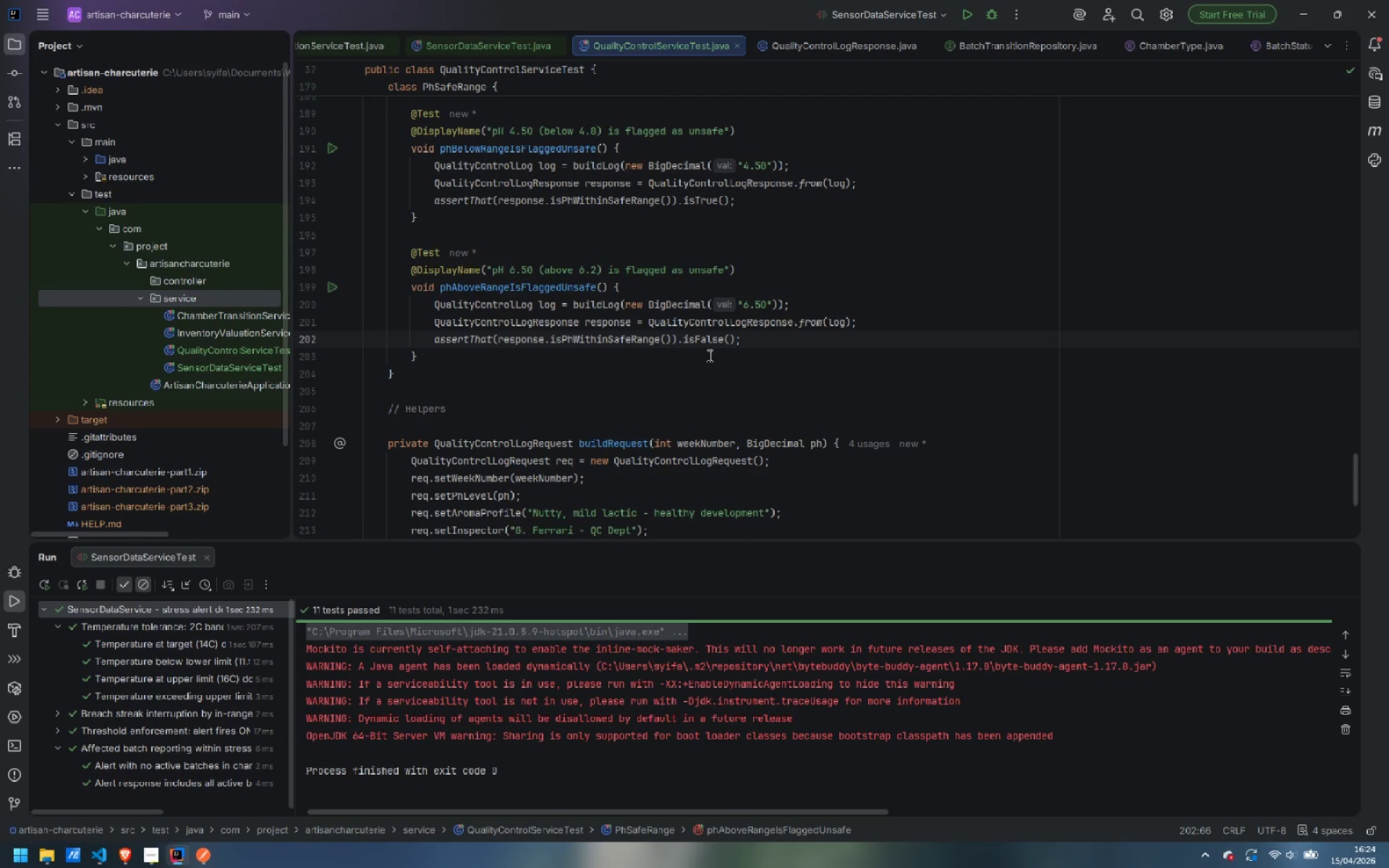 
scroll: coordinate [499, 356], scroll_direction: up, amount: 57.0
 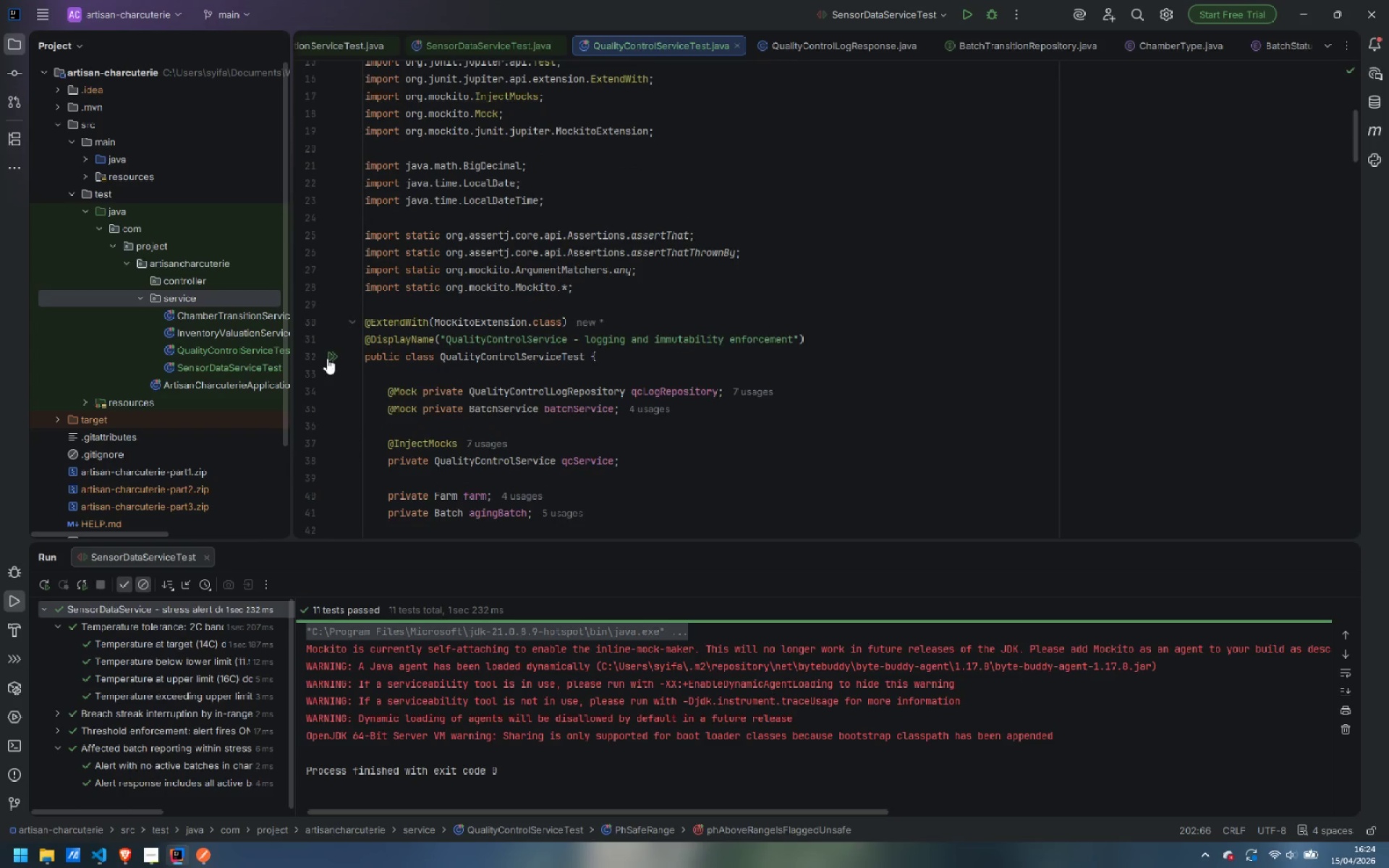 
left_click([331, 350])
 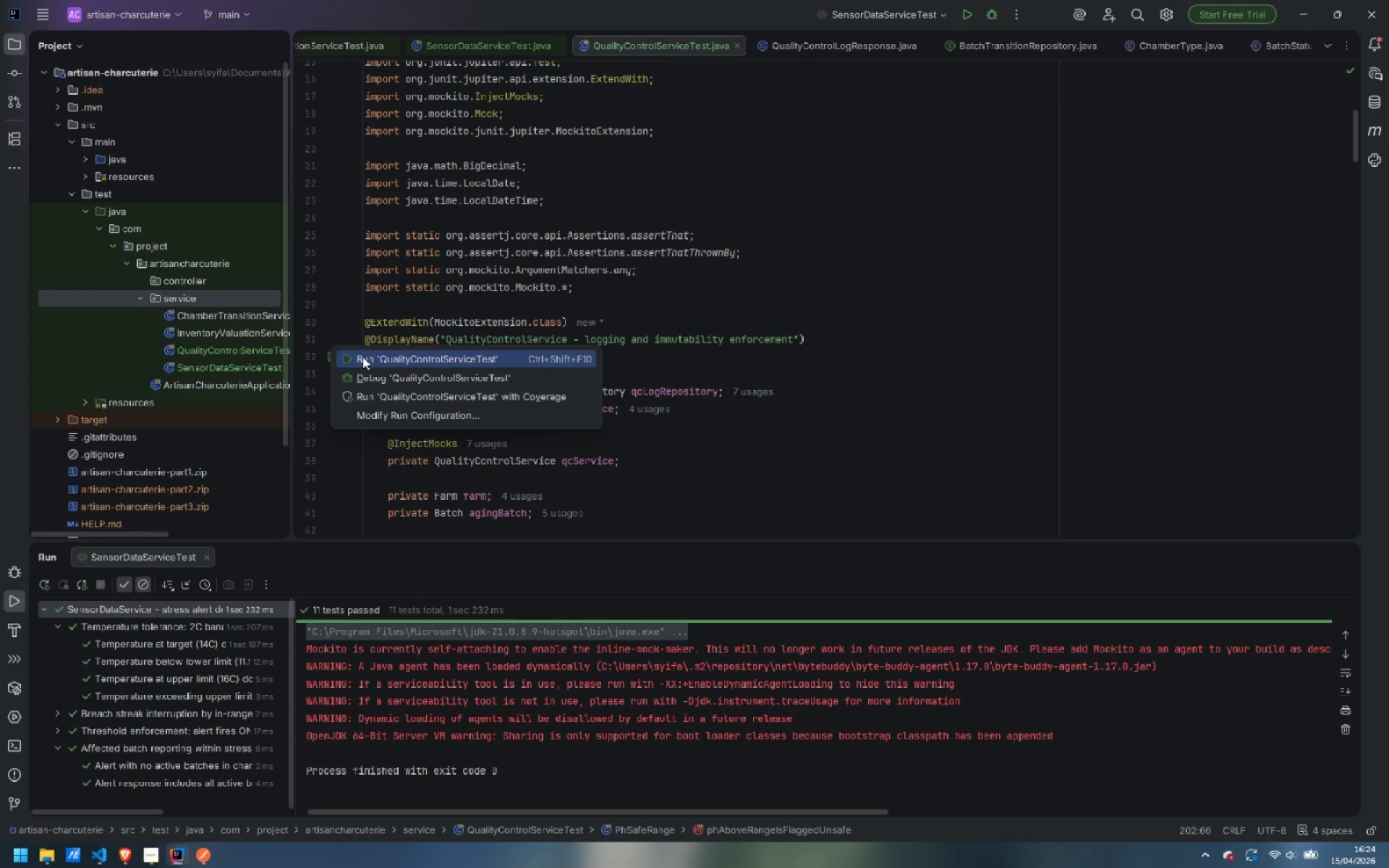 
left_click([364, 357])
 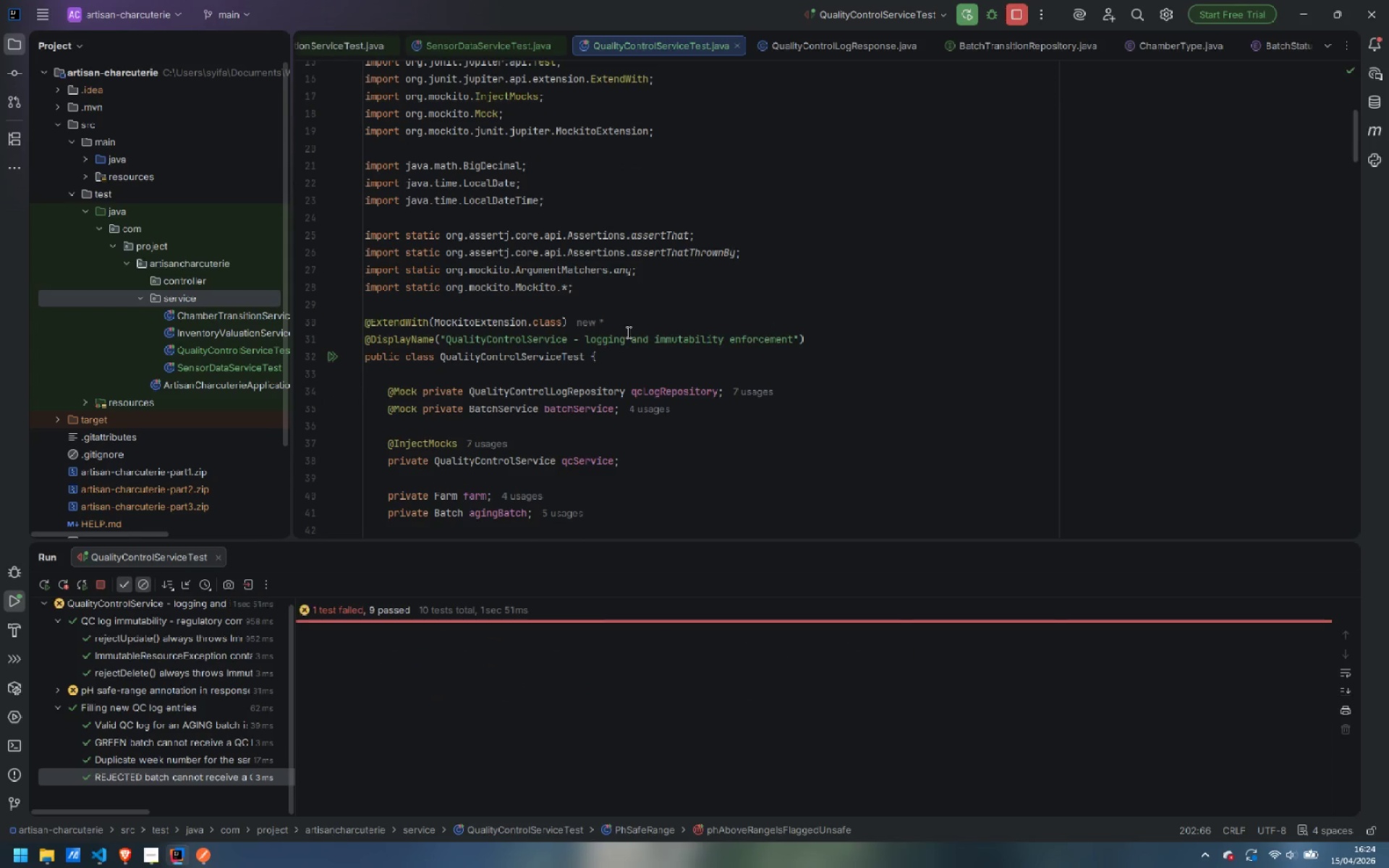 
wait(9.97)
 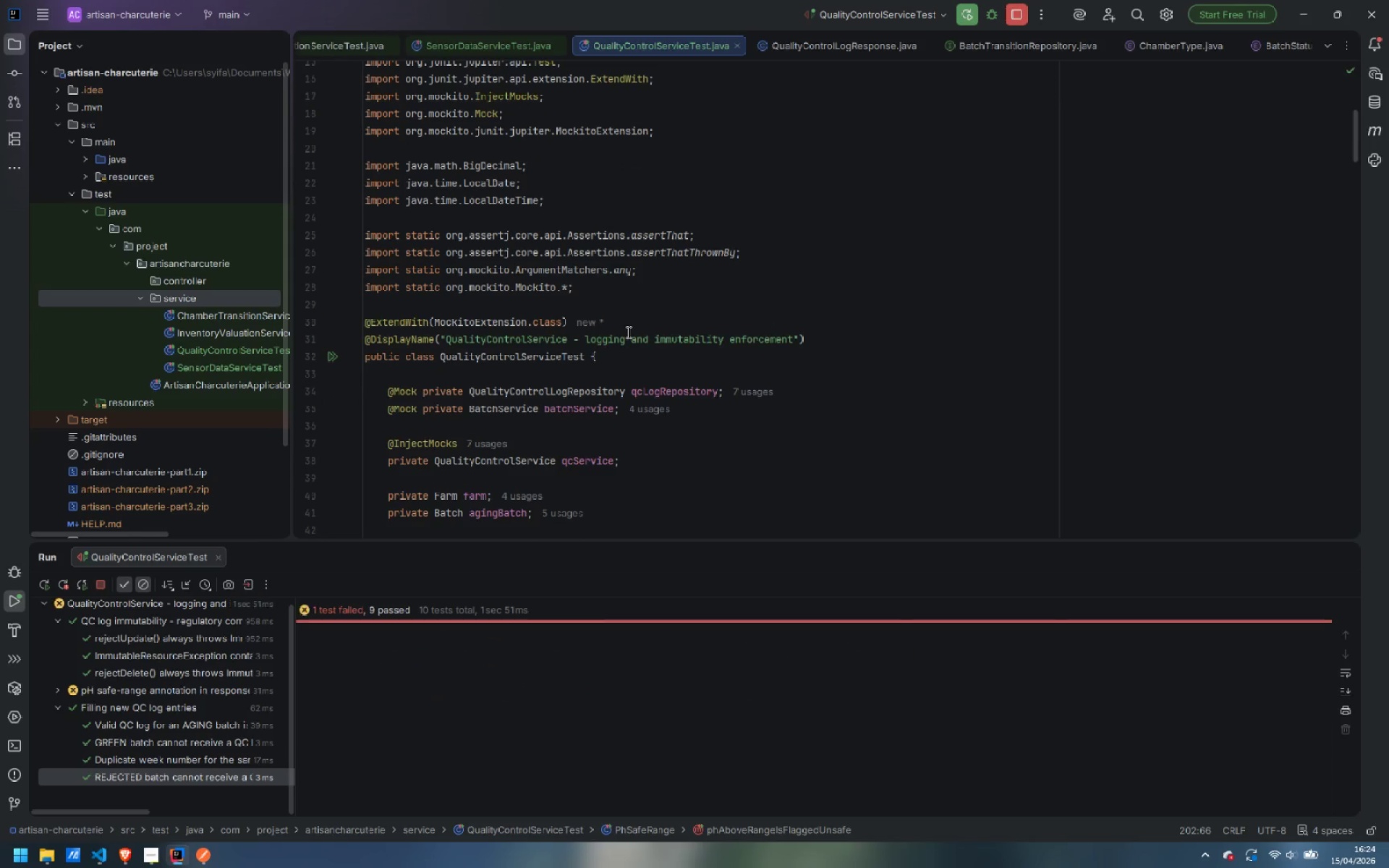 
left_click([55, 695])
 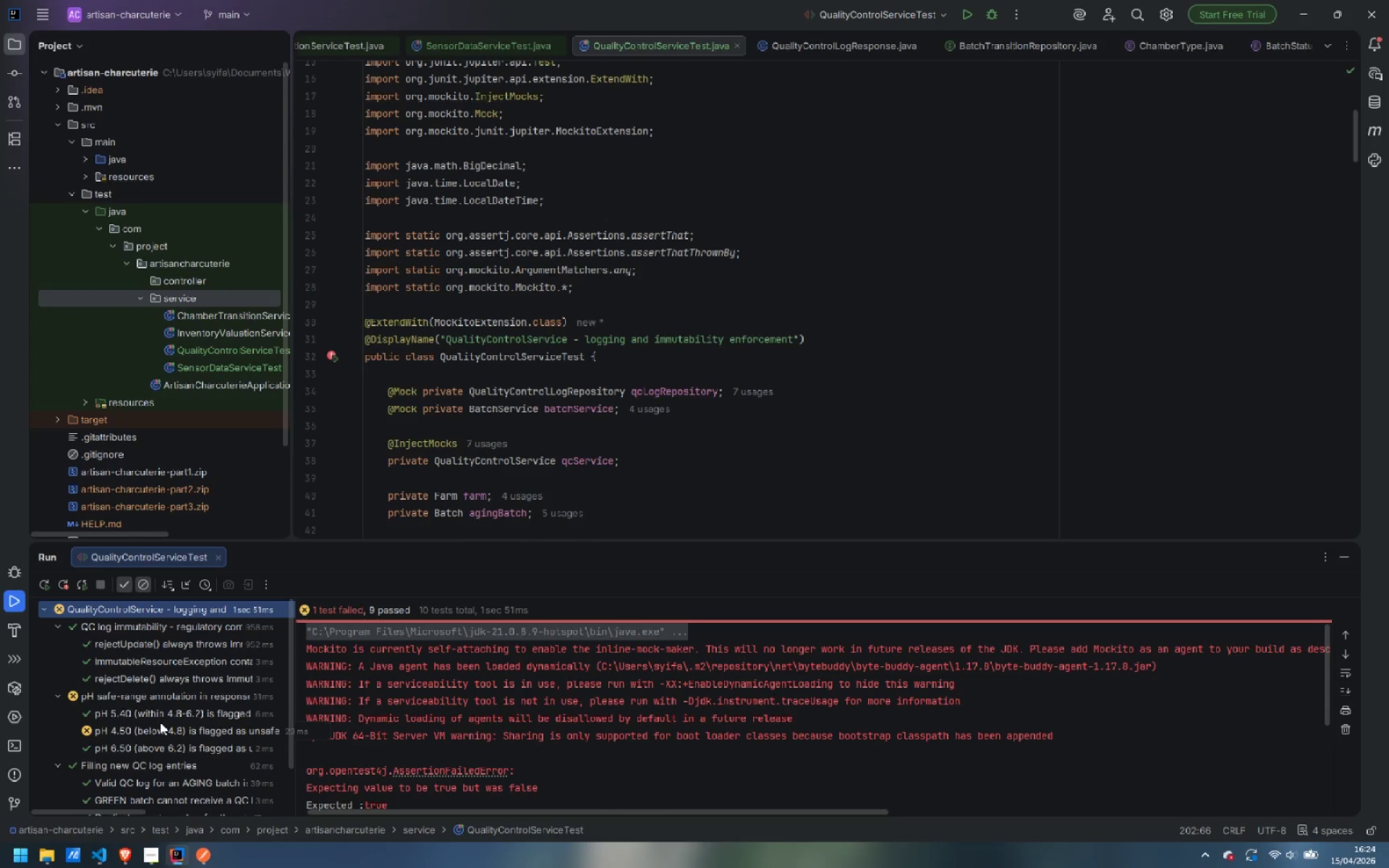 
left_click([160, 722])
 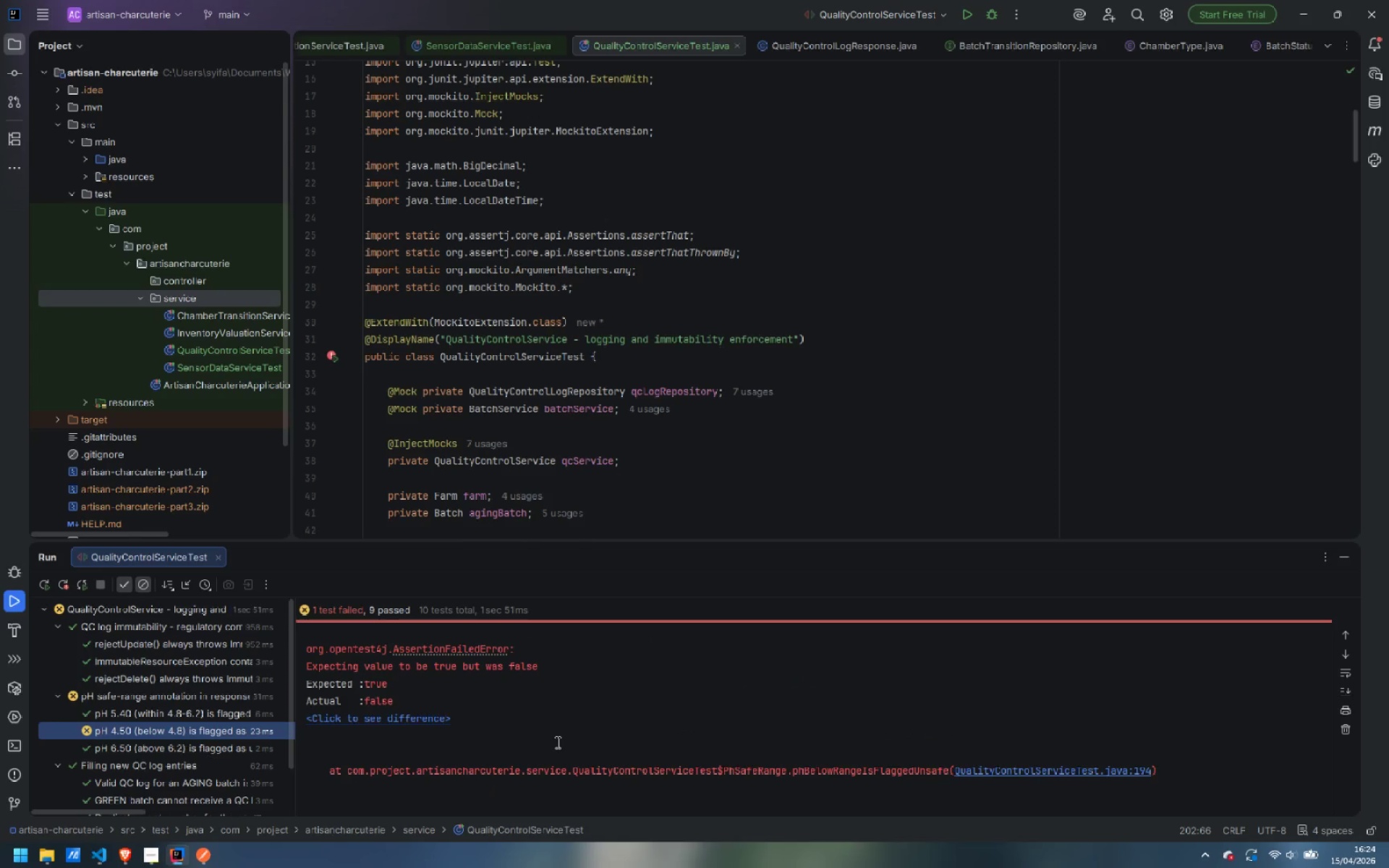 
wait(7.98)
 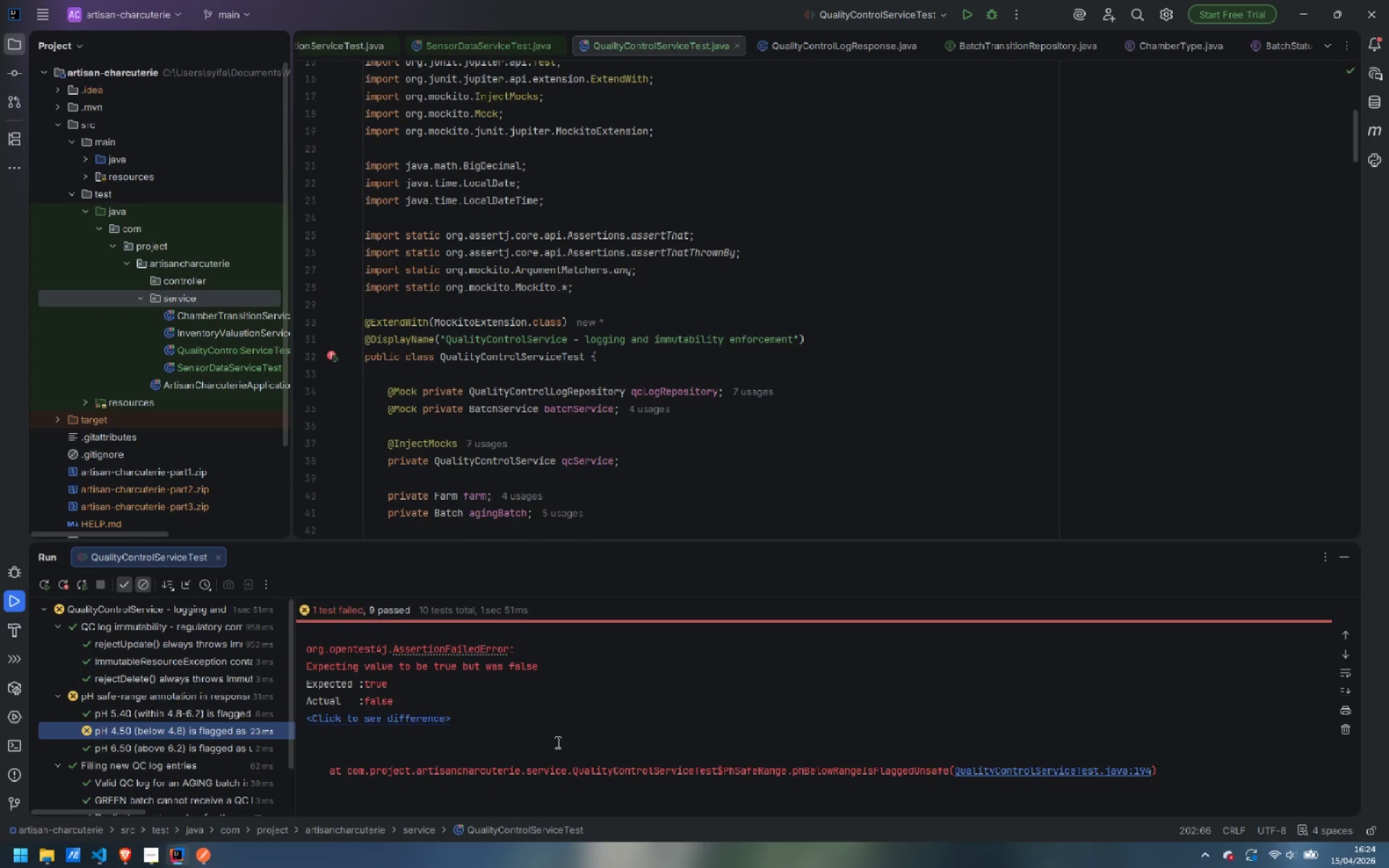 
scroll: coordinate [664, 416], scroll_direction: down, amount: 42.0
 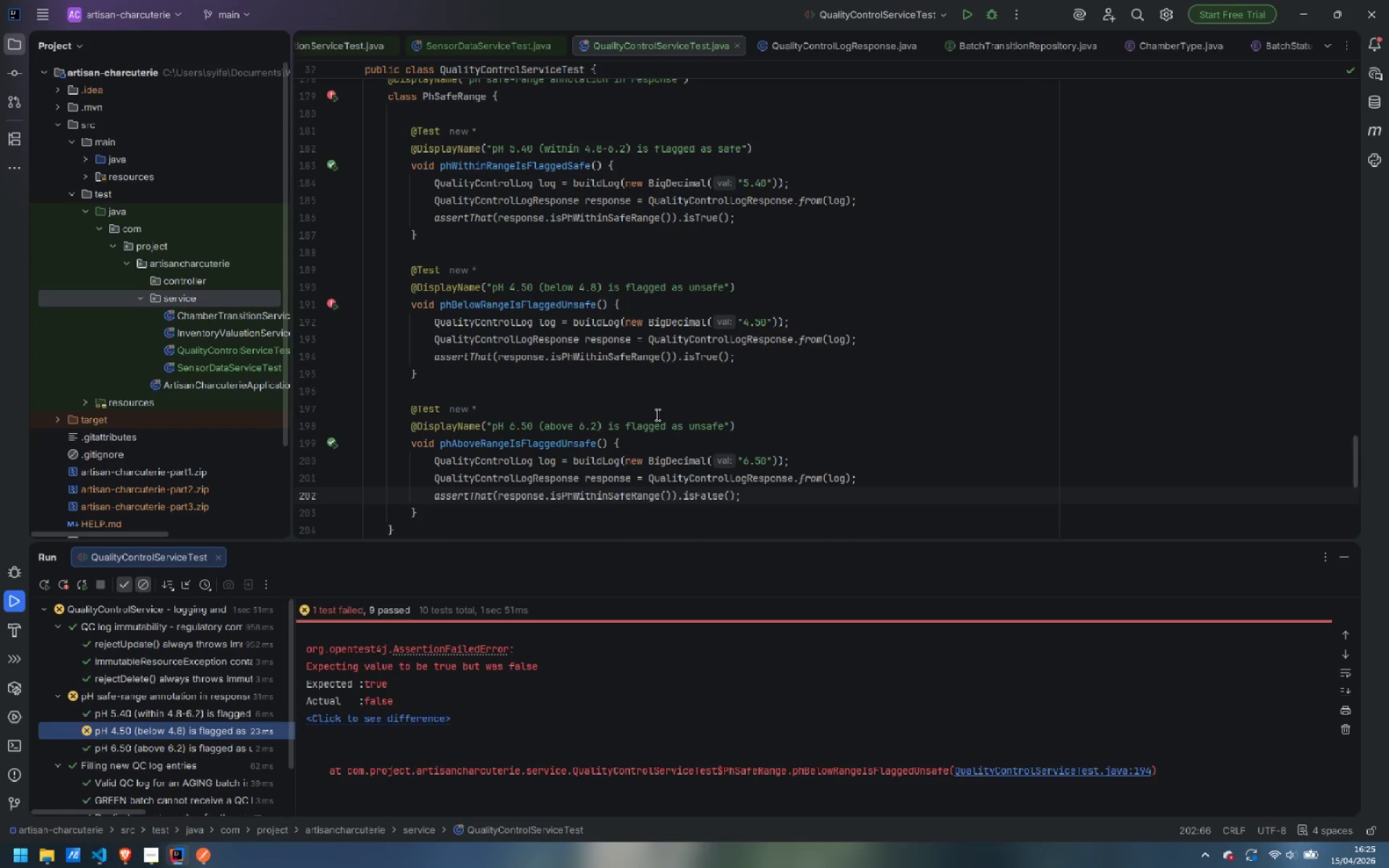 
wait(24.17)
 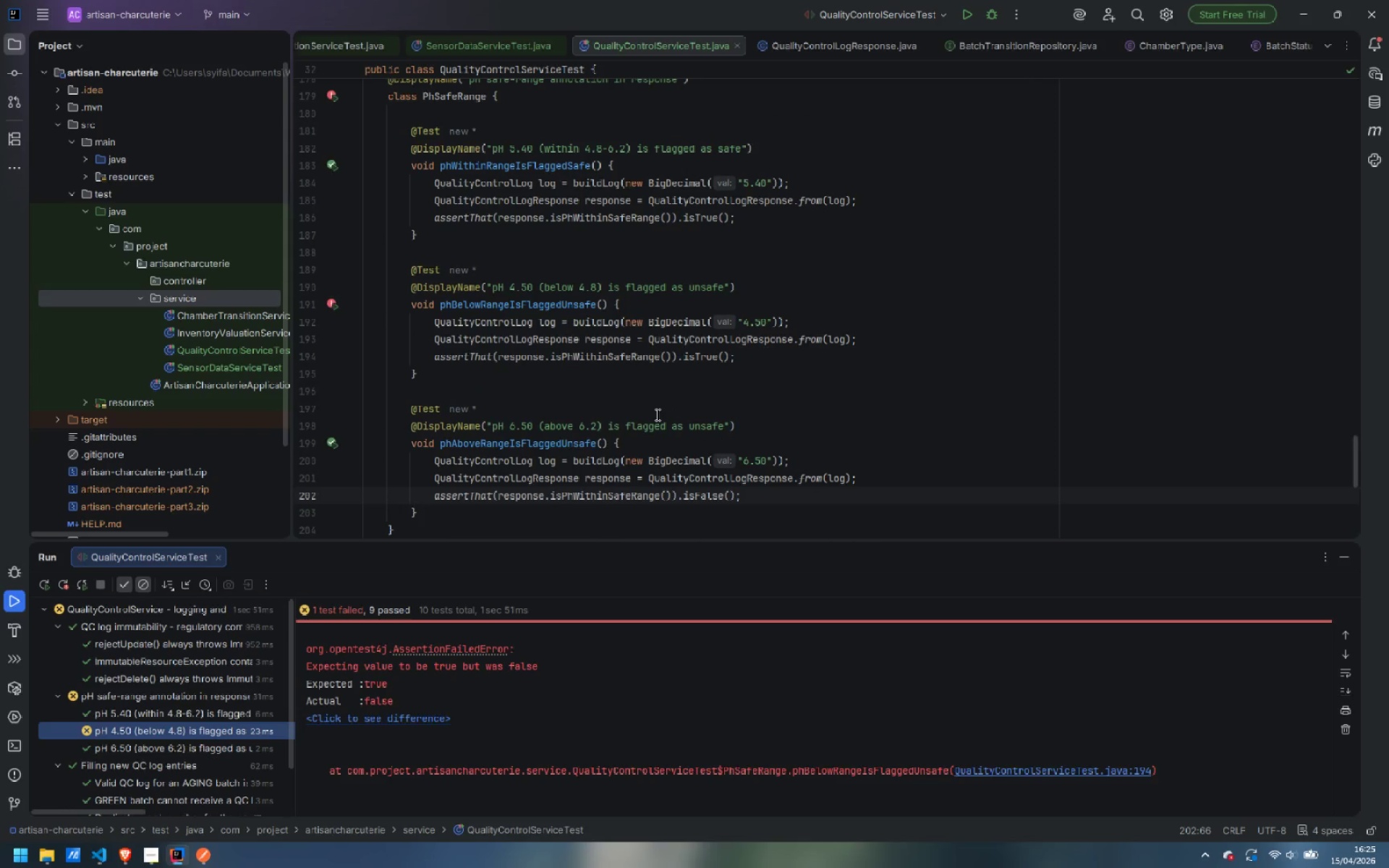 
scroll: coordinate [545, 318], scroll_direction: none, amount: 0.0
 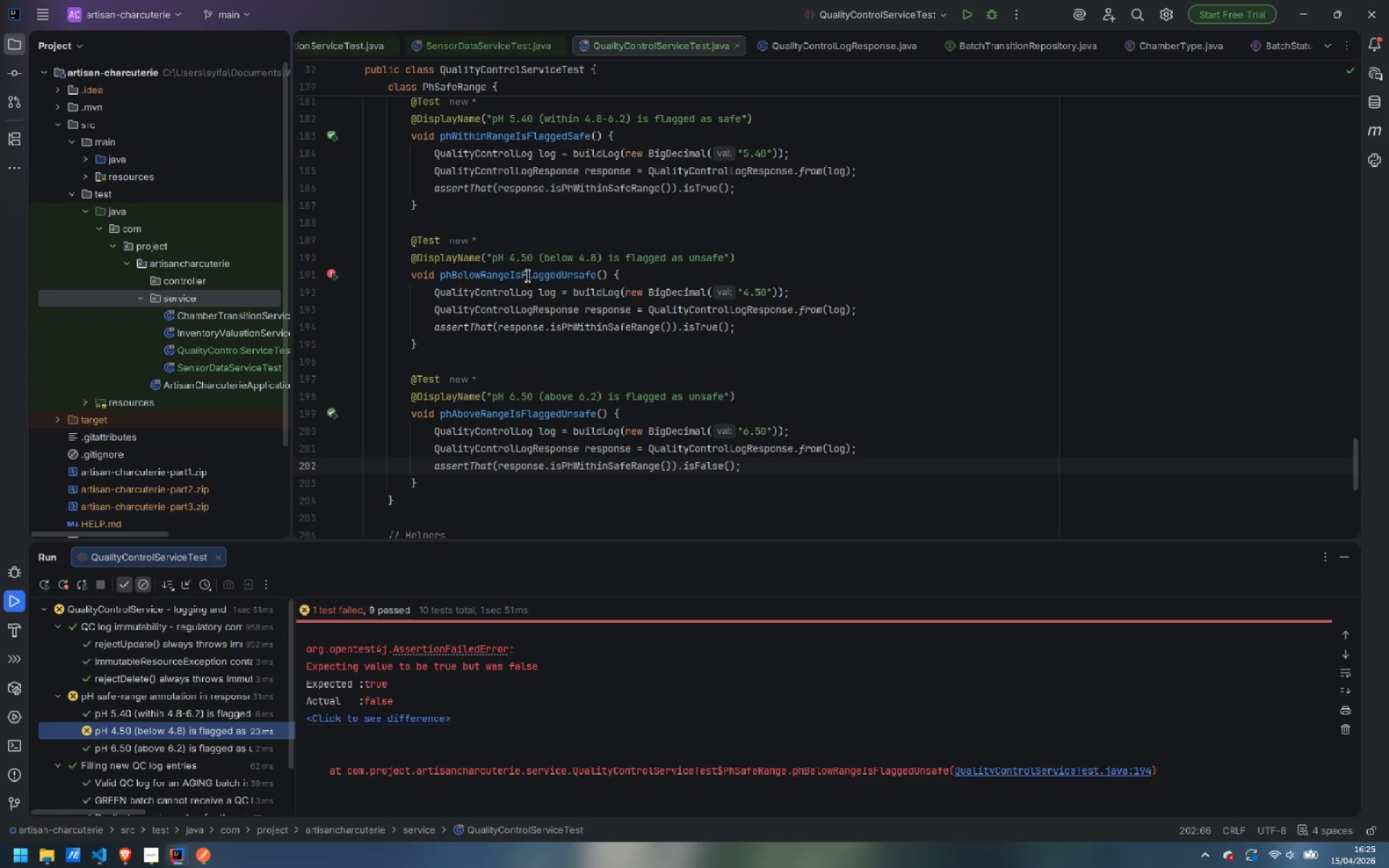 
mouse_move([593, 292])
 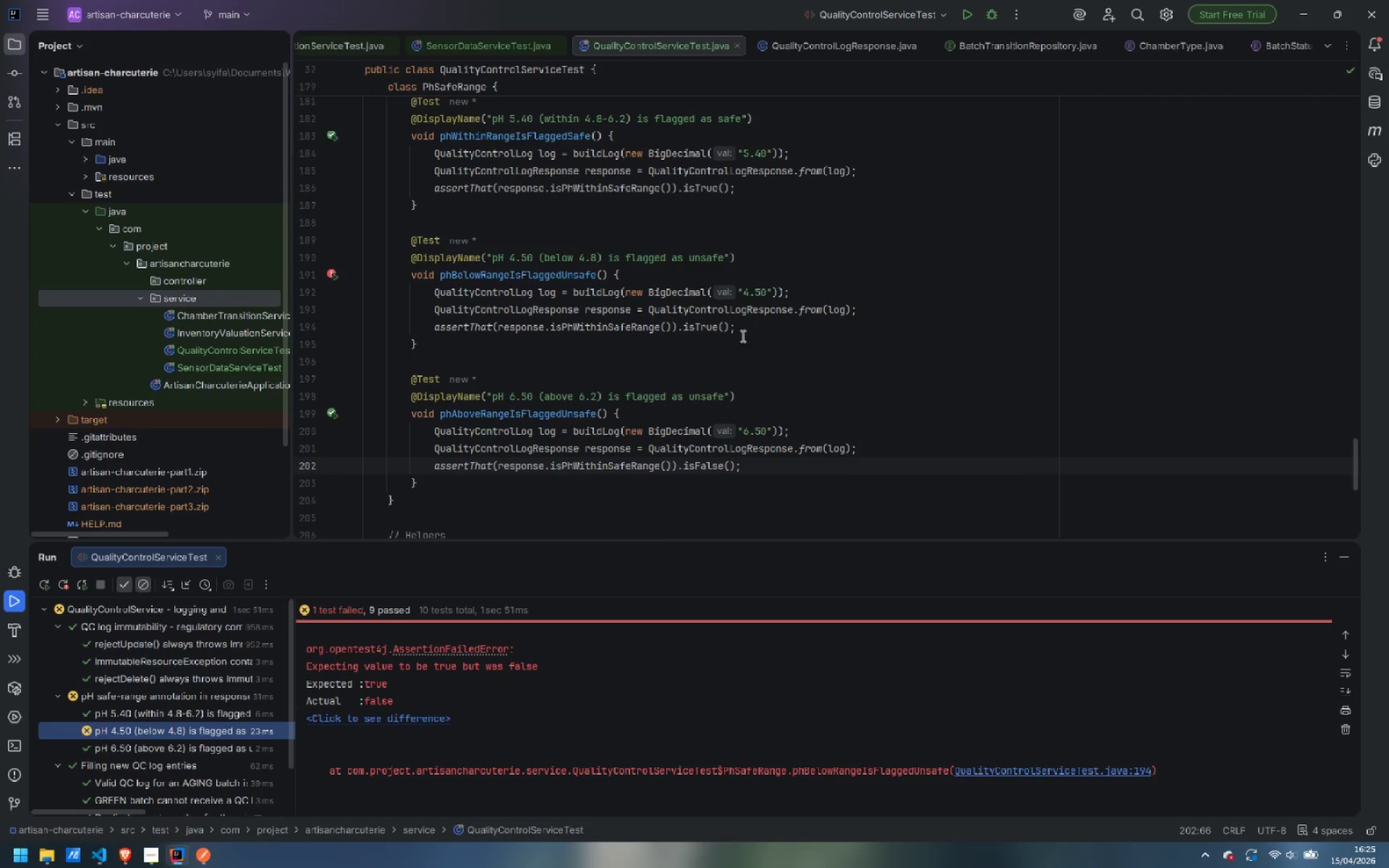 
wait(5.69)
 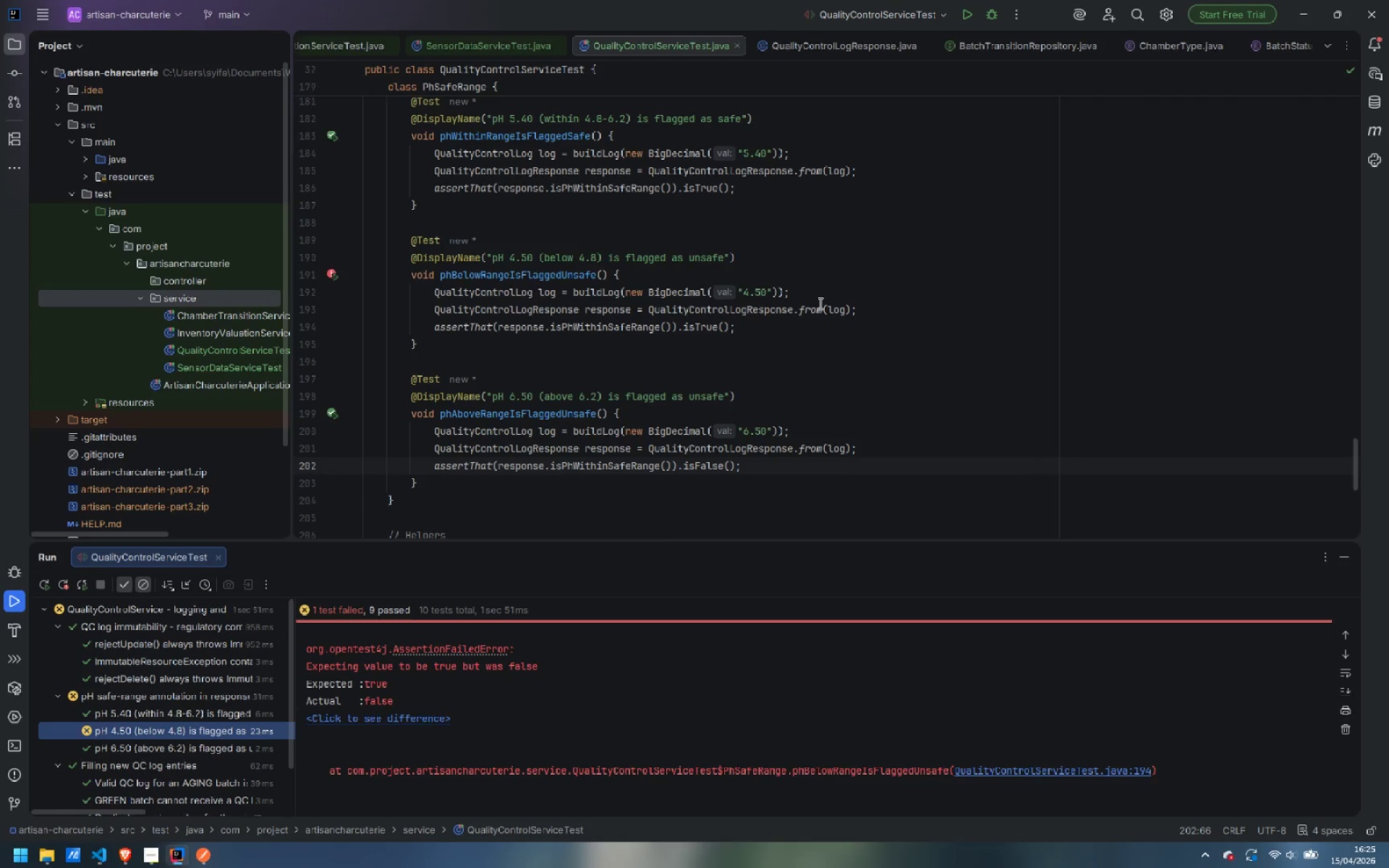 
mouse_move([725, 317])
 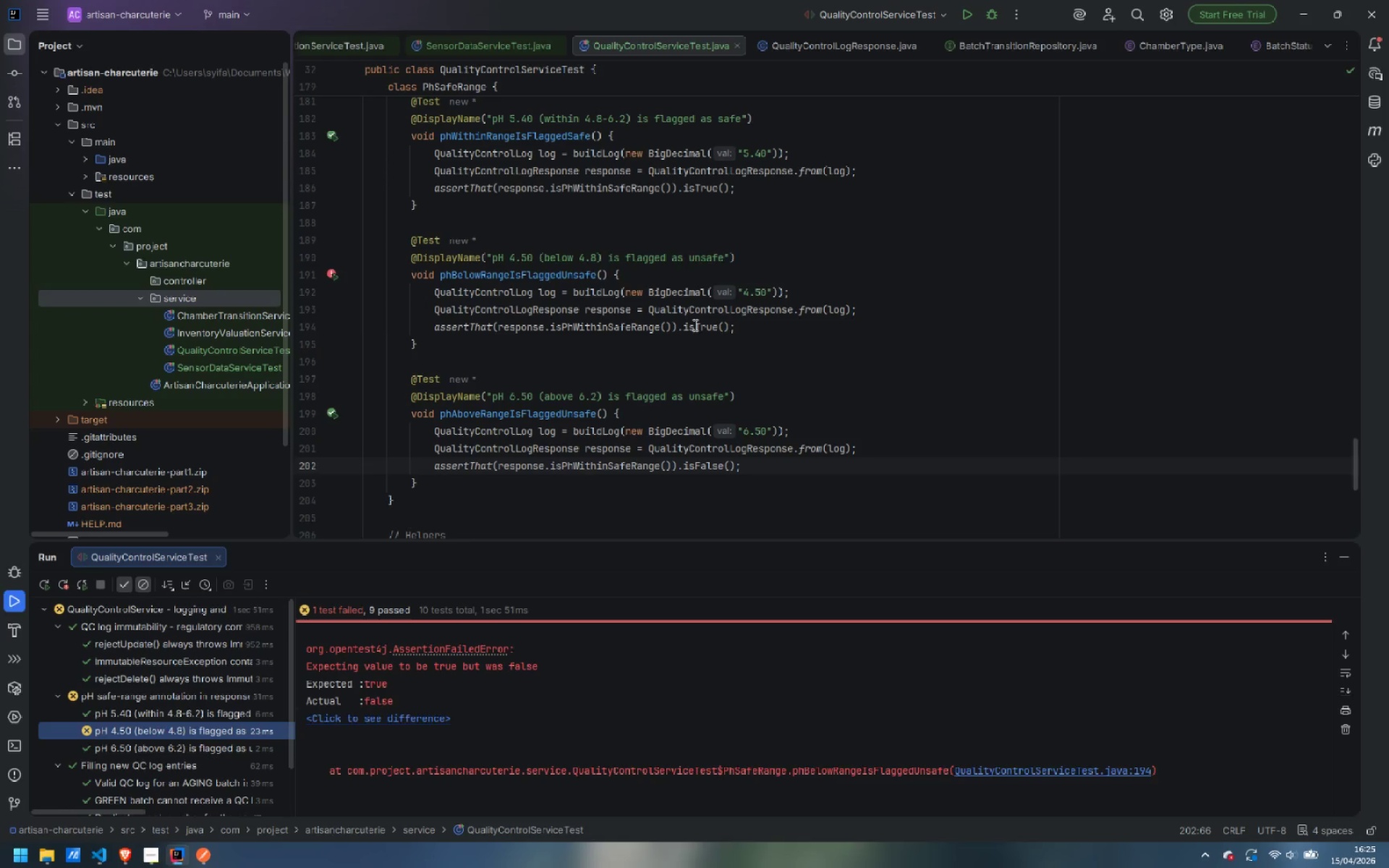 
double_click([694, 325])
 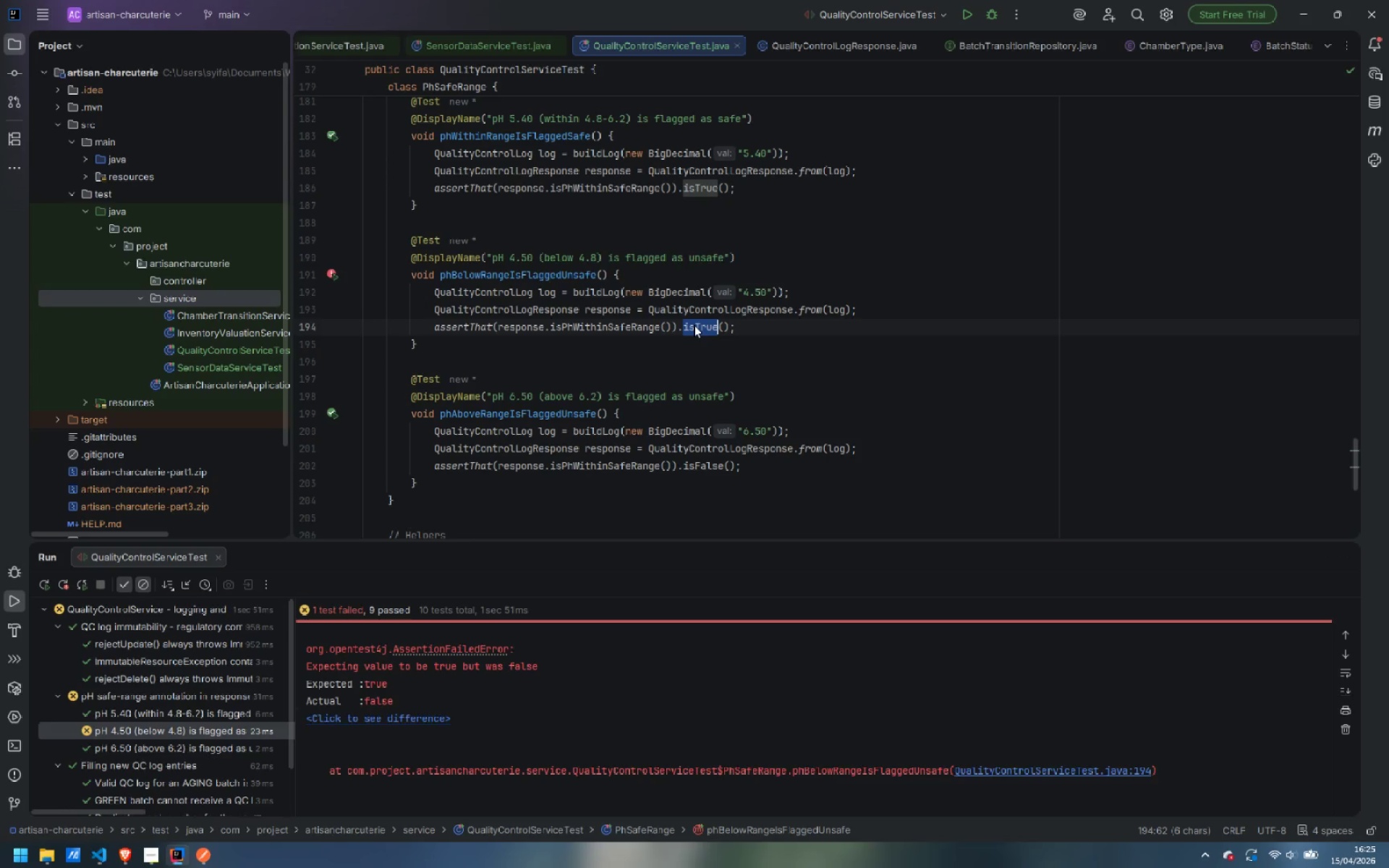 
type(isFal)
 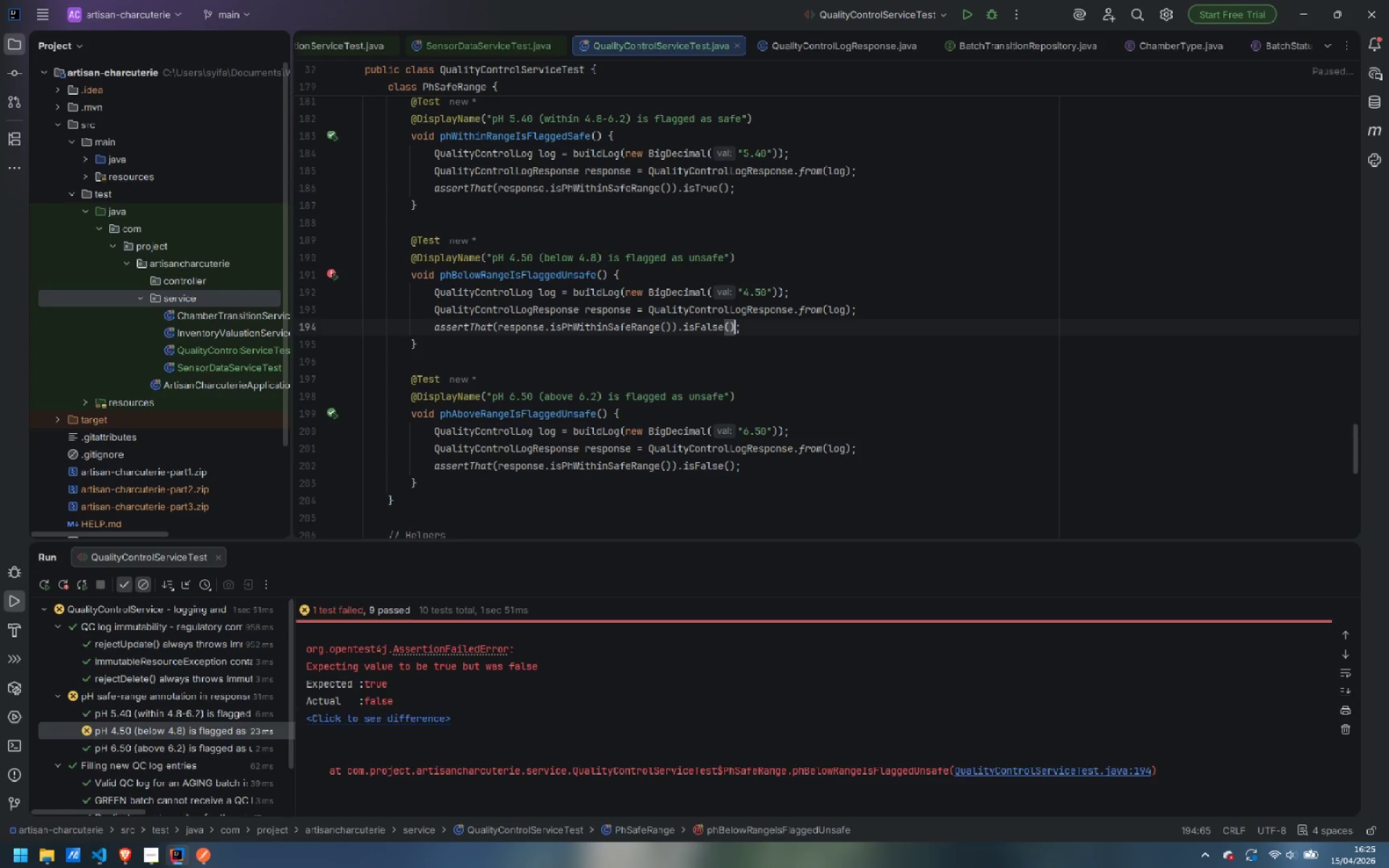 
 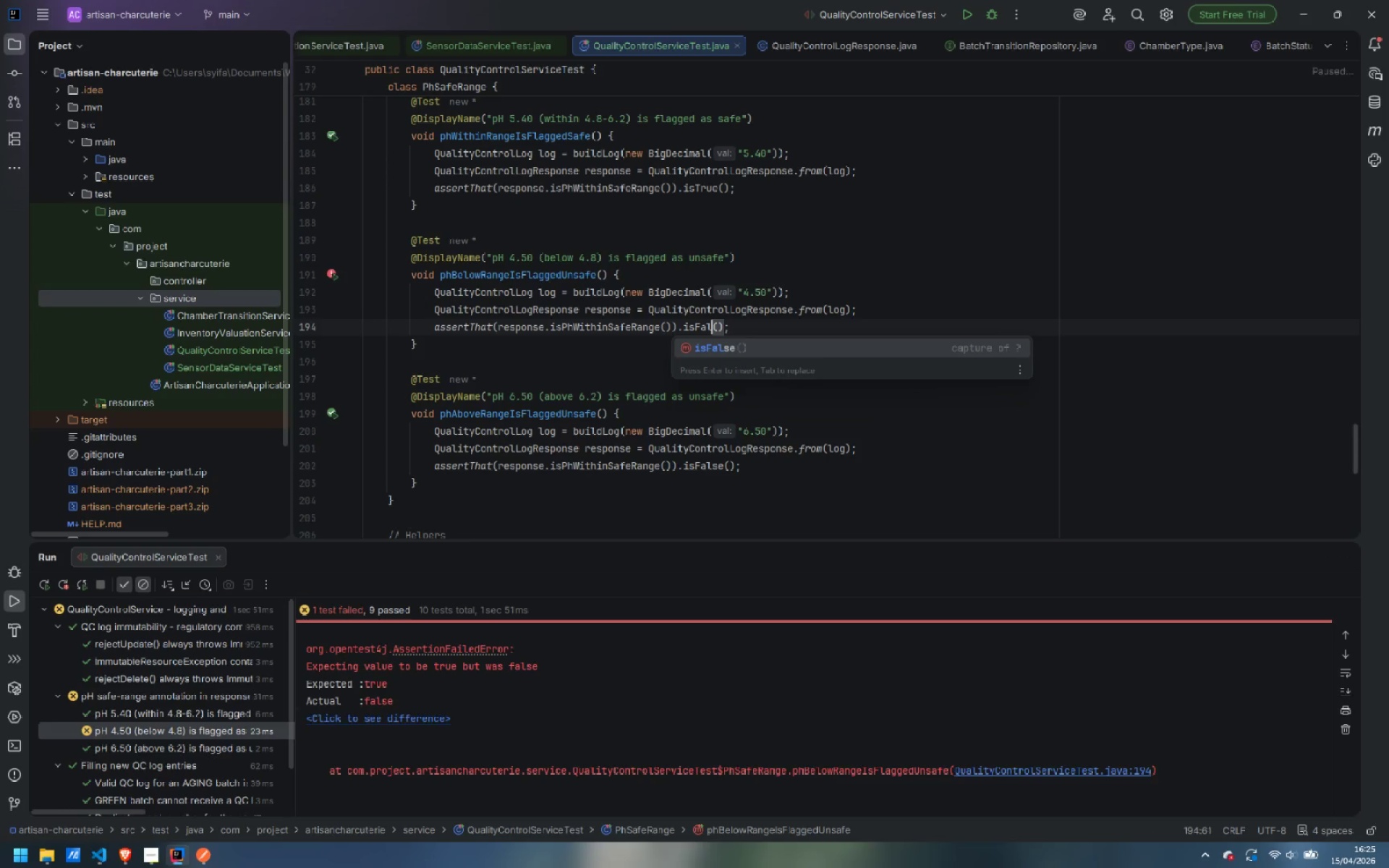 
key(Enter)
 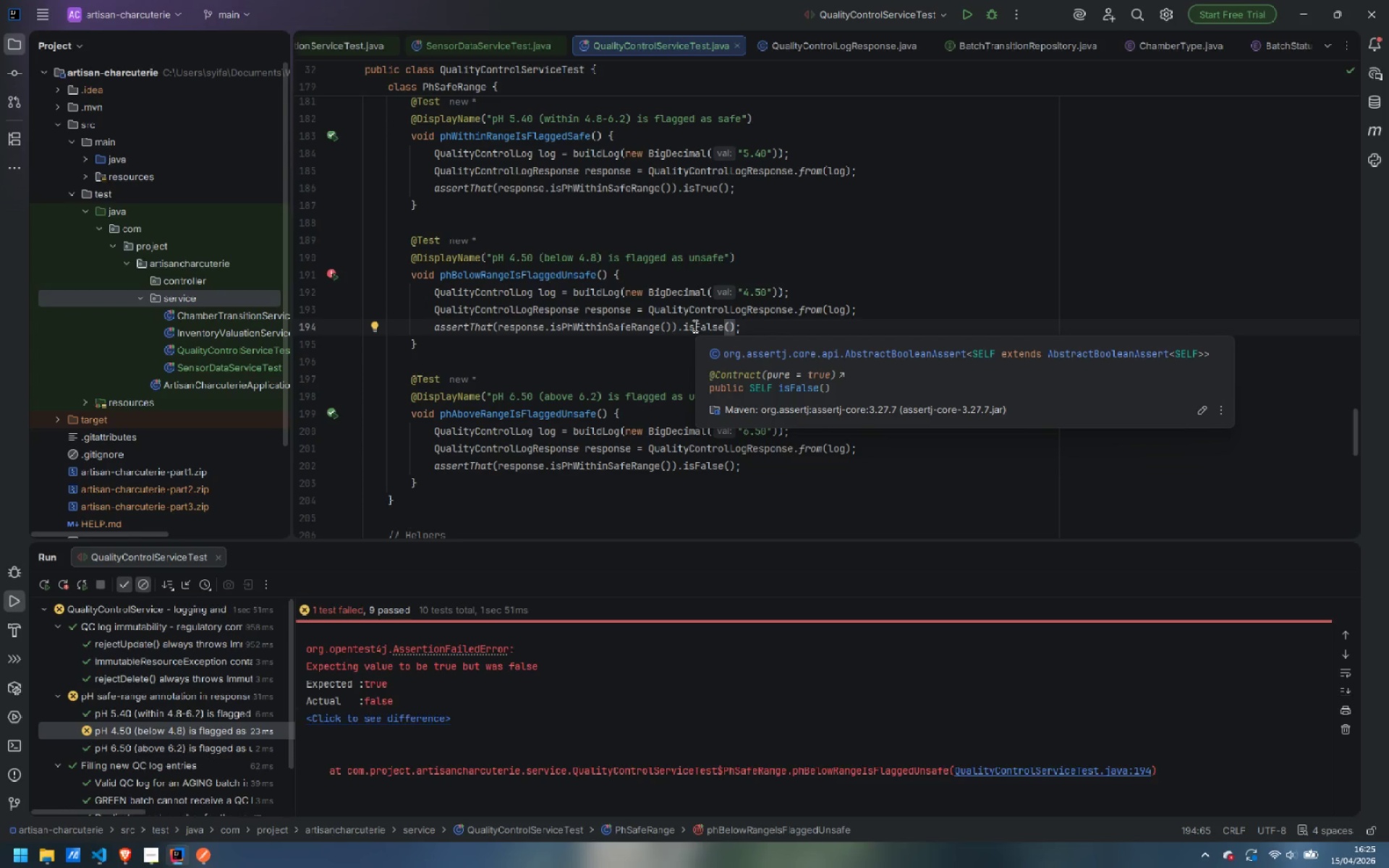 
wait(6.14)
 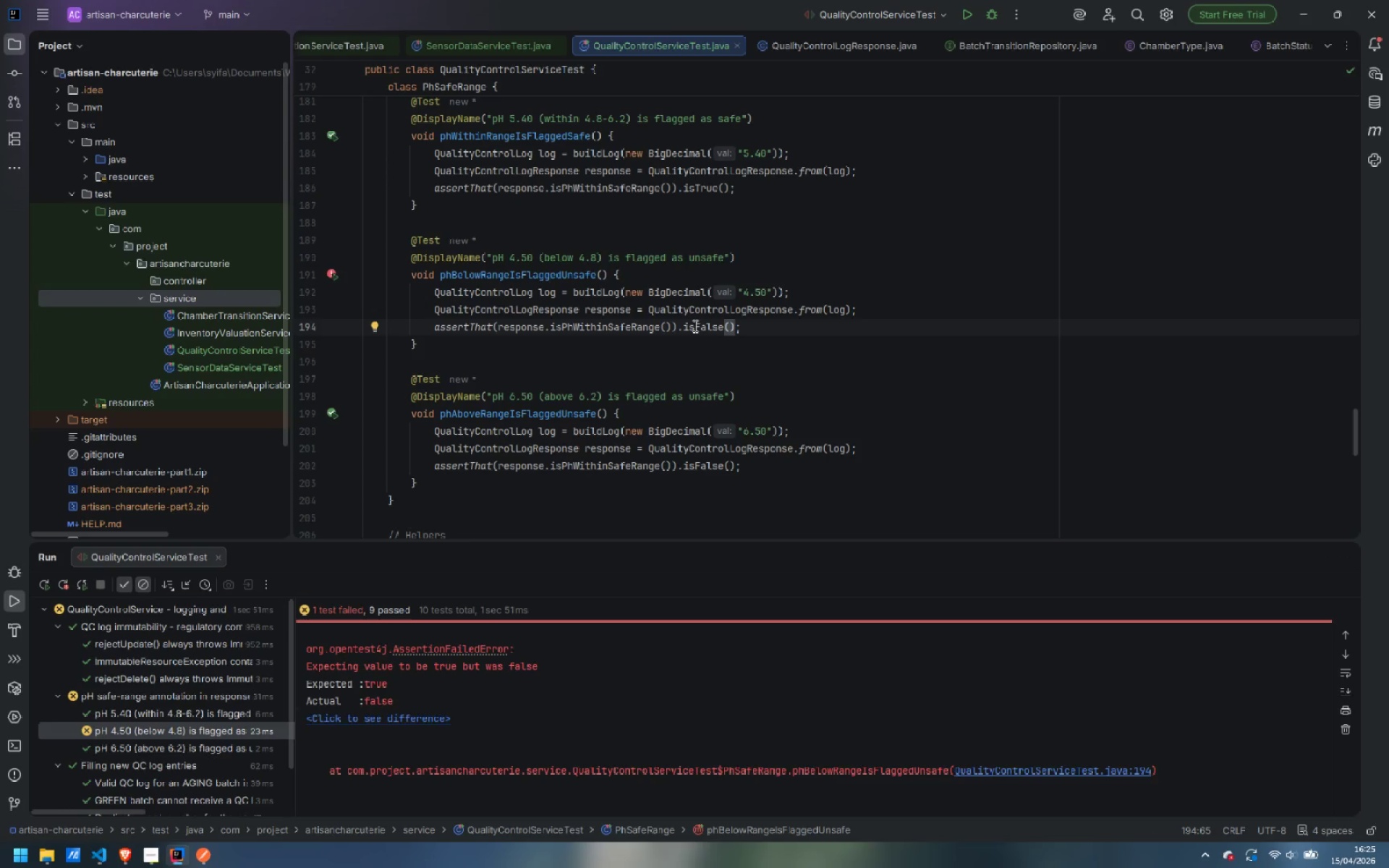 
left_click([461, 482])
 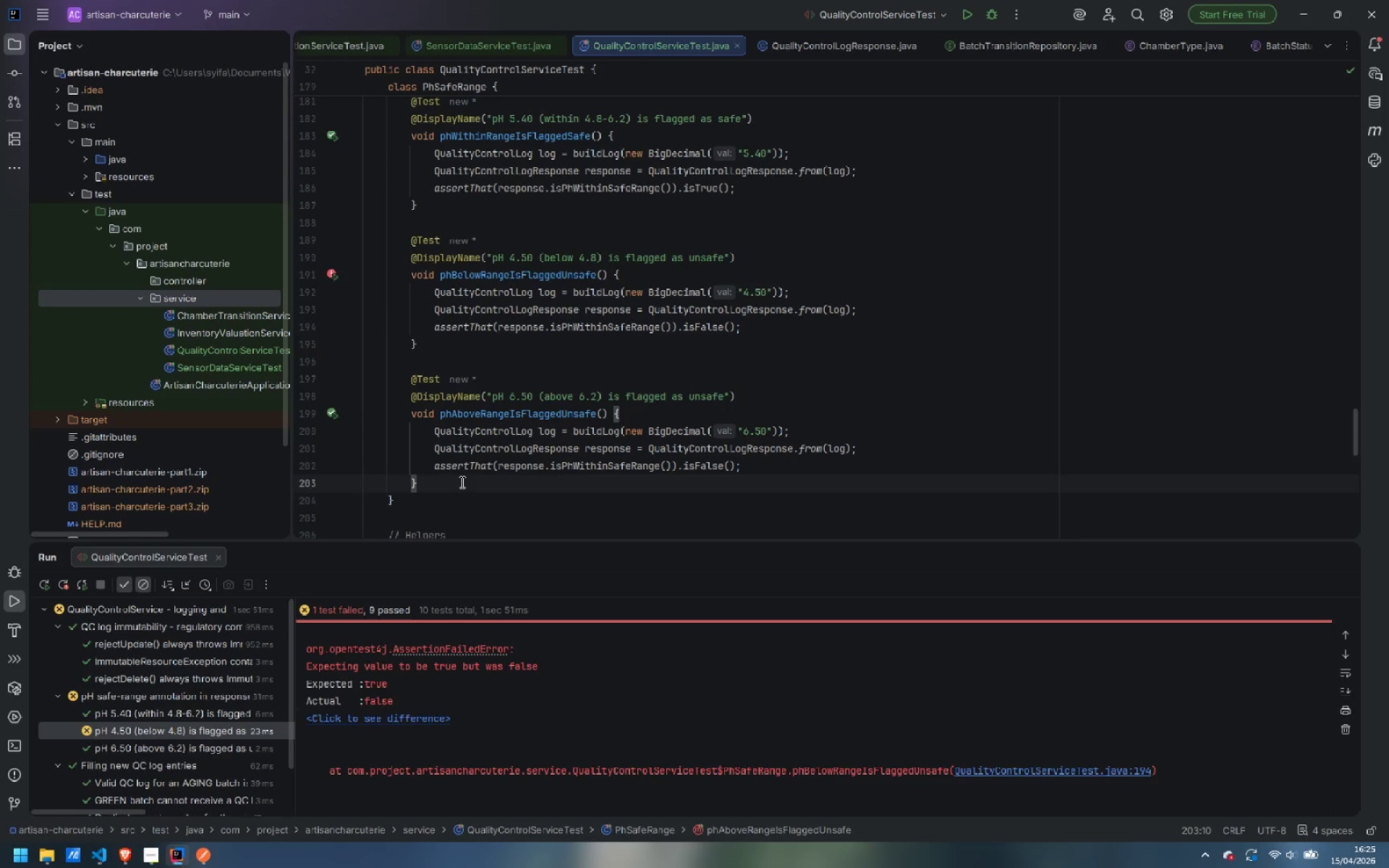 
key(Enter)
 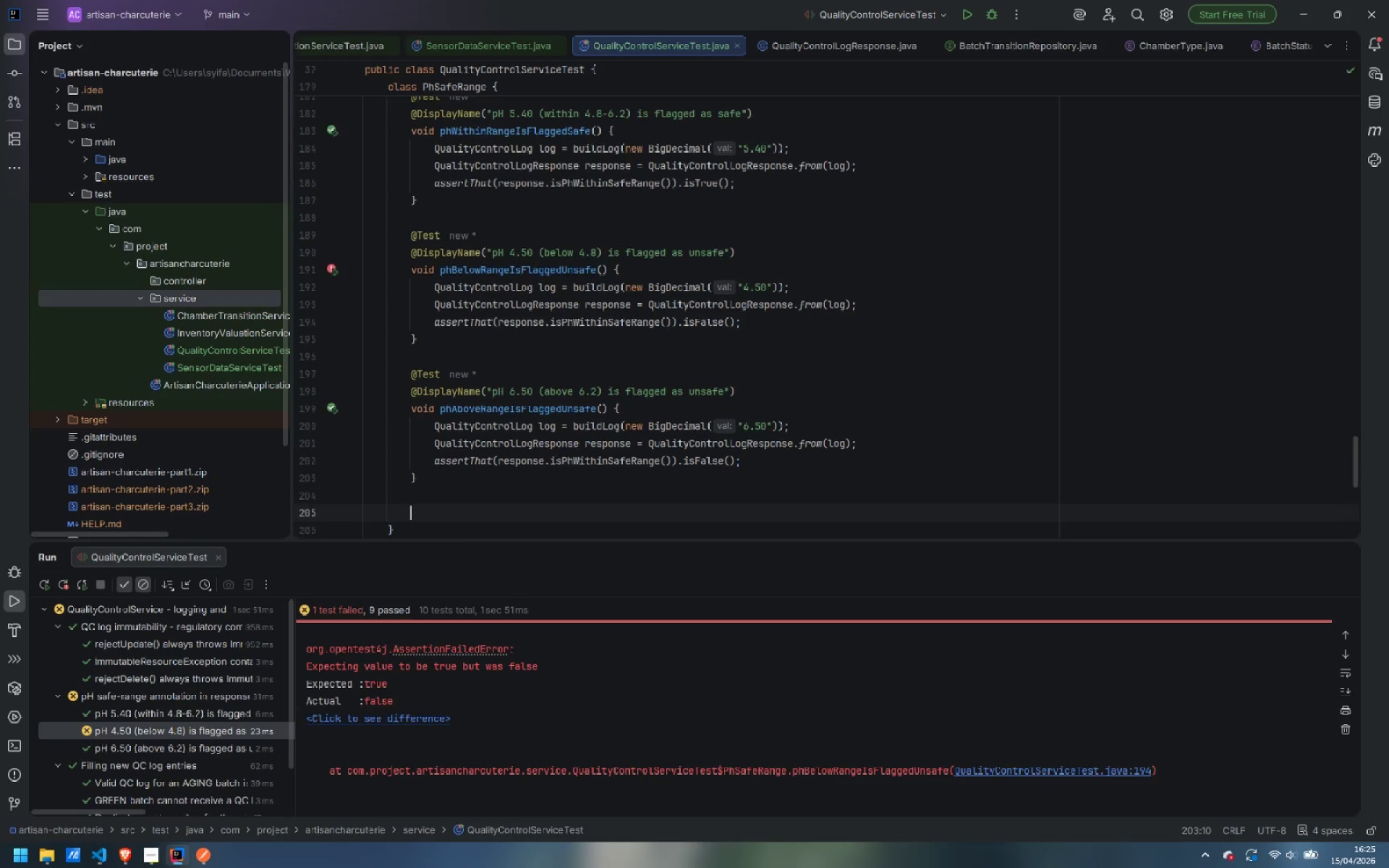 
key(Enter)
 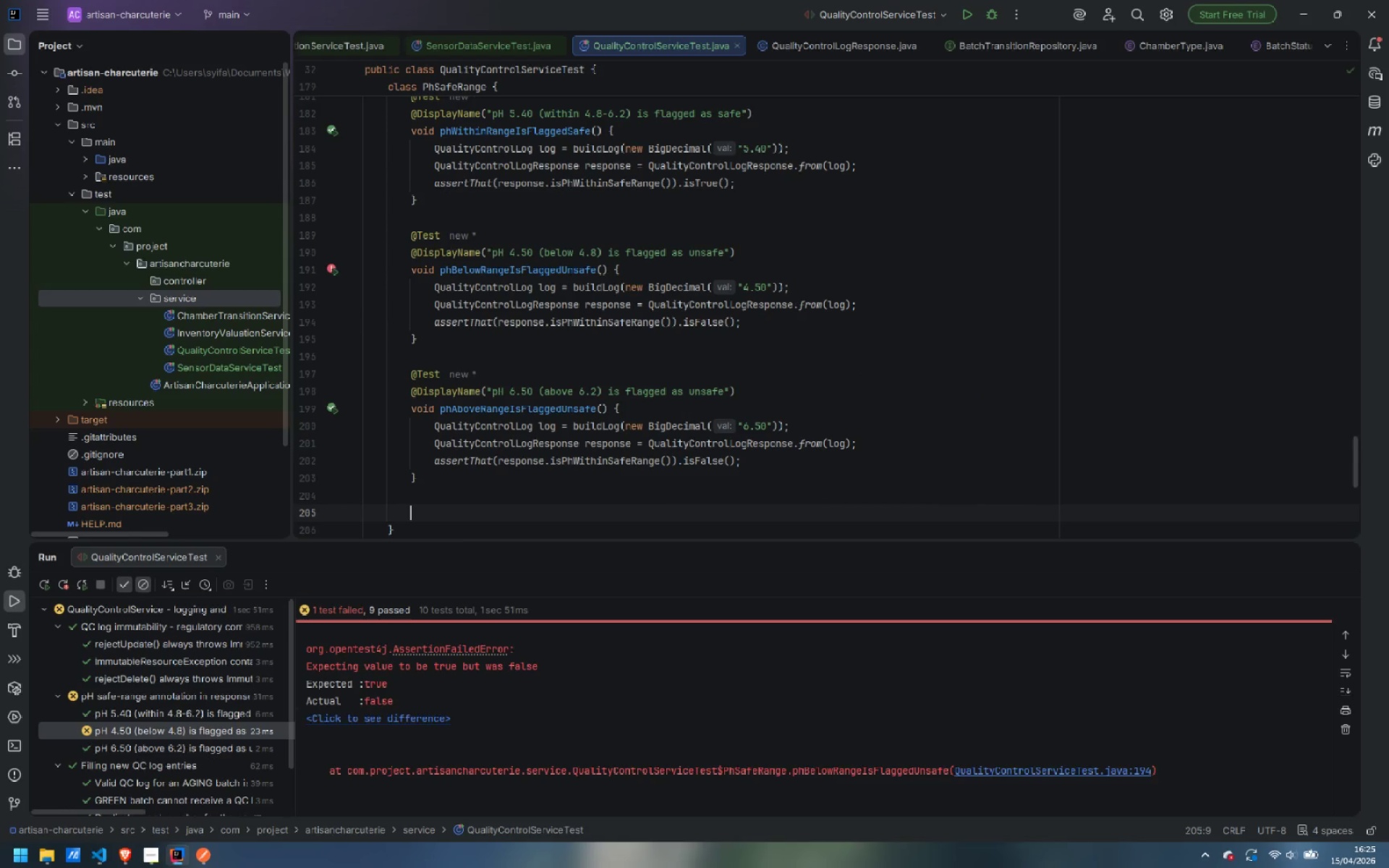 
type(@Tet)
key(Backspace)
type(st)
 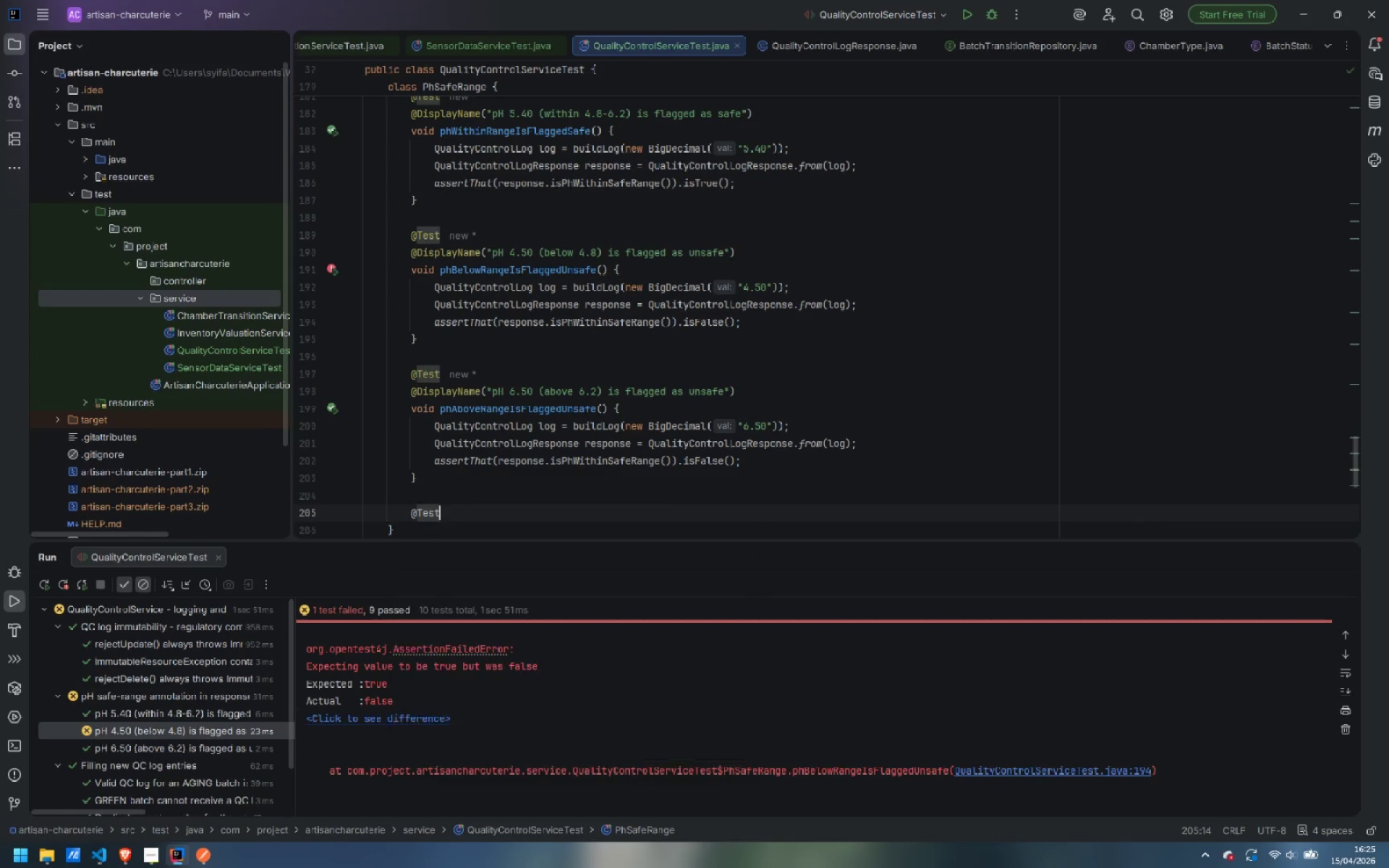 
key(Enter)
 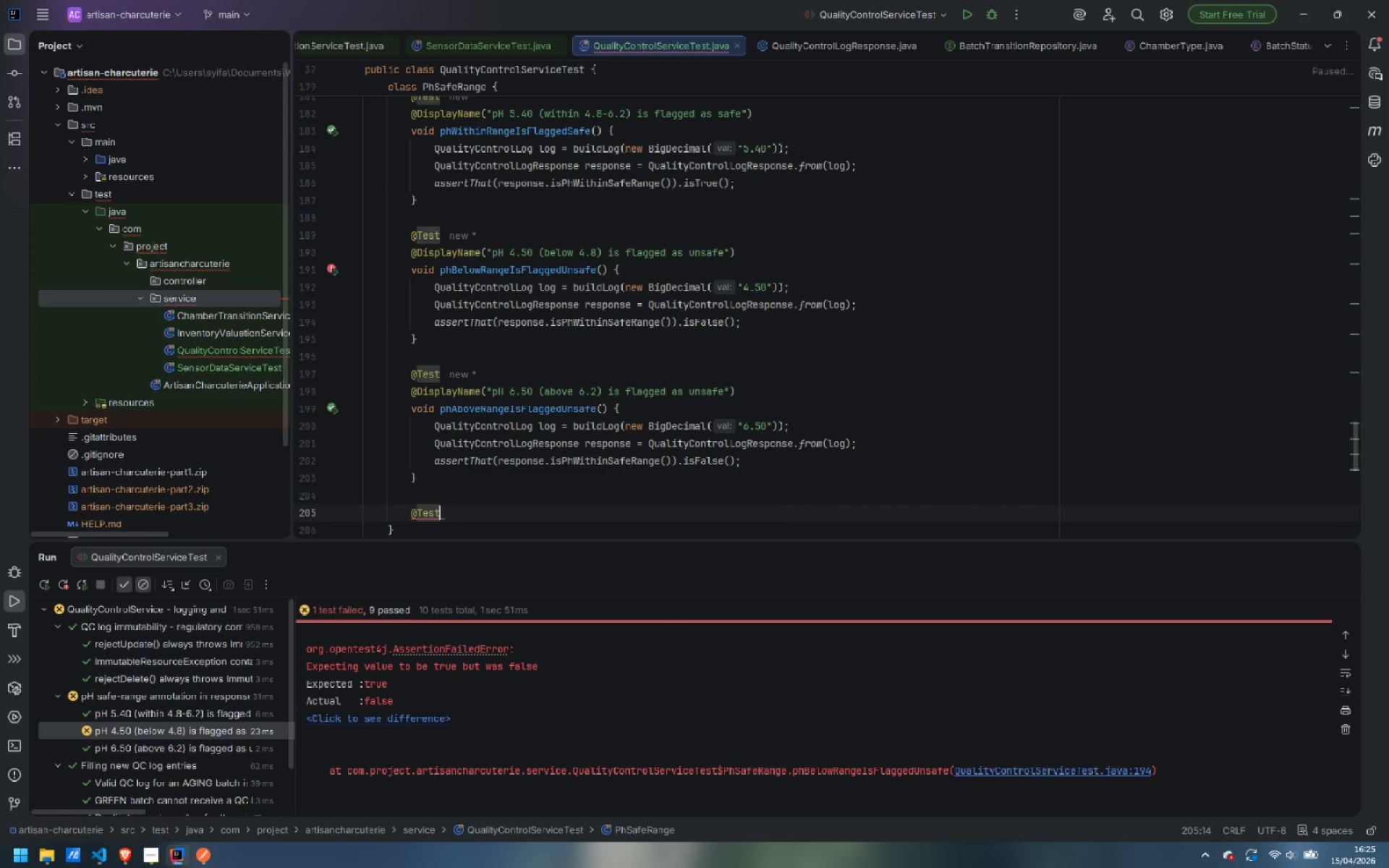 
key(Enter)
 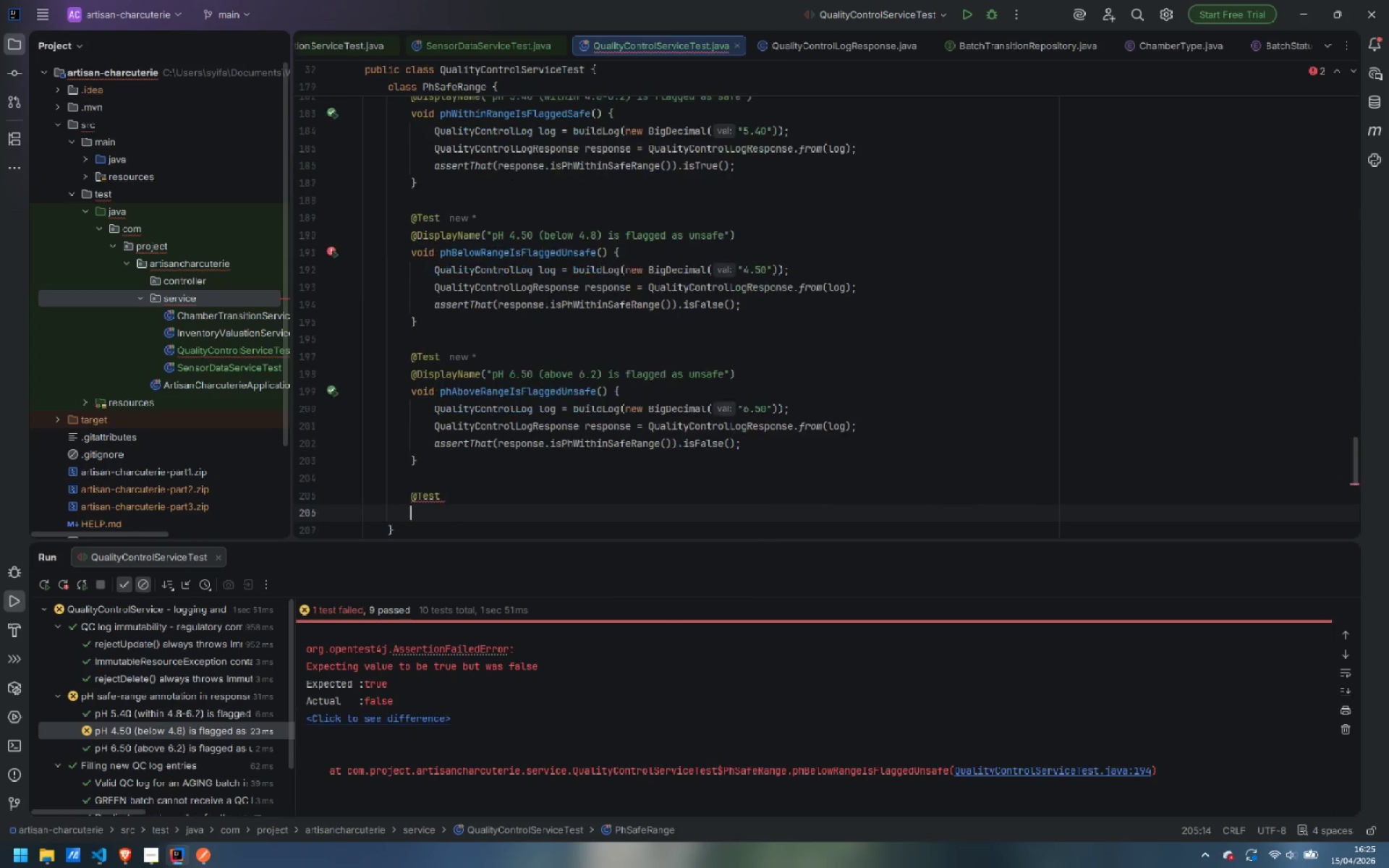 
type(@Si)
key(Backspace)
key(Backspace)
type(Displa)
 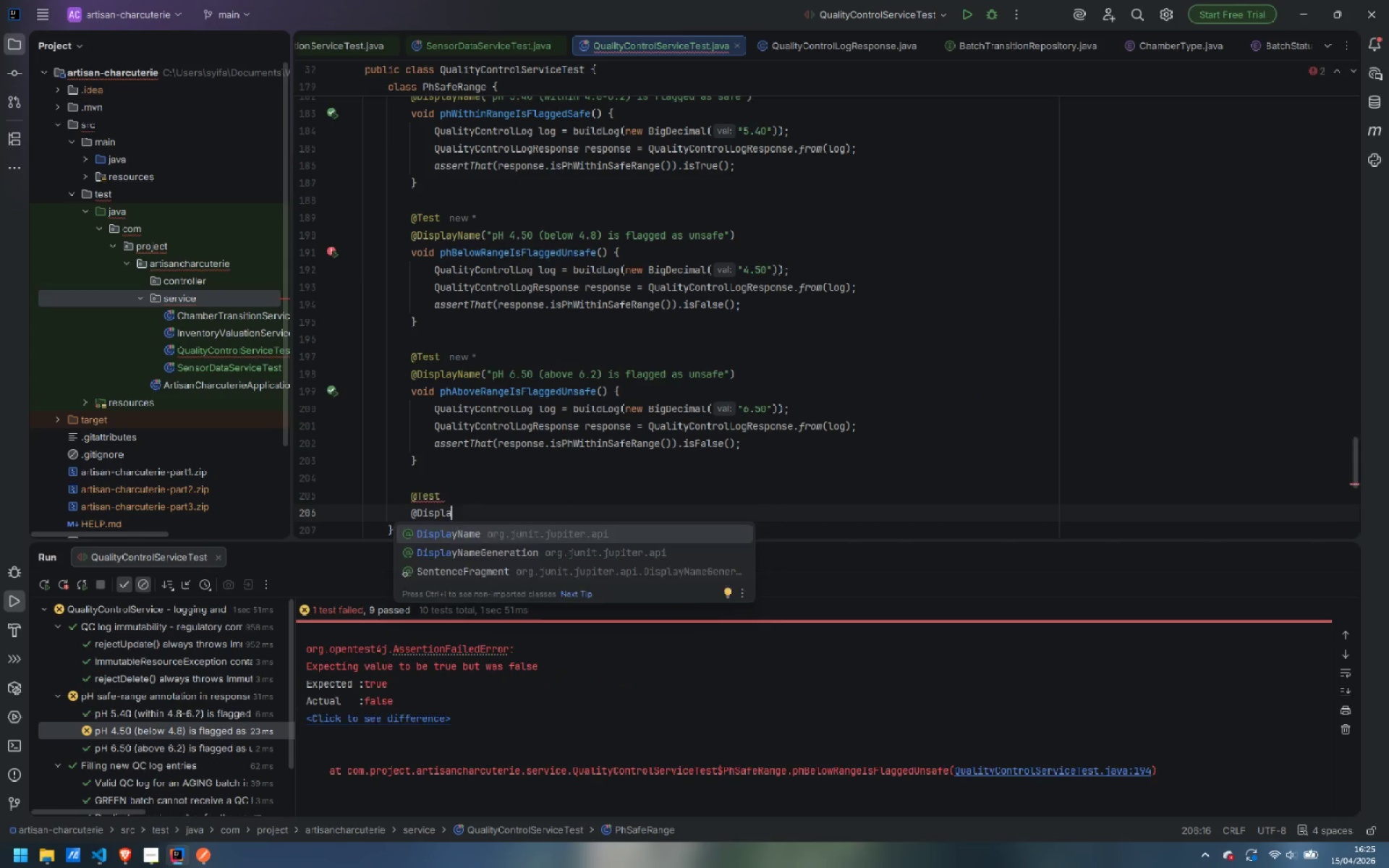 
key(Enter)
 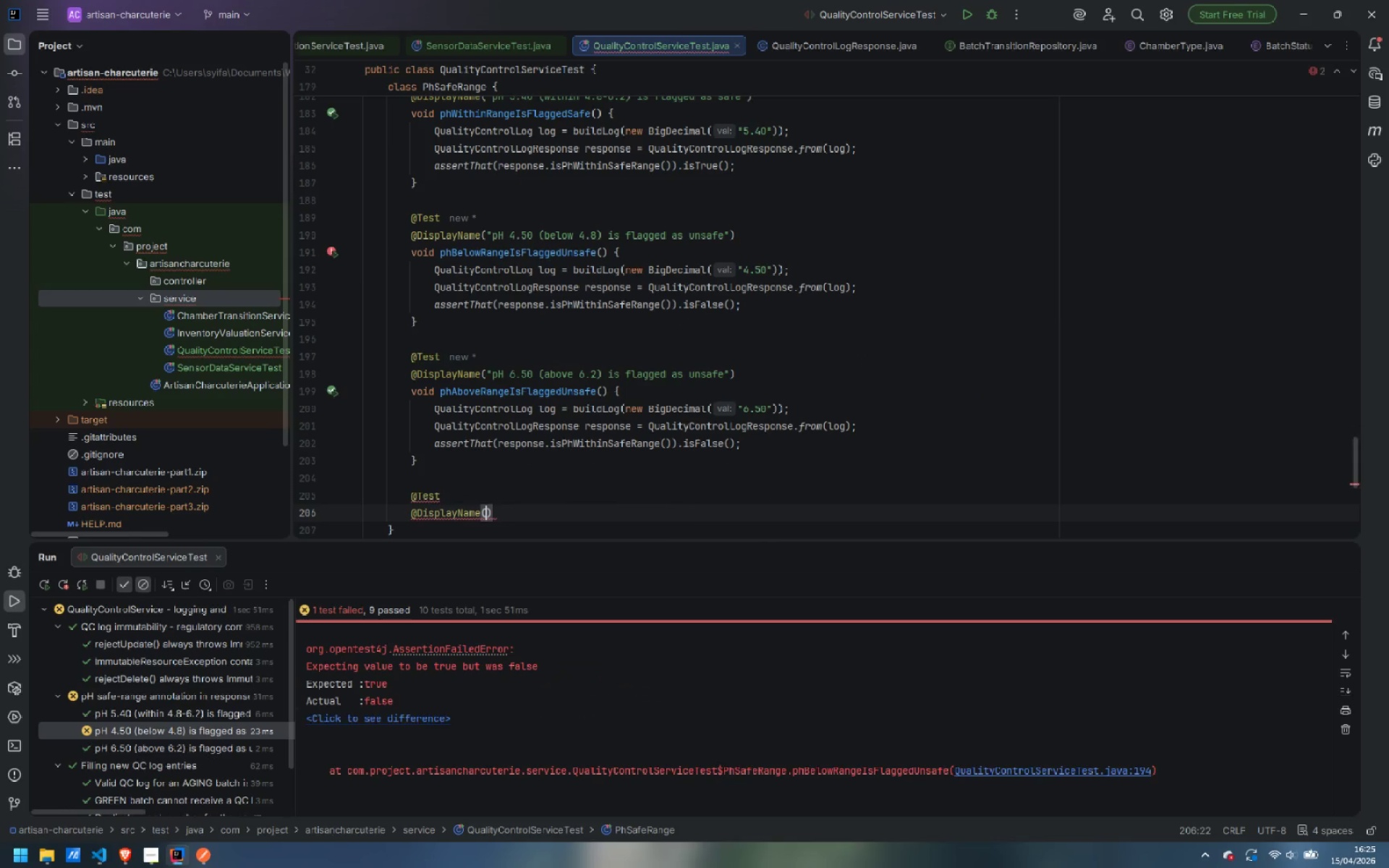 
key(Shift+Quote)
 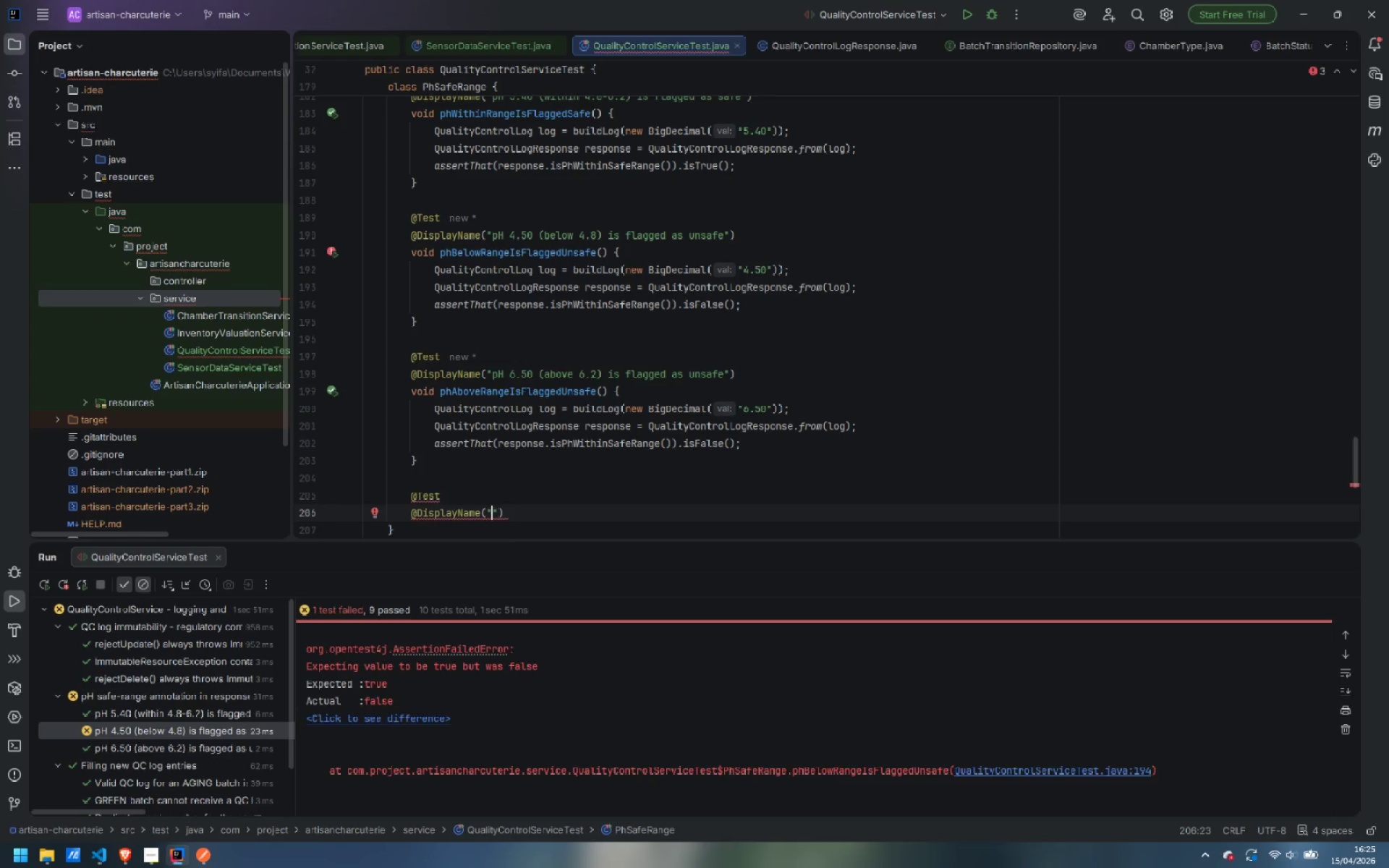 
type(pH exactly at lower boundary (4.8) is flagged as fa)
key(Backspace)
key(Backspace)
type(safe)
 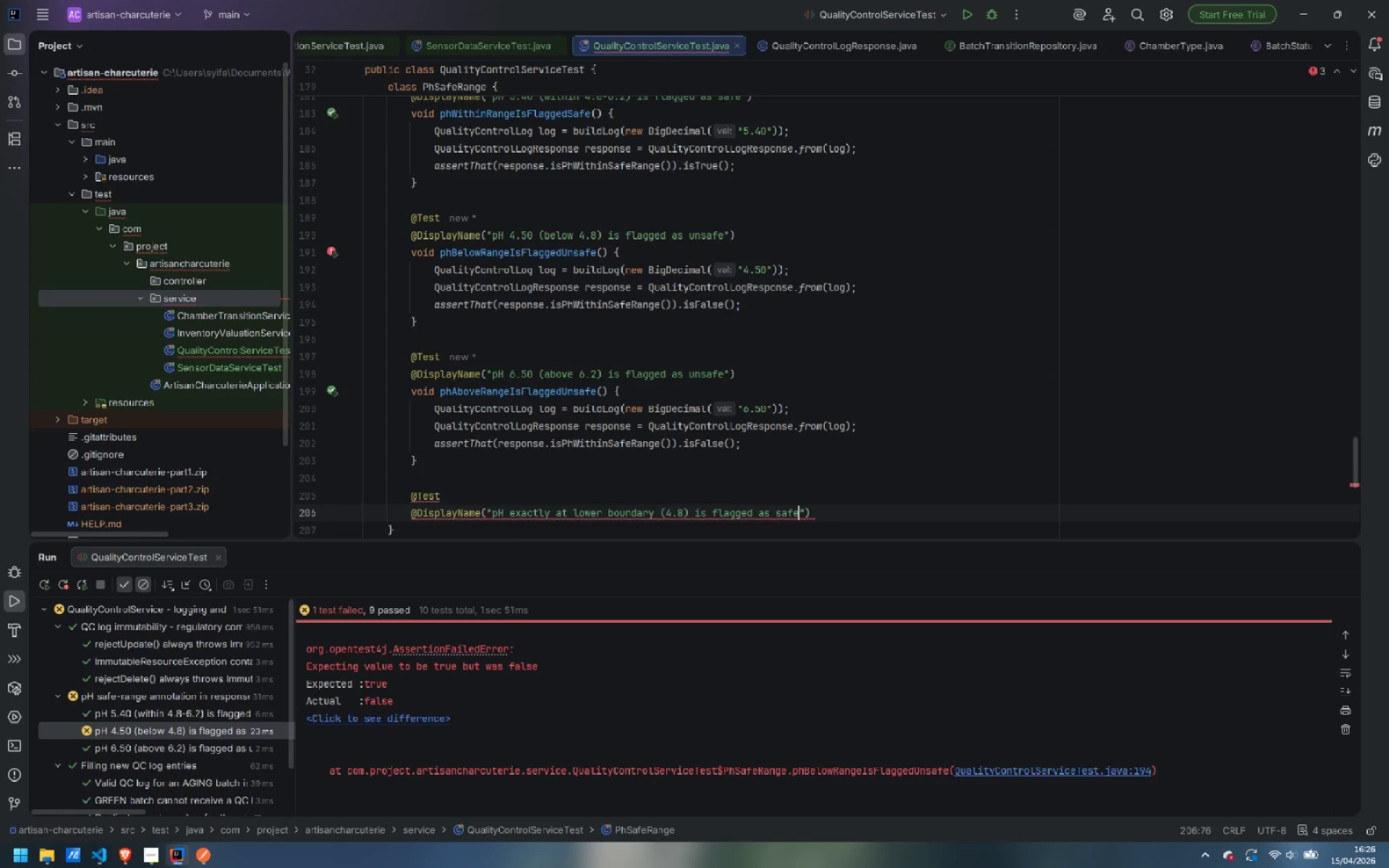 
key(ArrowRight)
 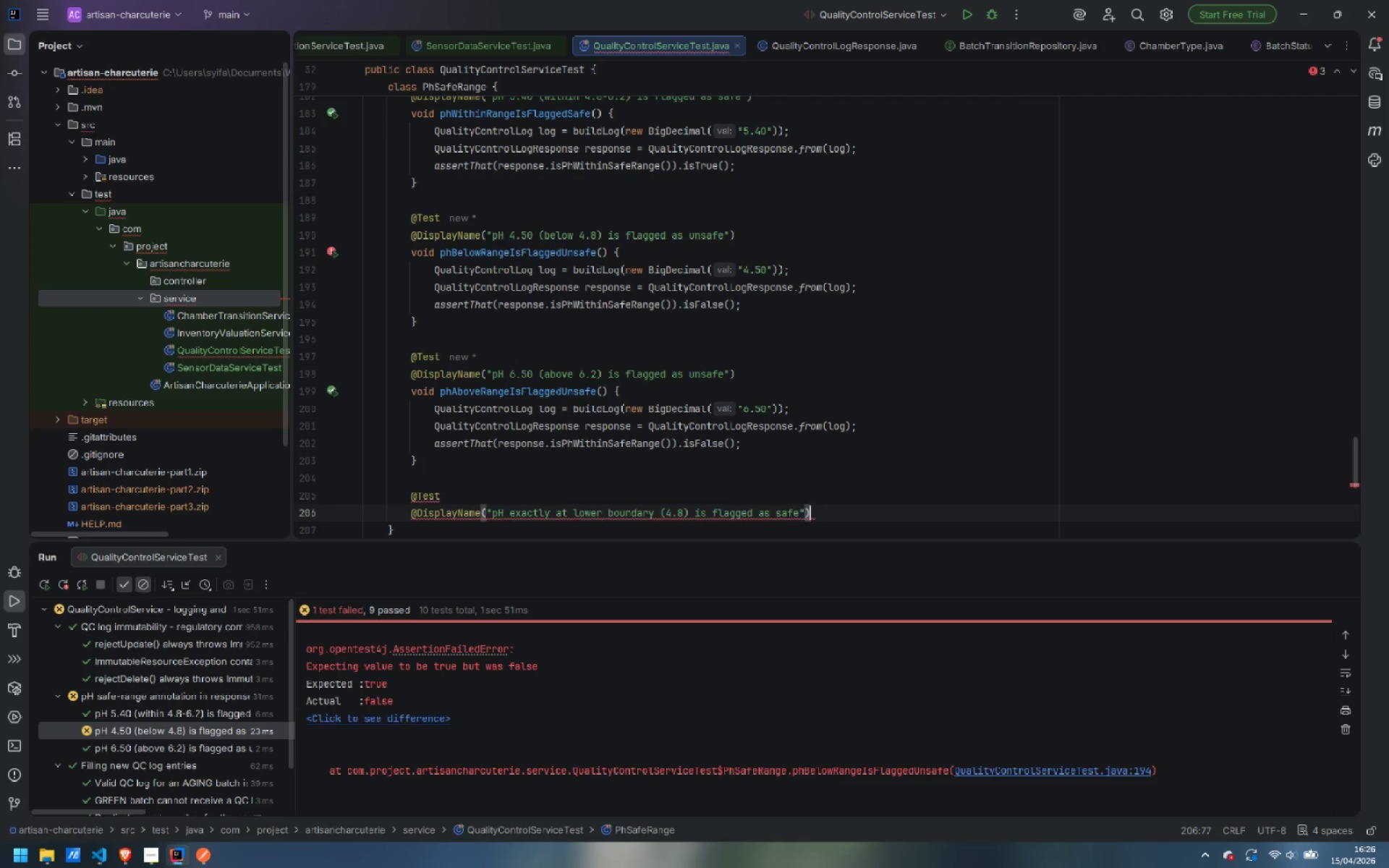 
key(ArrowRight)
 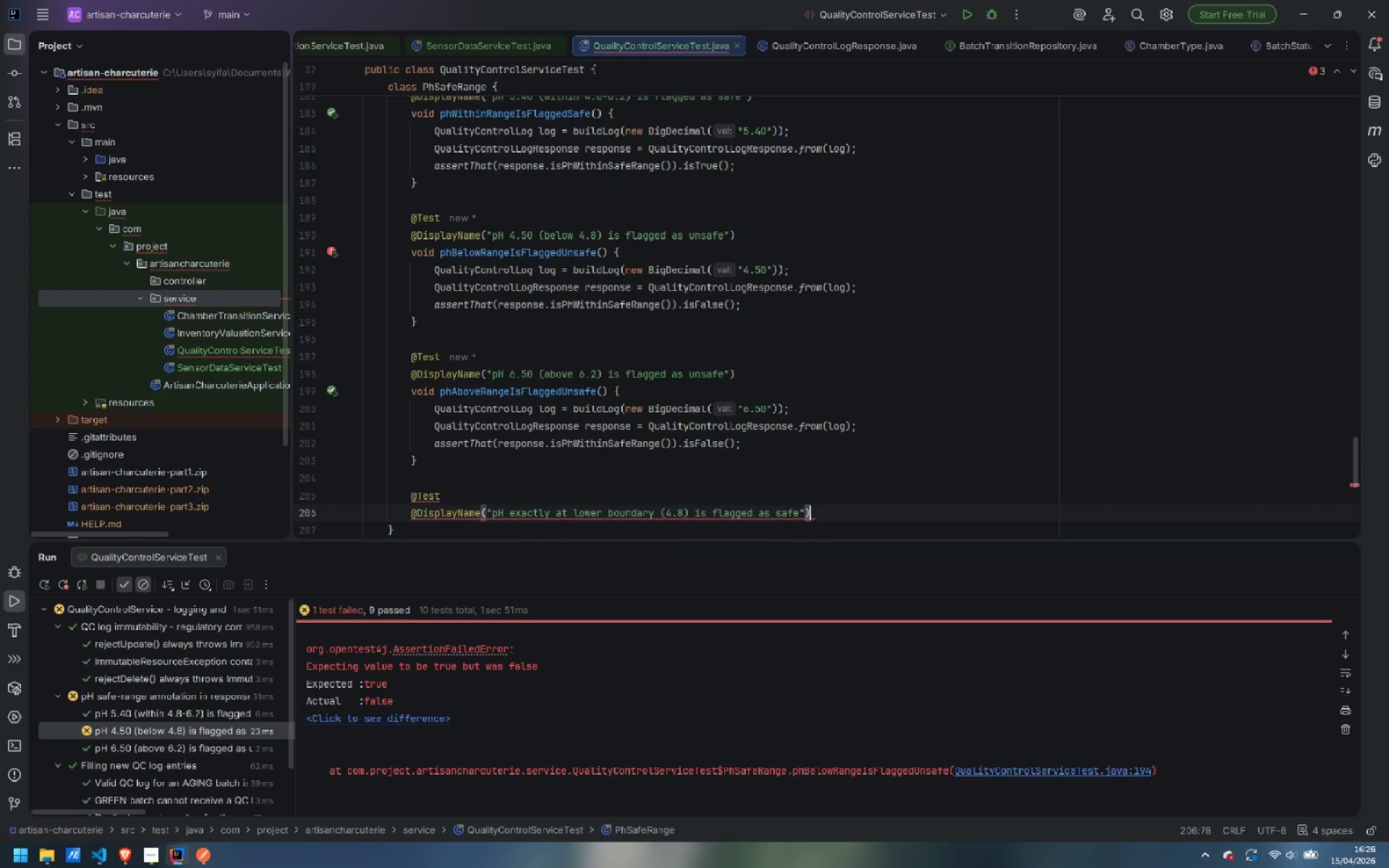 
key(Enter)
 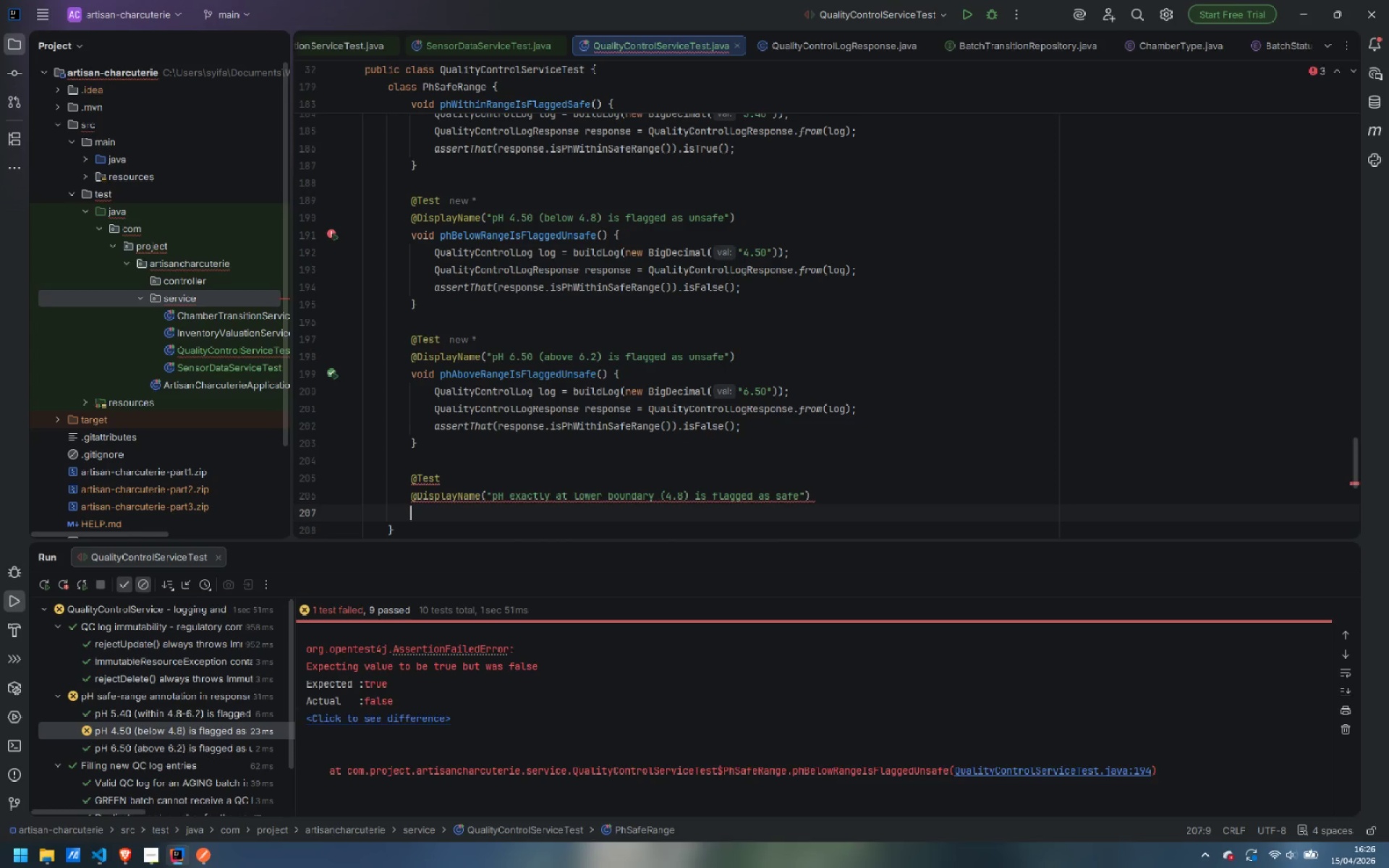 
type(void phAtLowerBoundaryIsSafe() {)
 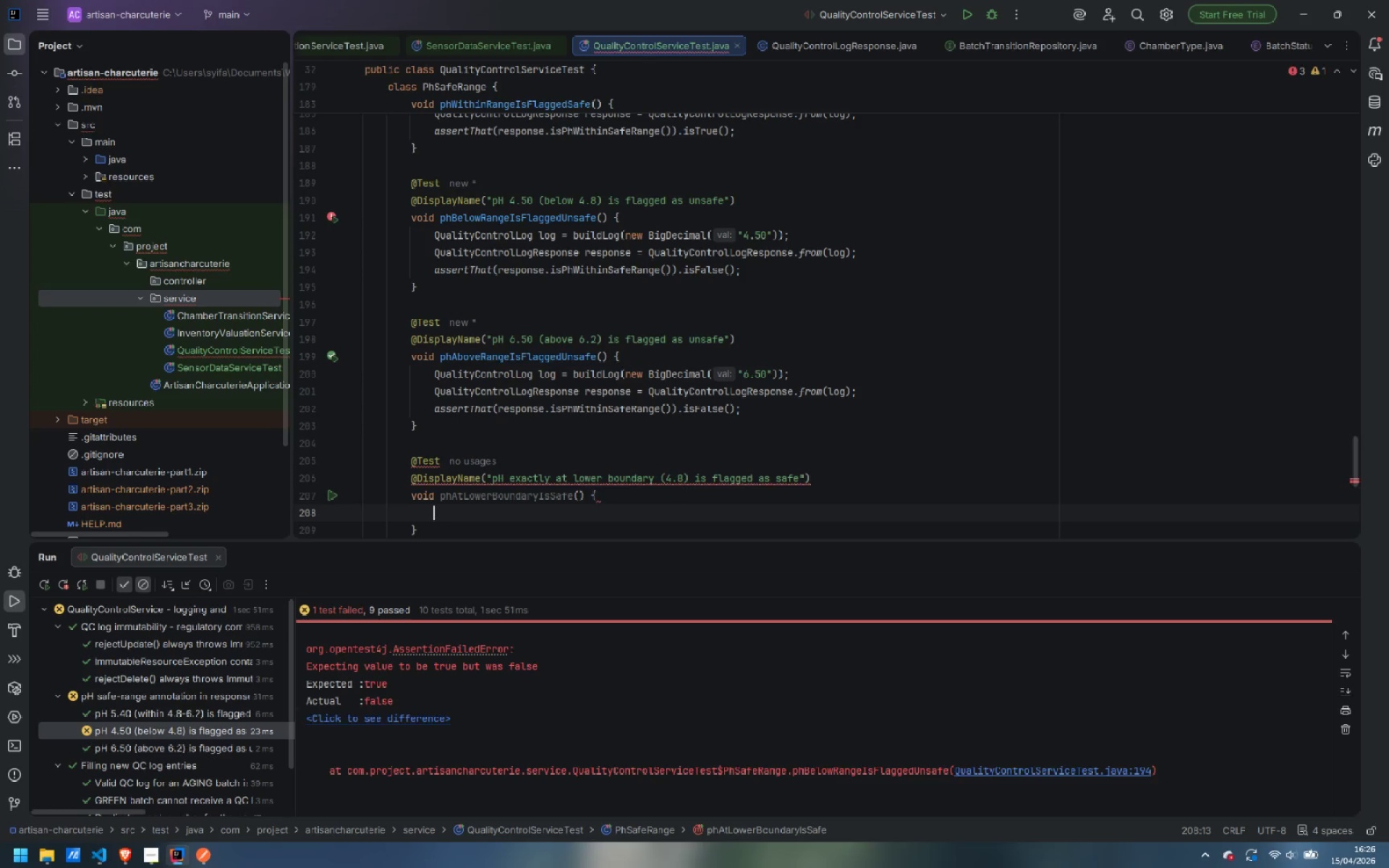 
 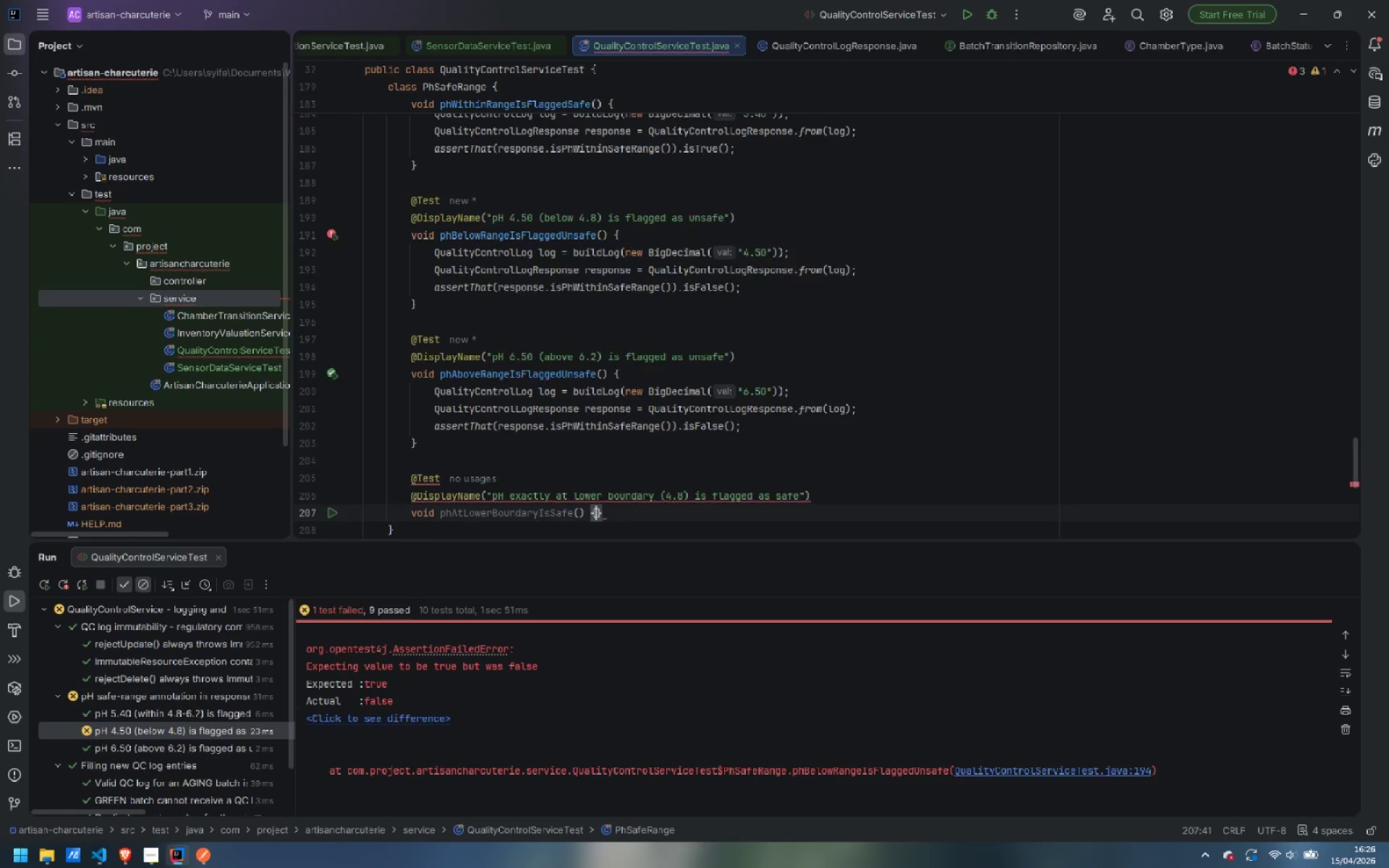 
key(Enter)
 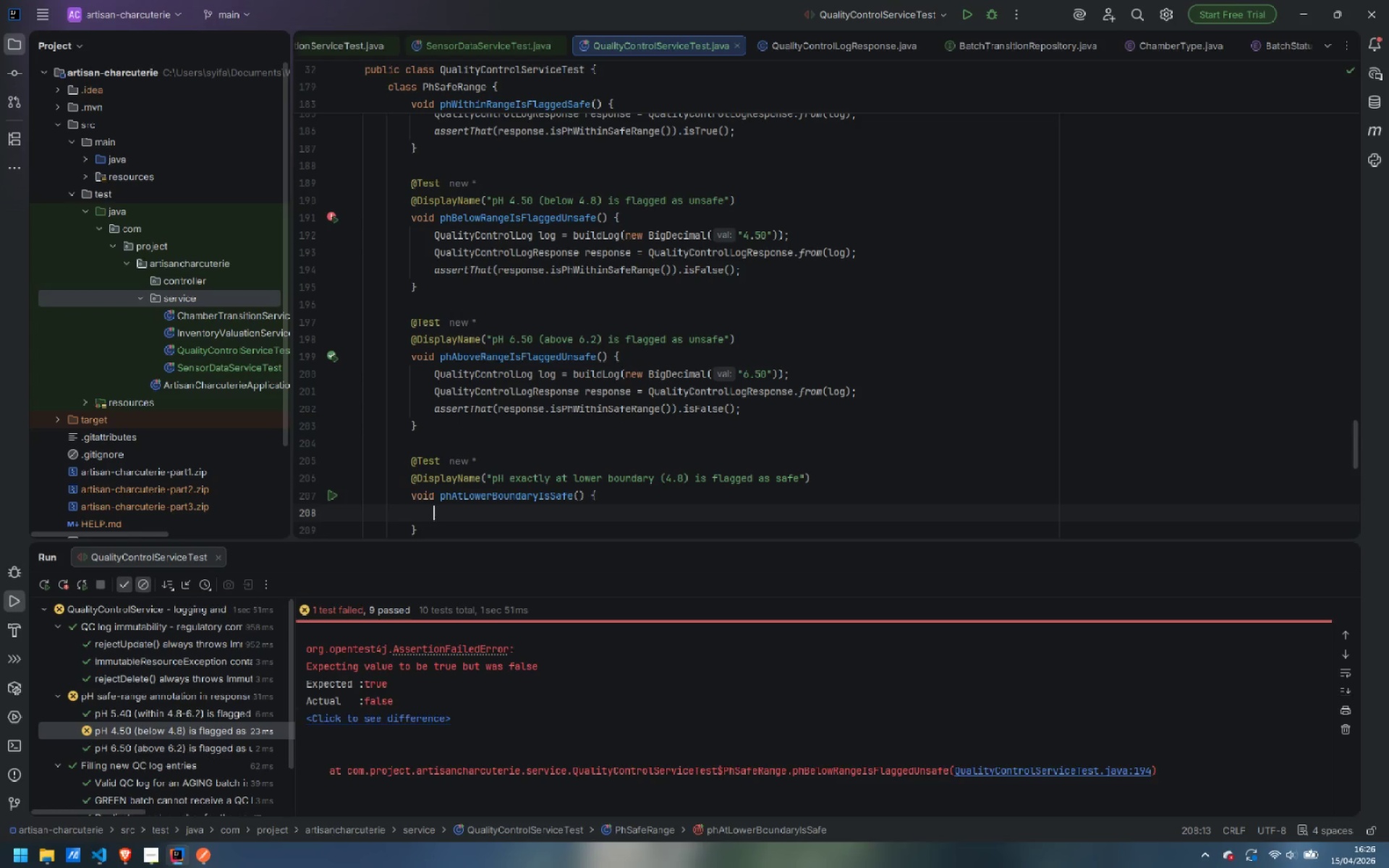 
type(Quali)
 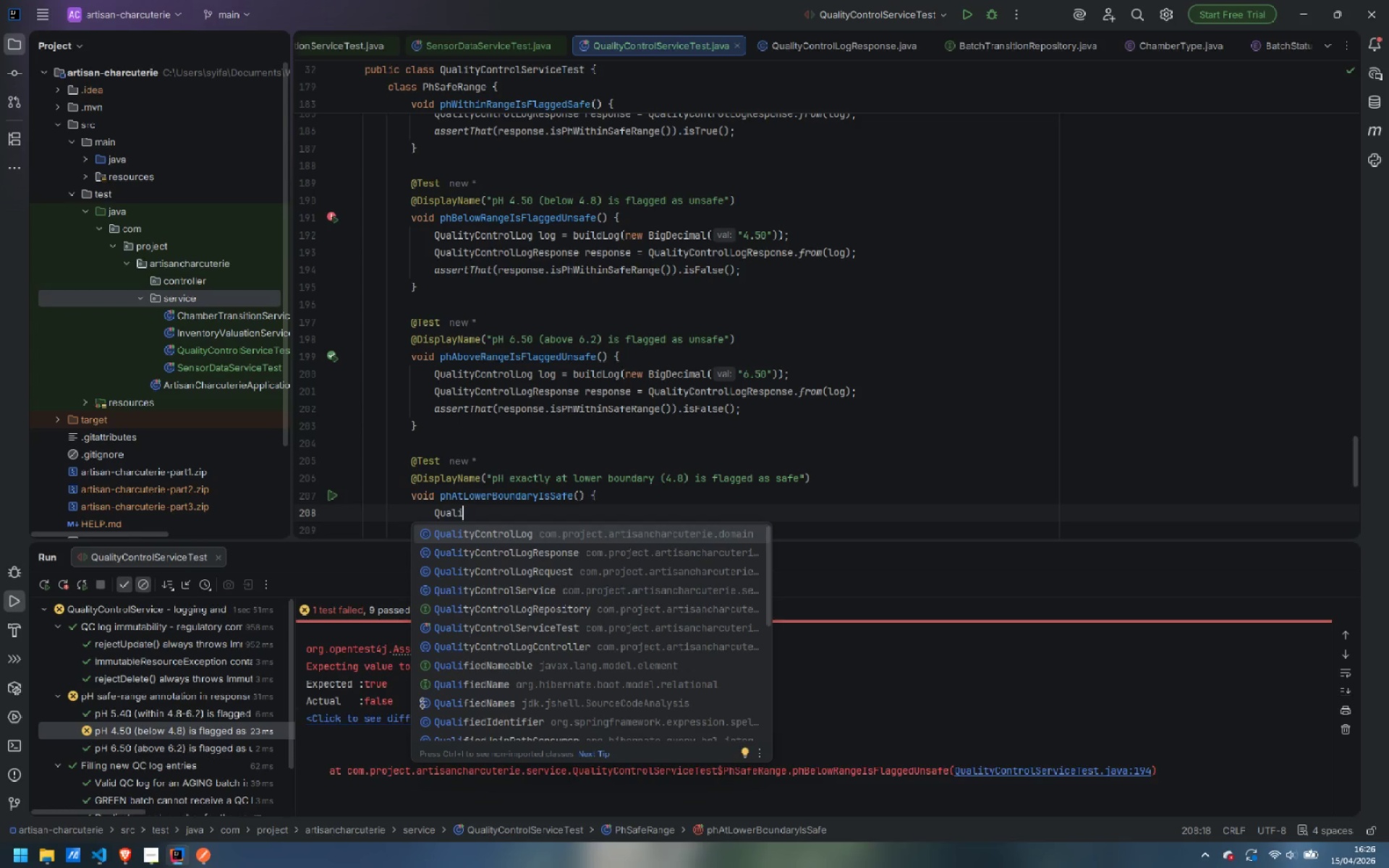 
key(Enter)
 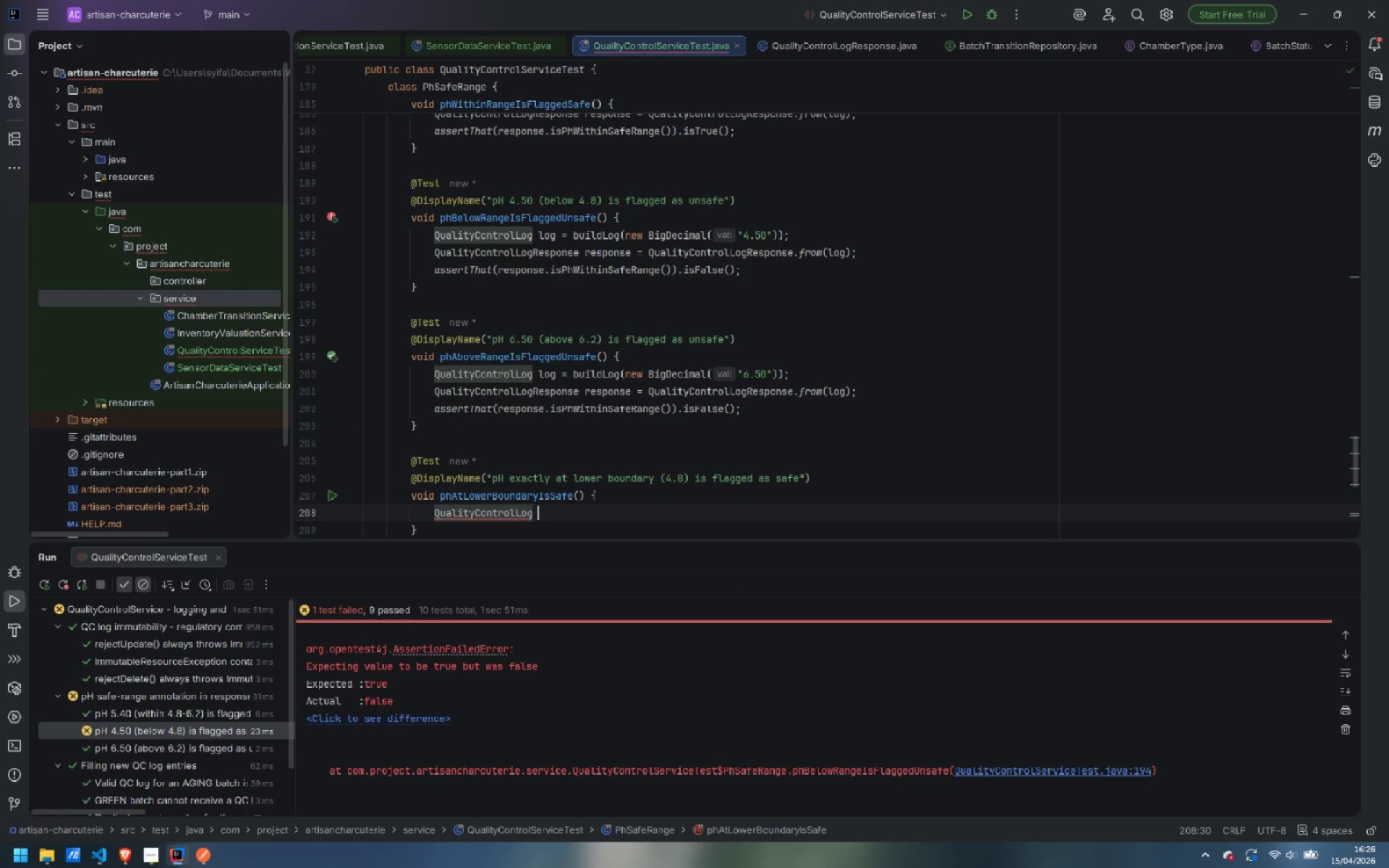 
type( log = build)
 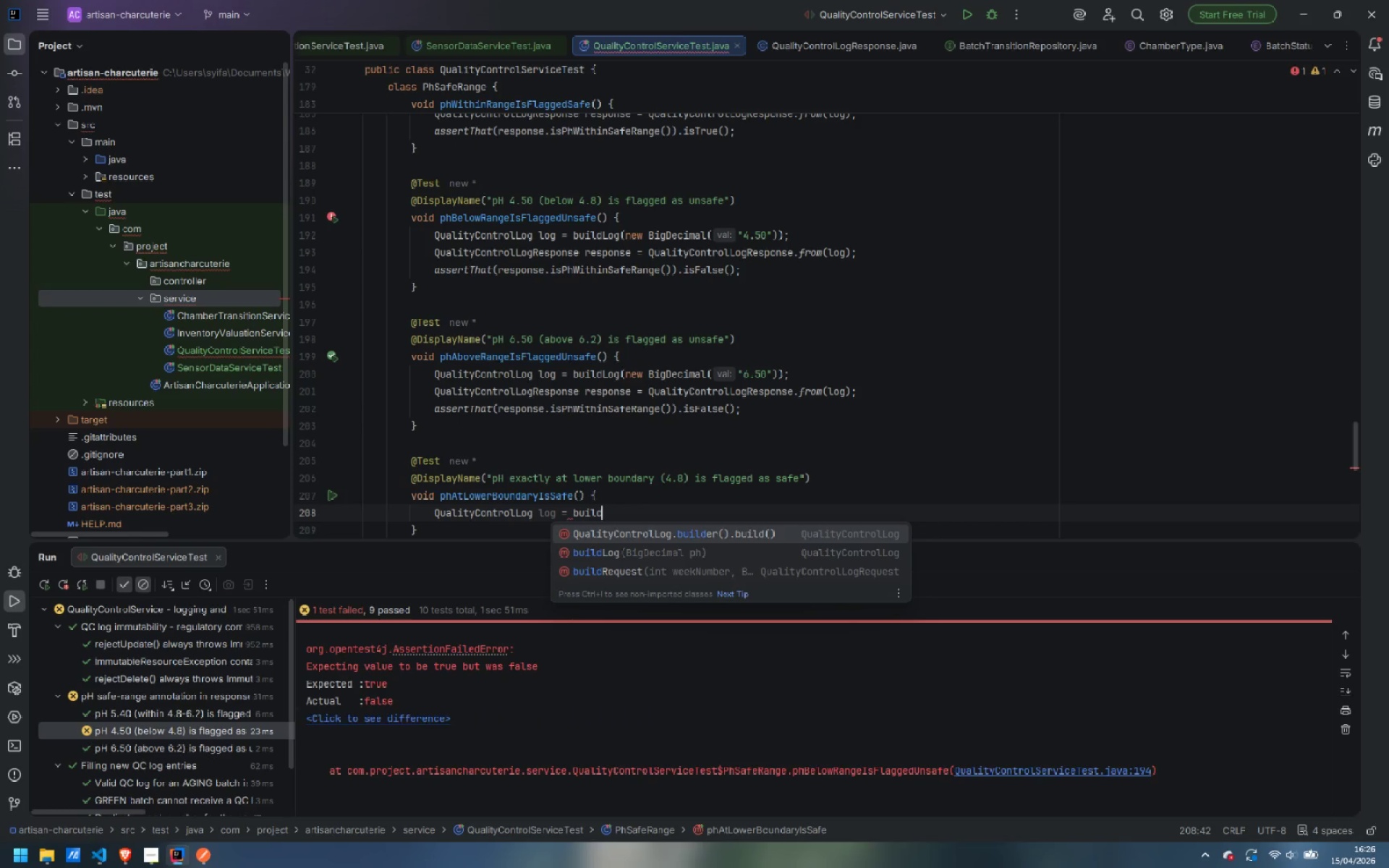 
key(Enter)
 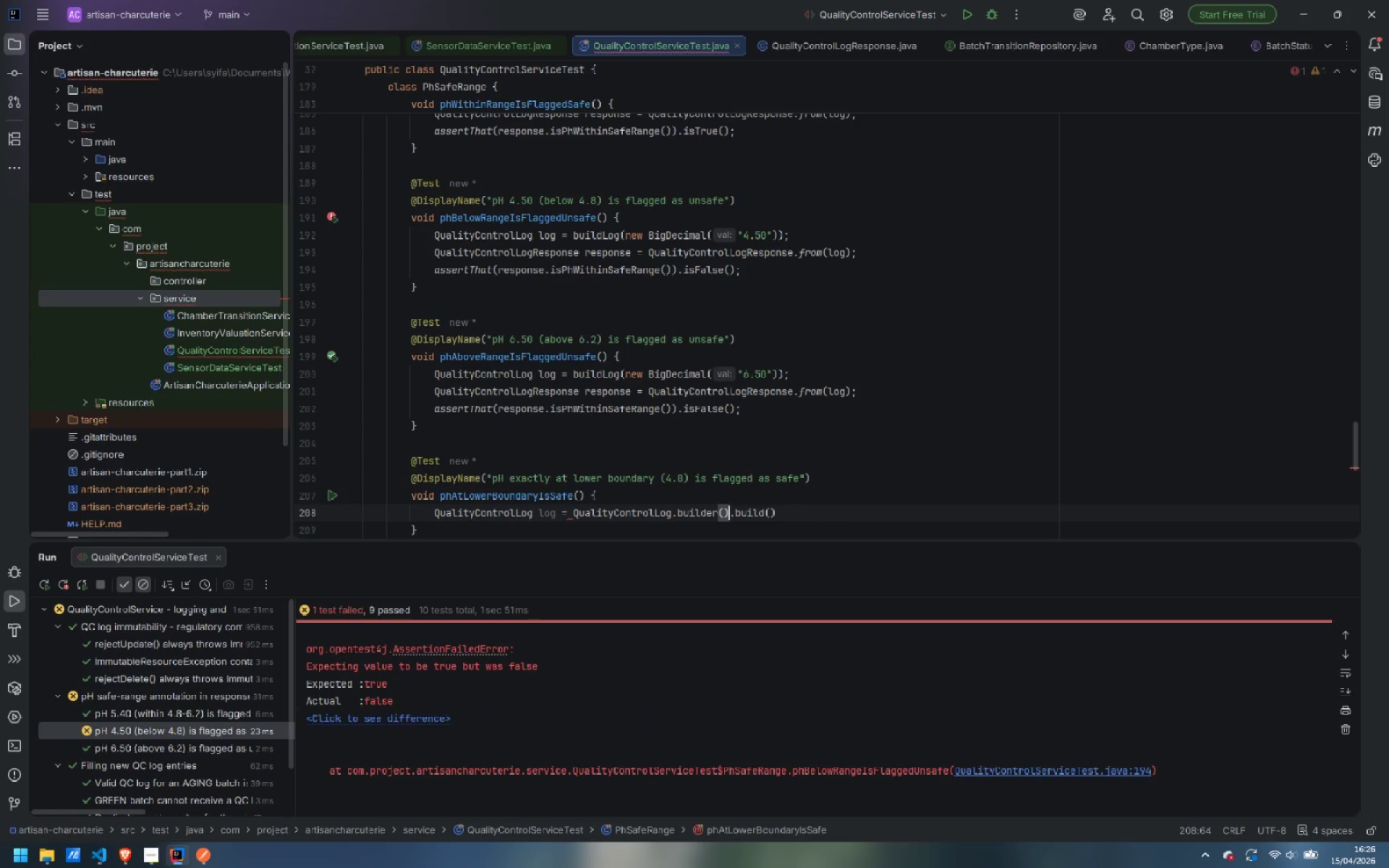 
key(Control+Z)
 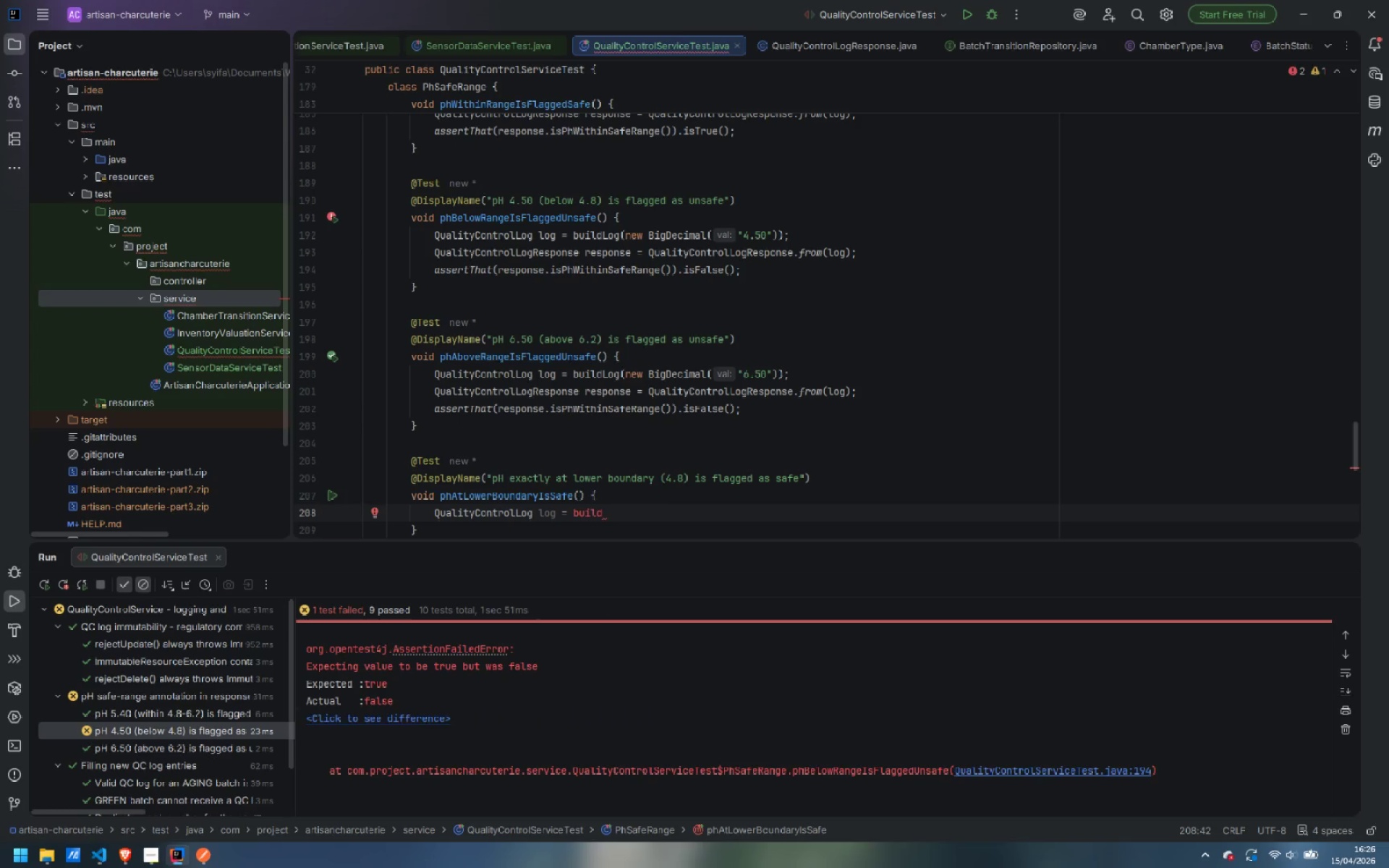 
type(Log()
 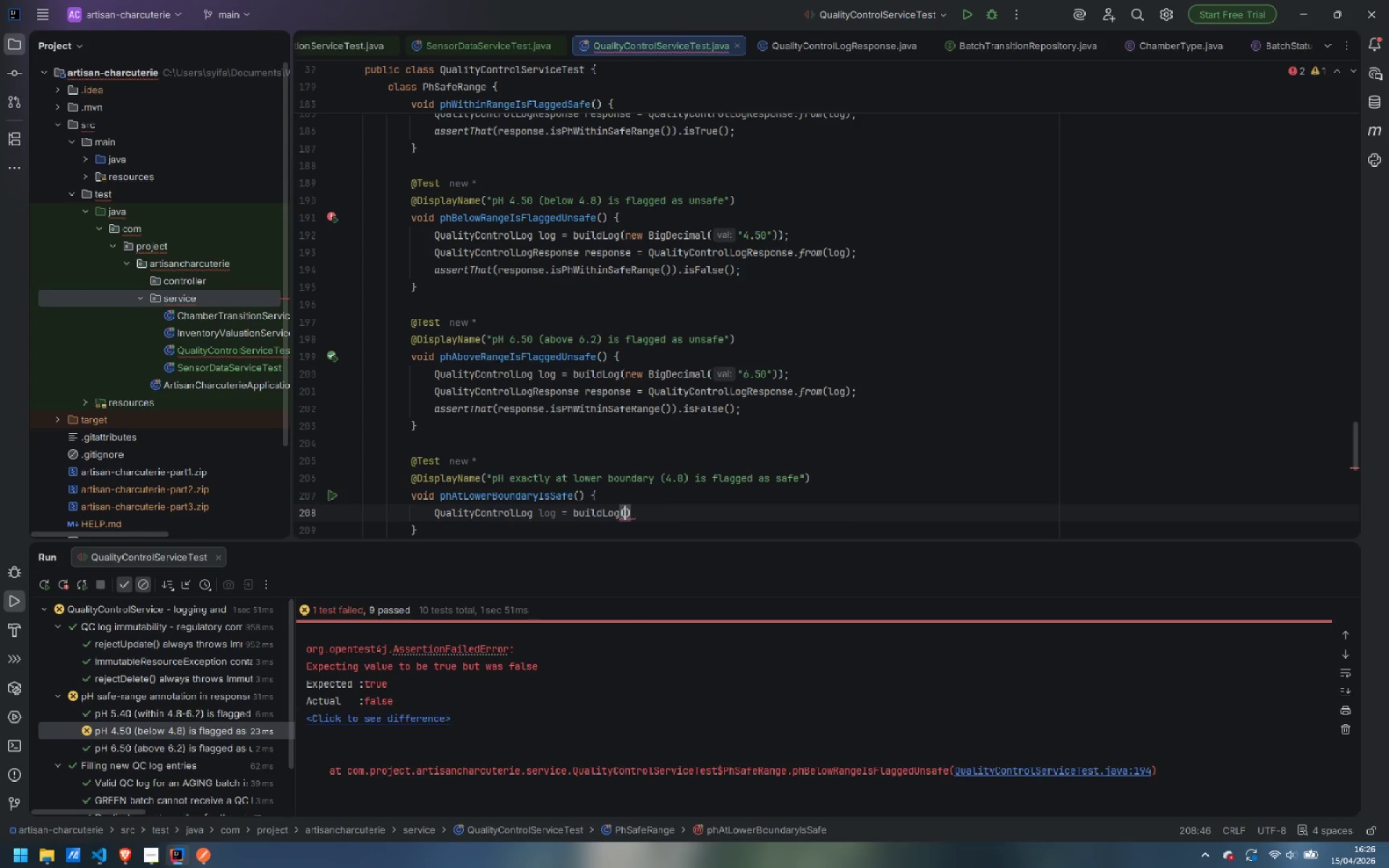 
wait(6.52)
 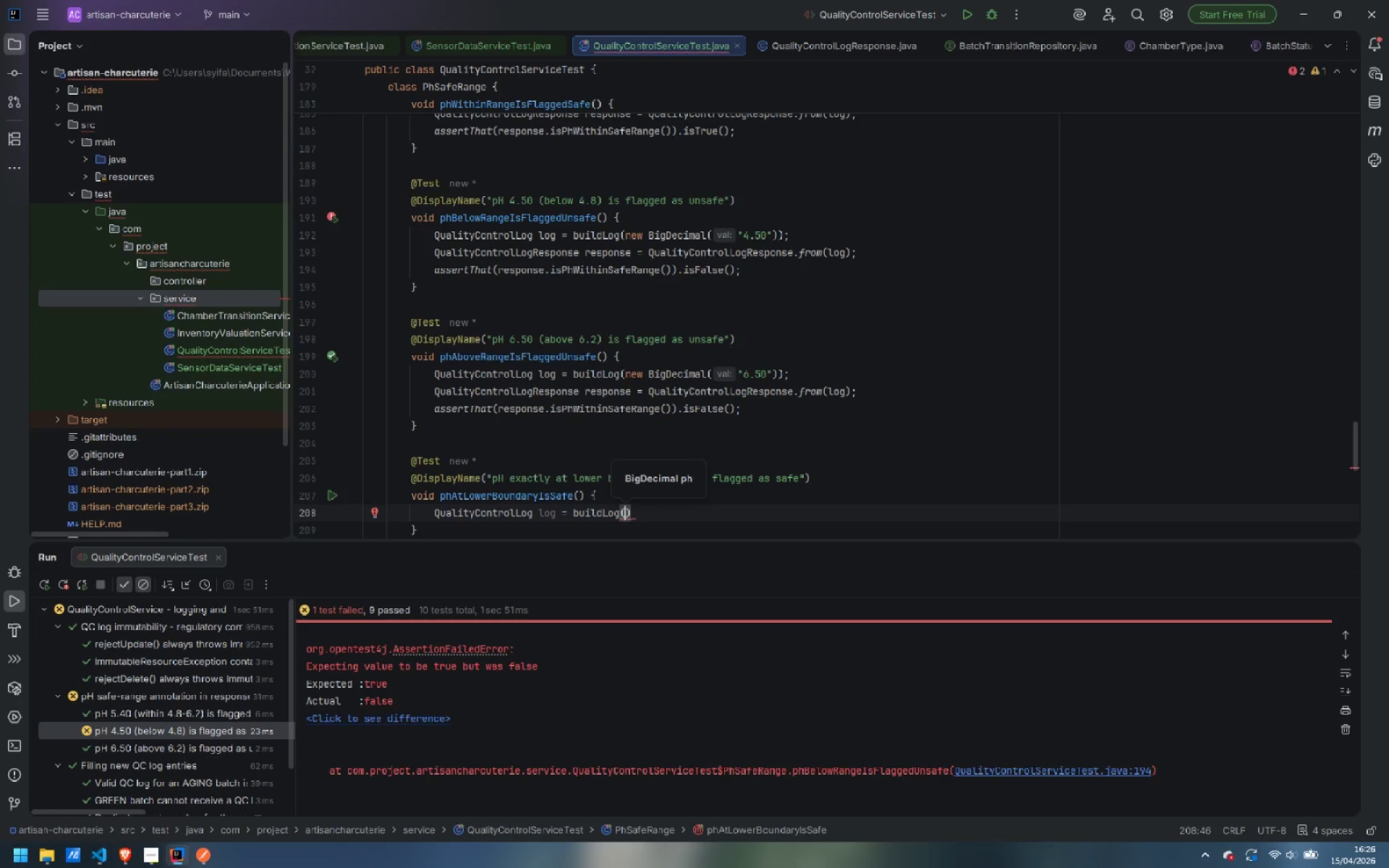 
type(new D)
key(Backspace)
type(BigDecima)
 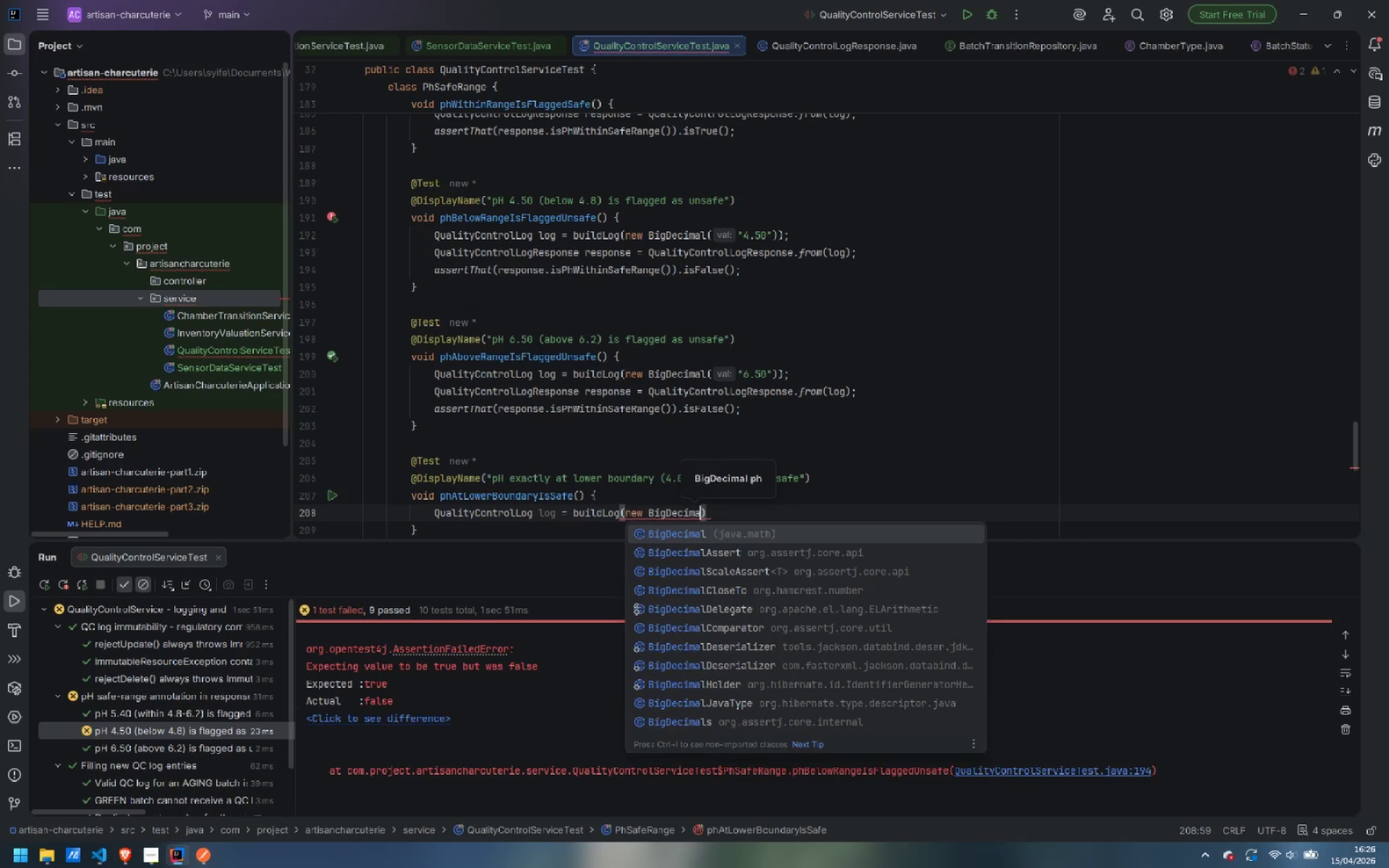 
key(Enter)
 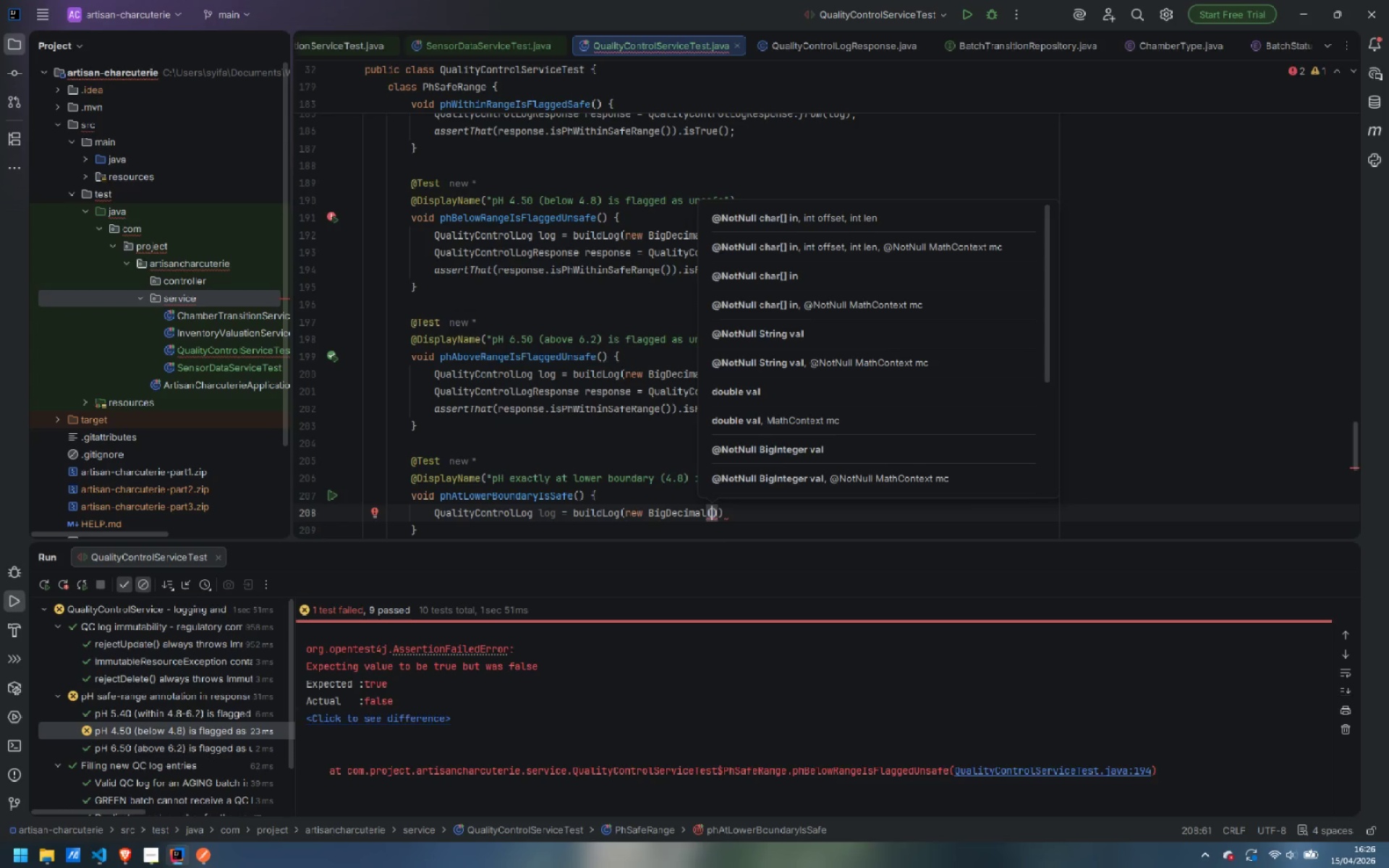 
type("4.80)
 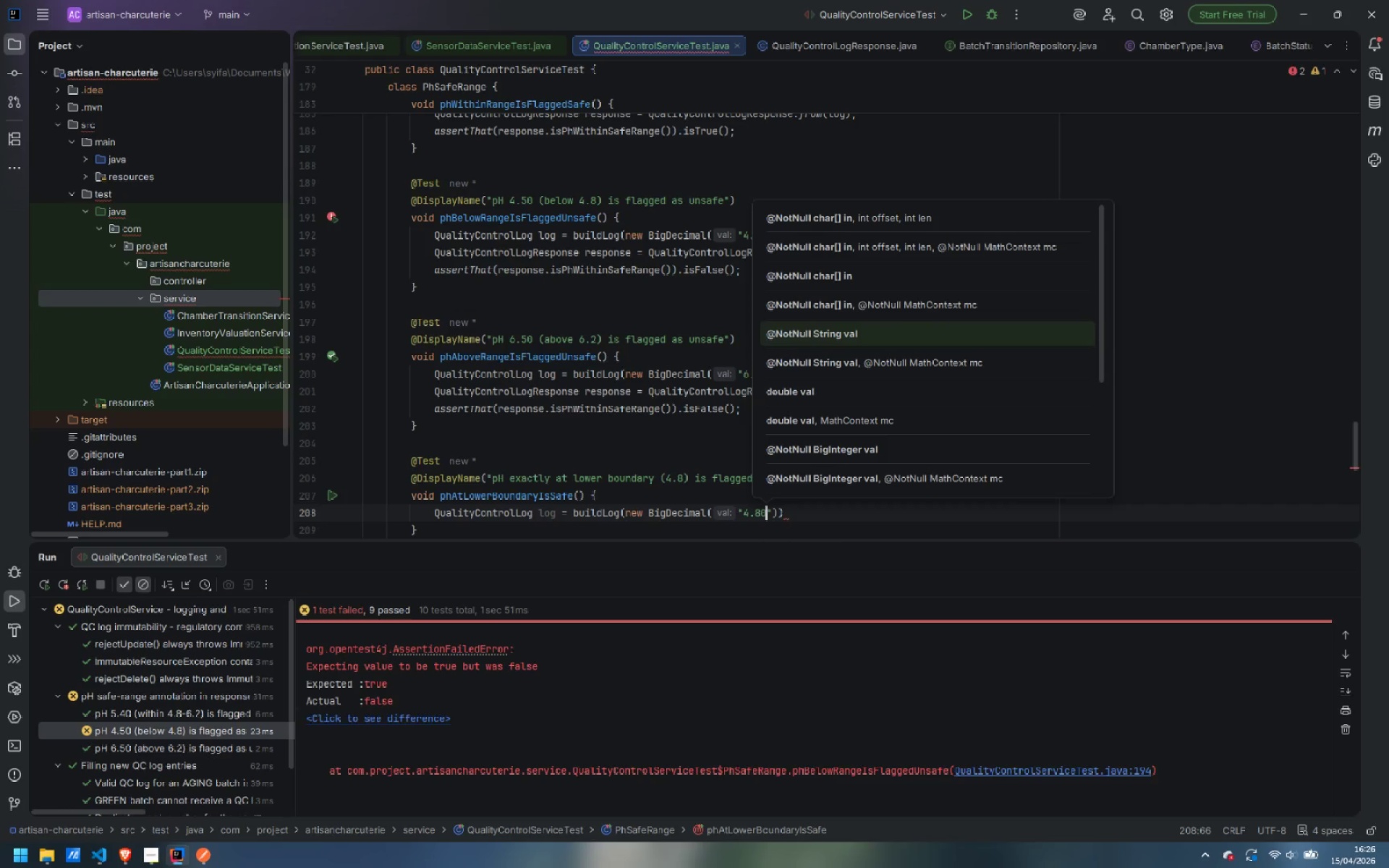 
key(ArrowRight)
 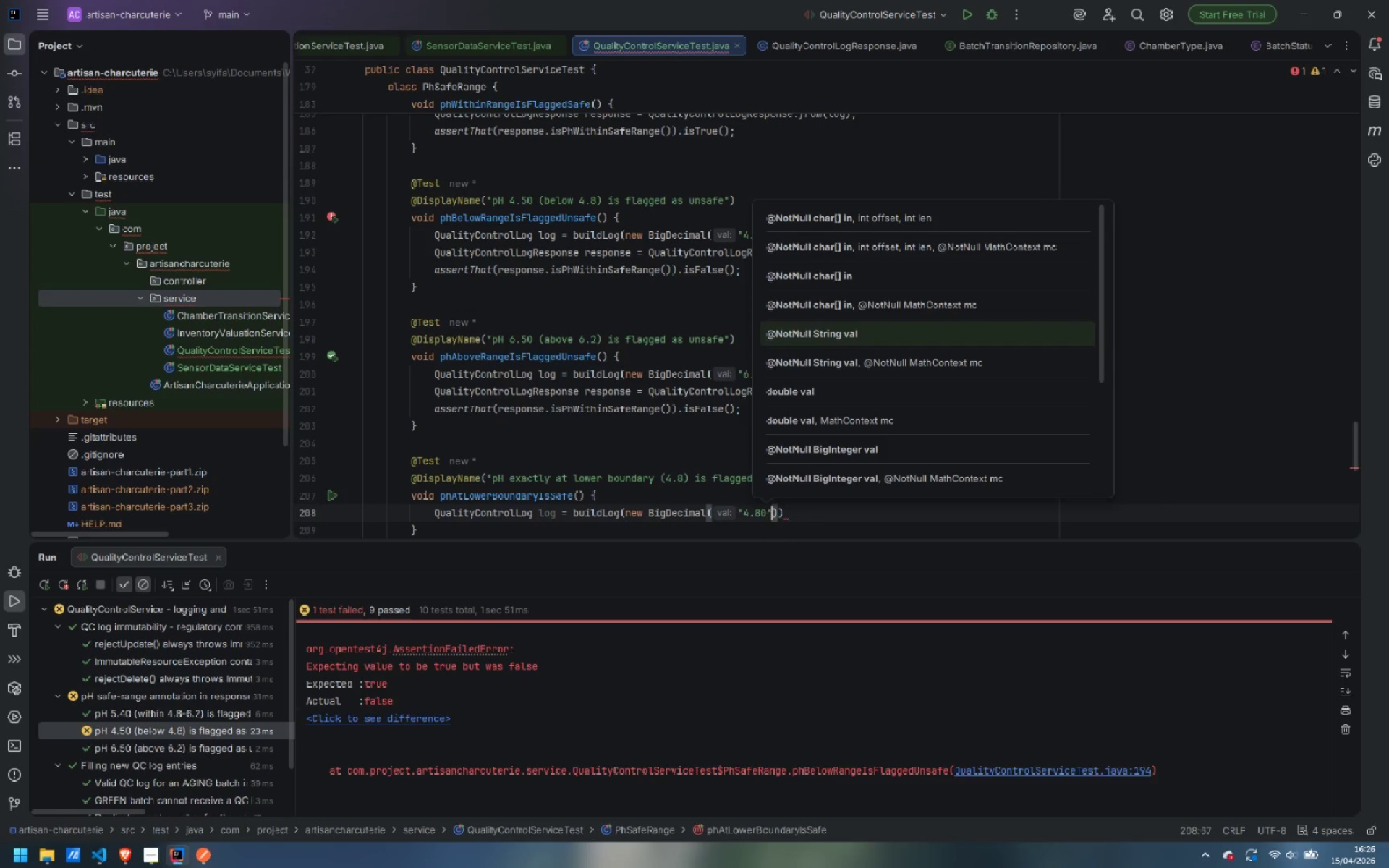 
key(ArrowRight)
 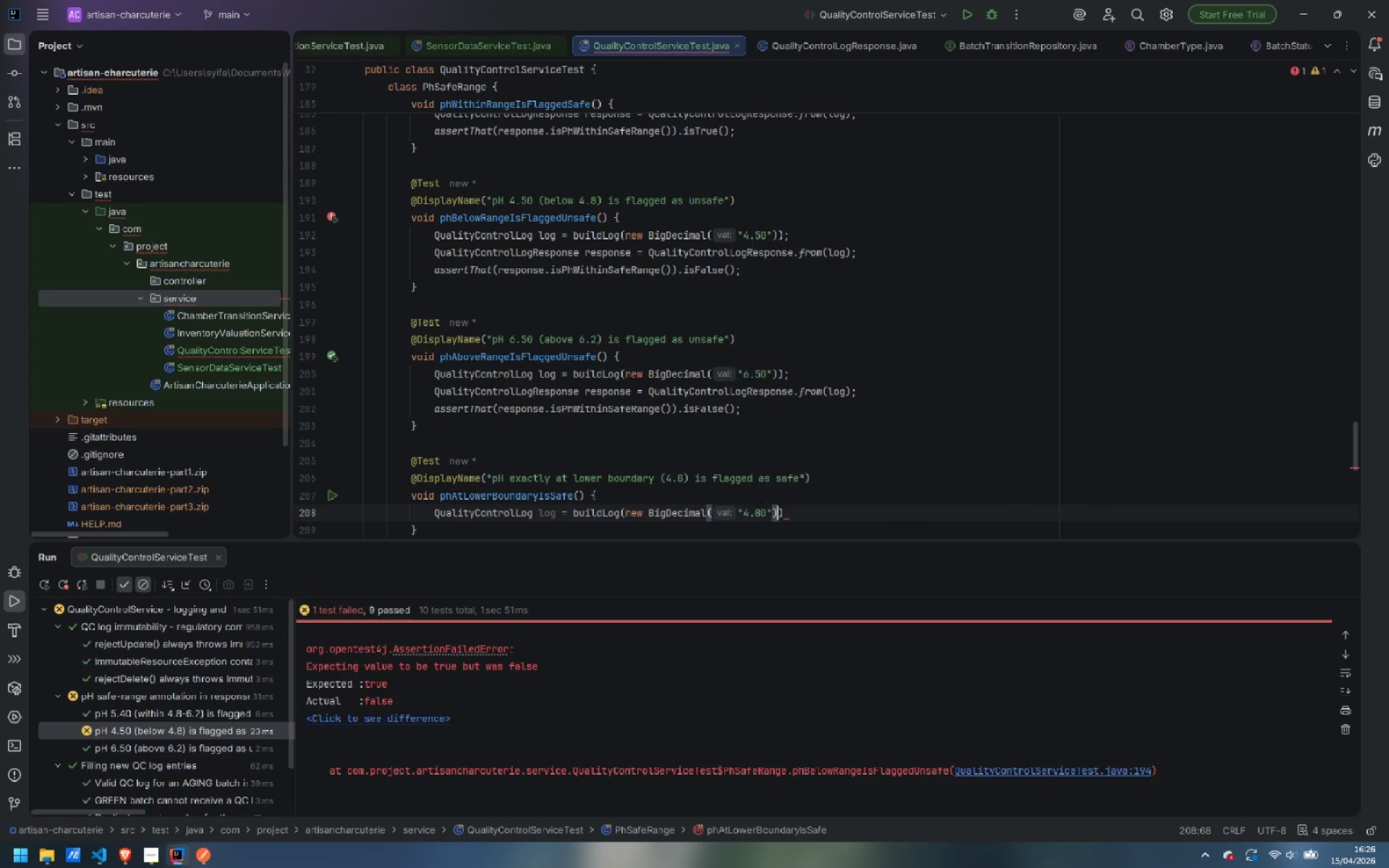 
key(ArrowRight)
 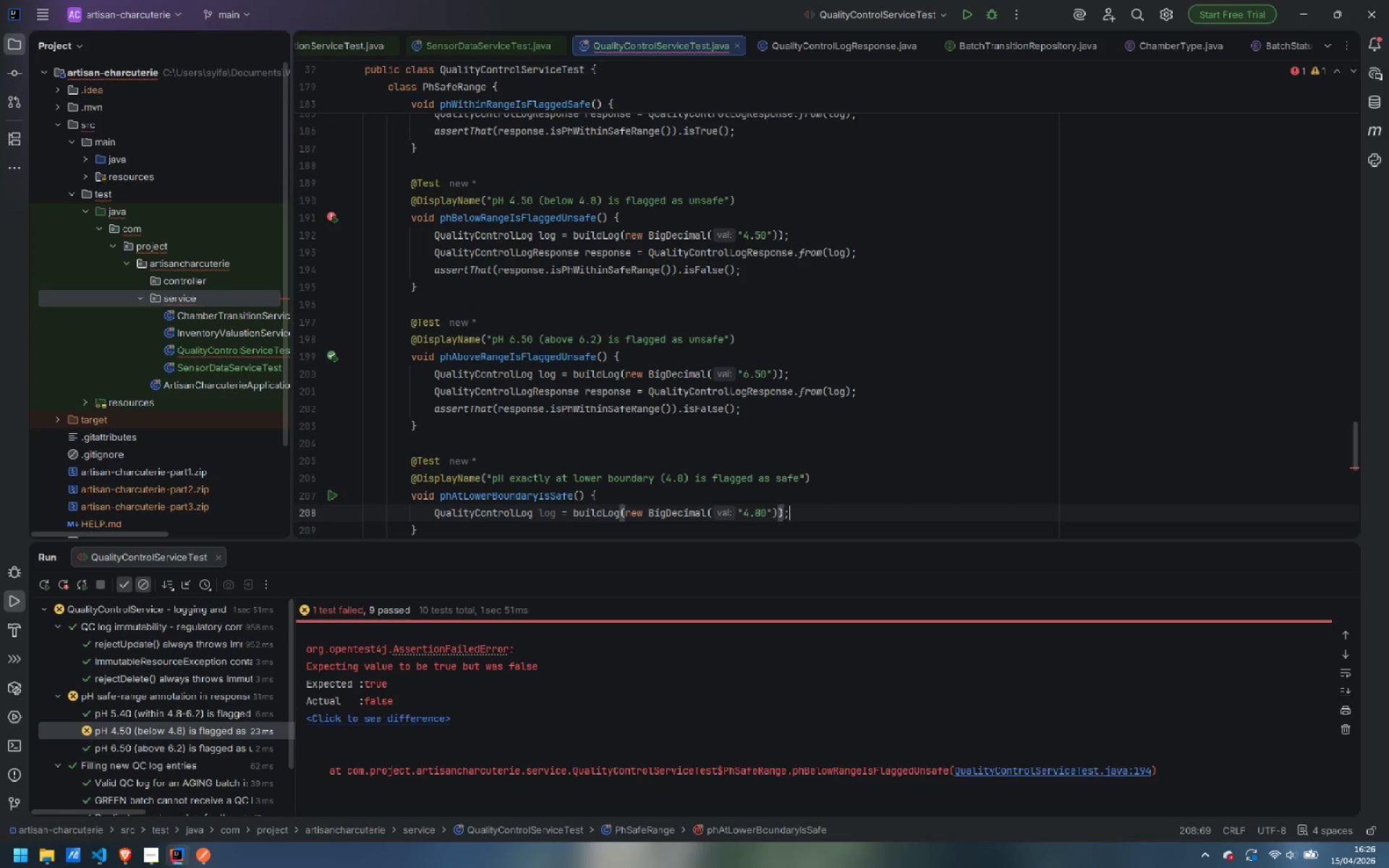 
key(Semicolon)
 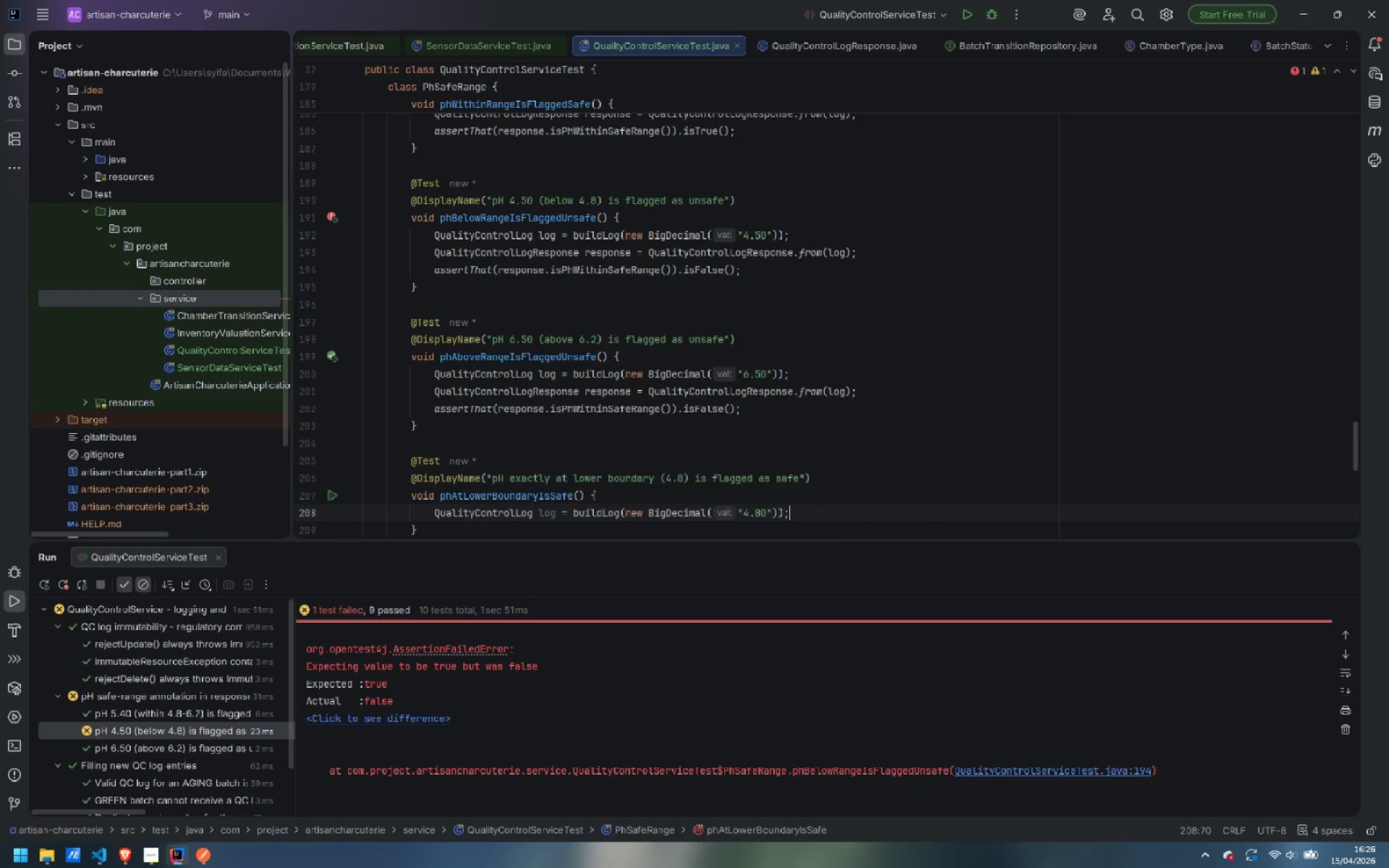 
key(Enter)
 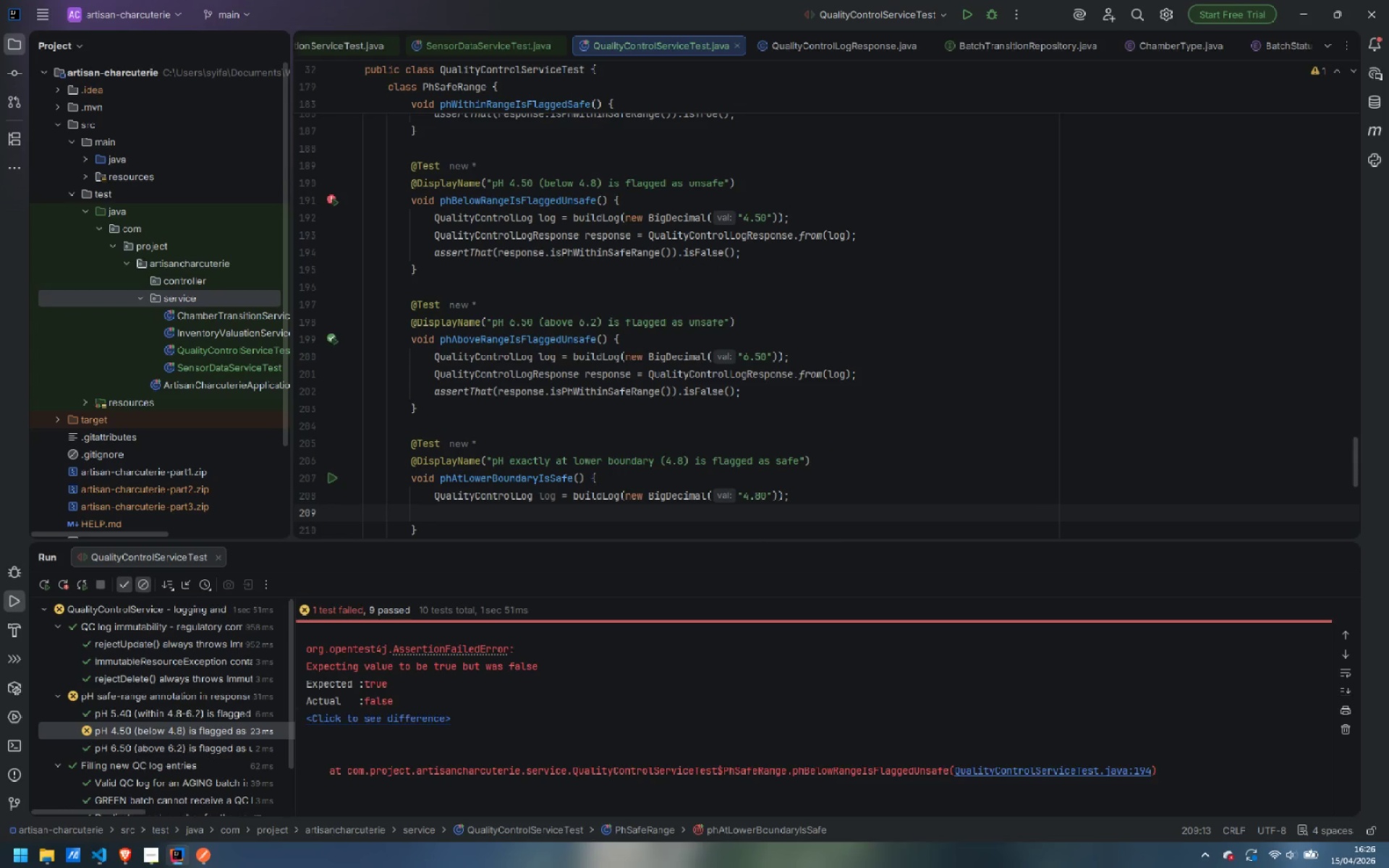 
type(Quali)
 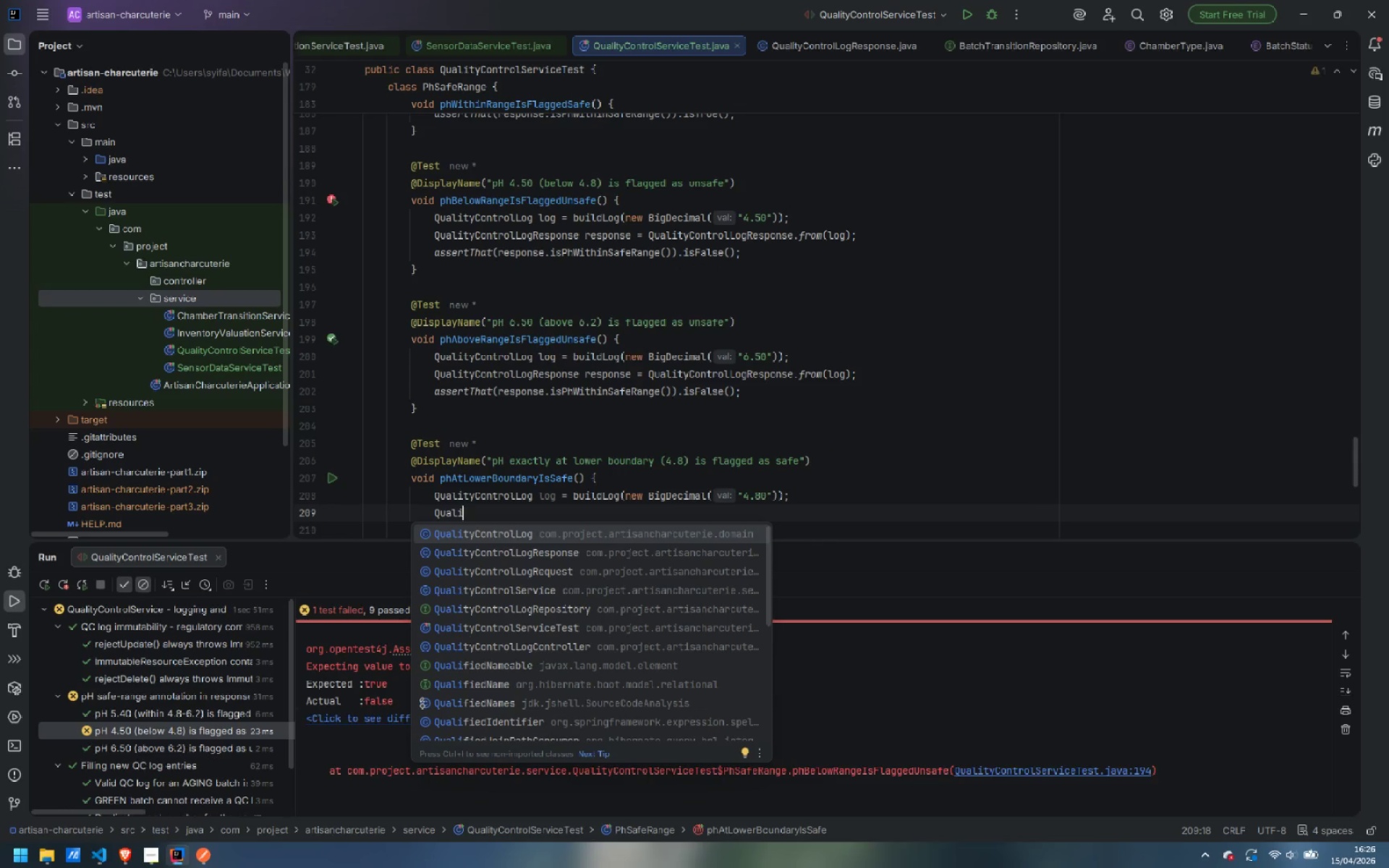 
key(ArrowDown)
 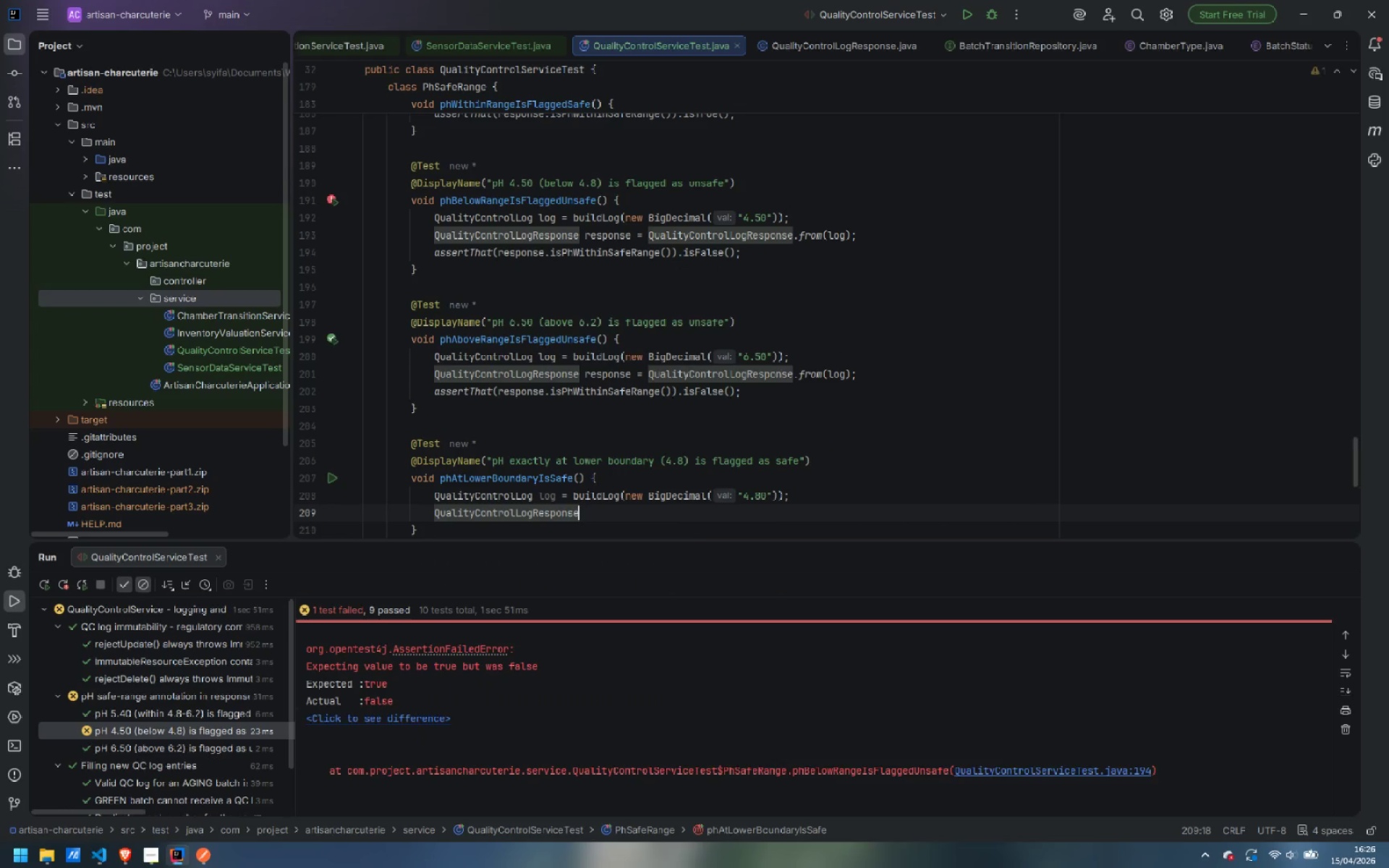 
key(Enter)
 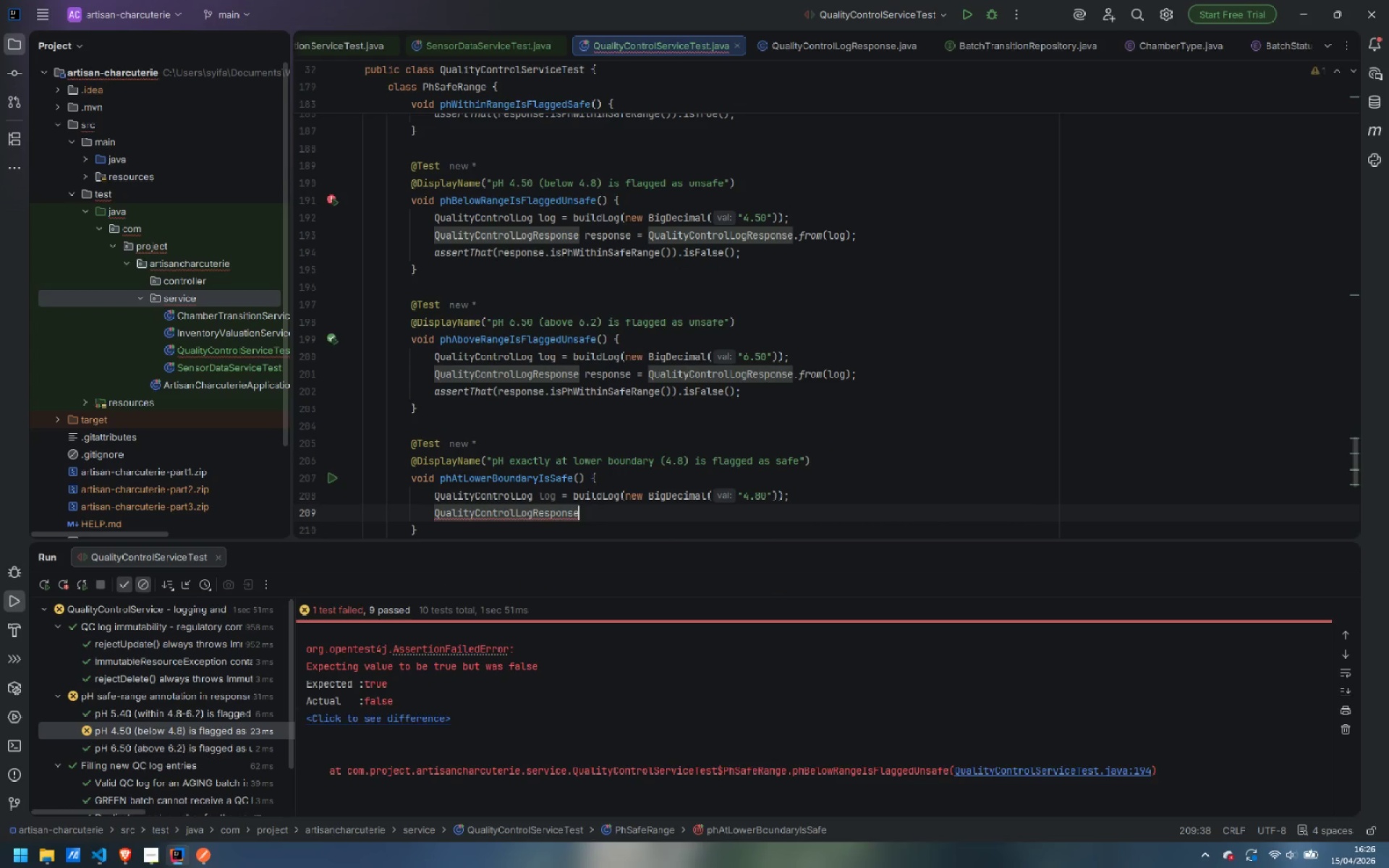 
type( respon)
 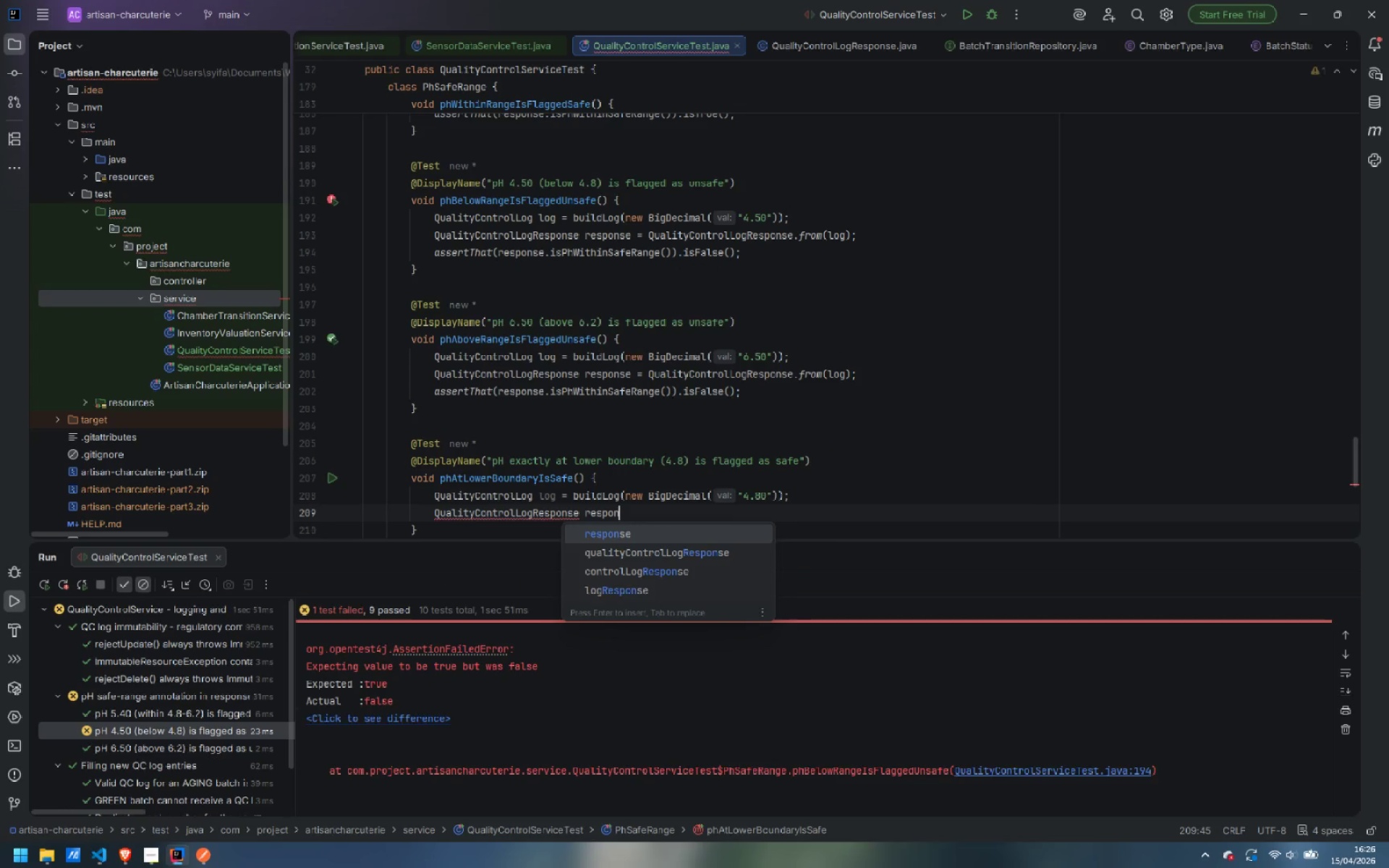 
key(Enter)
 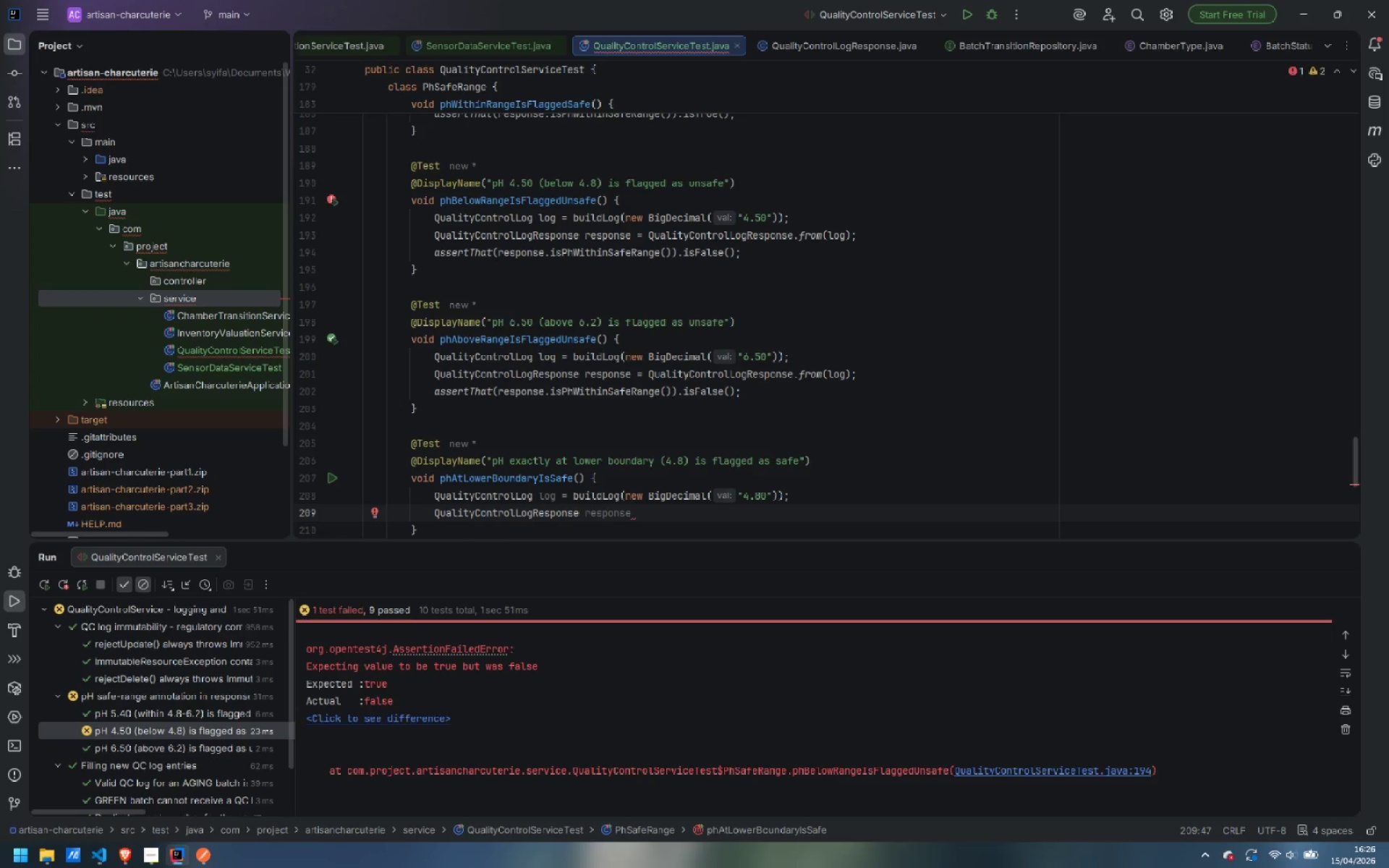 
type( = Qu)
 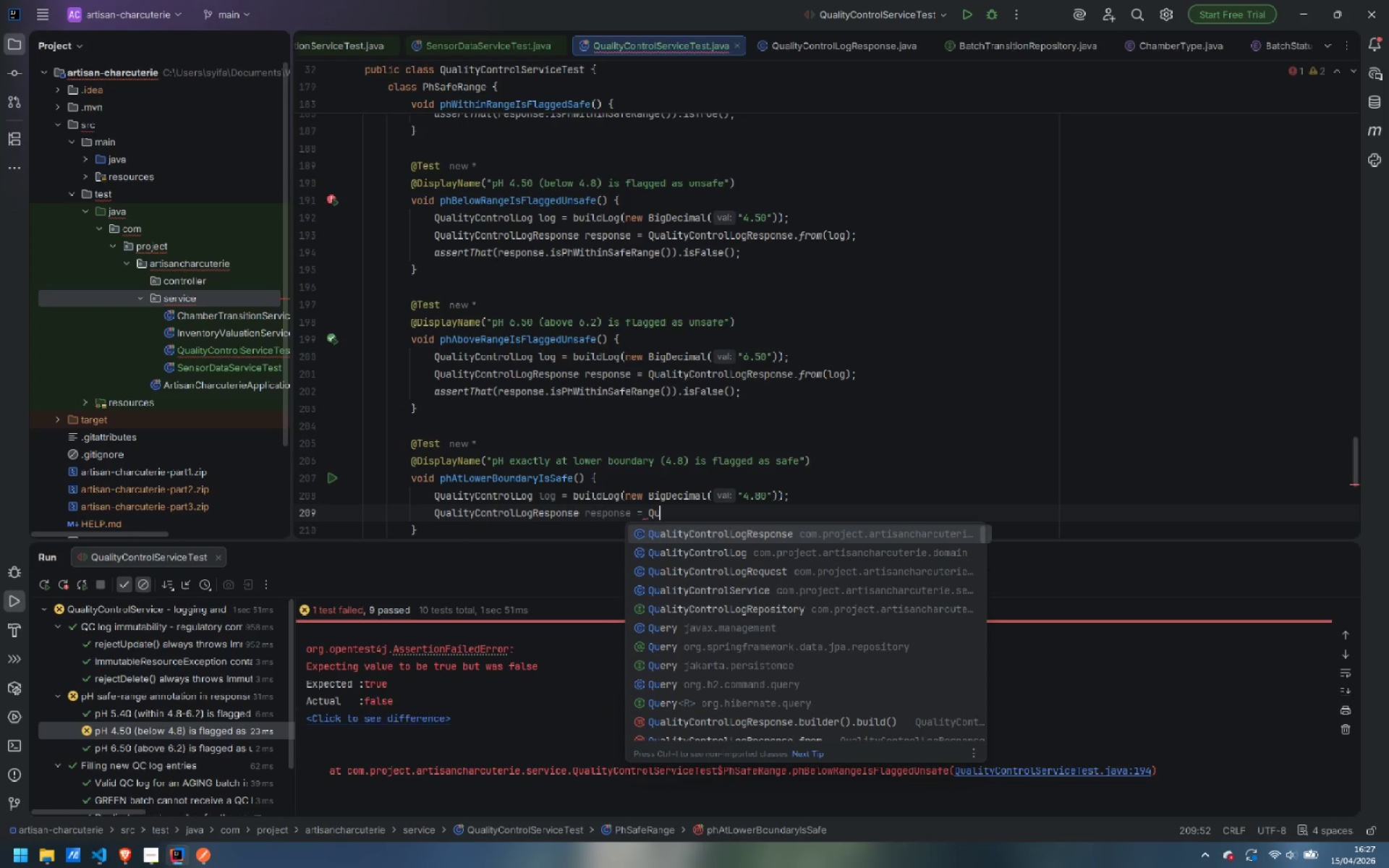 
key(Enter)
 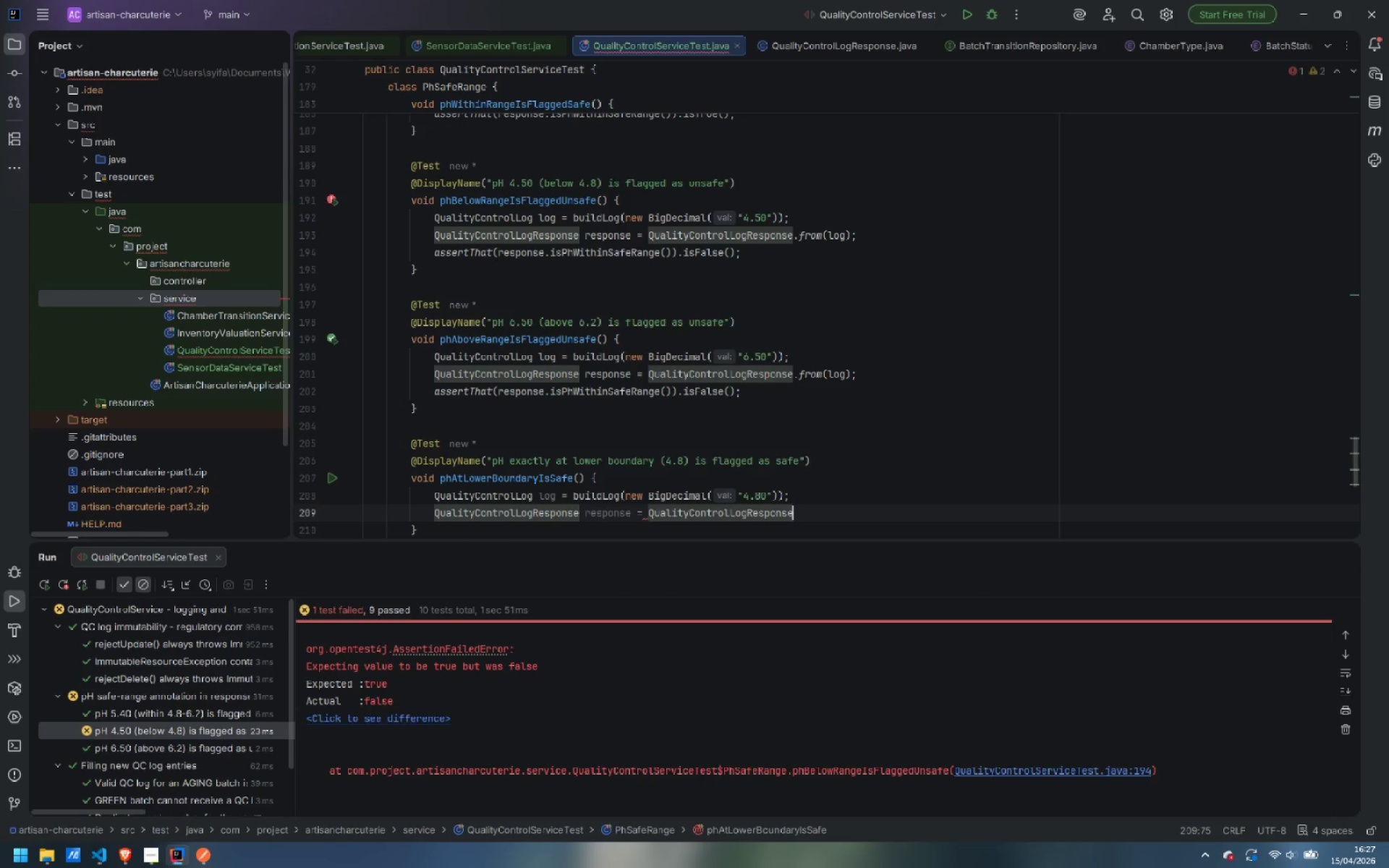 
type(.from)
 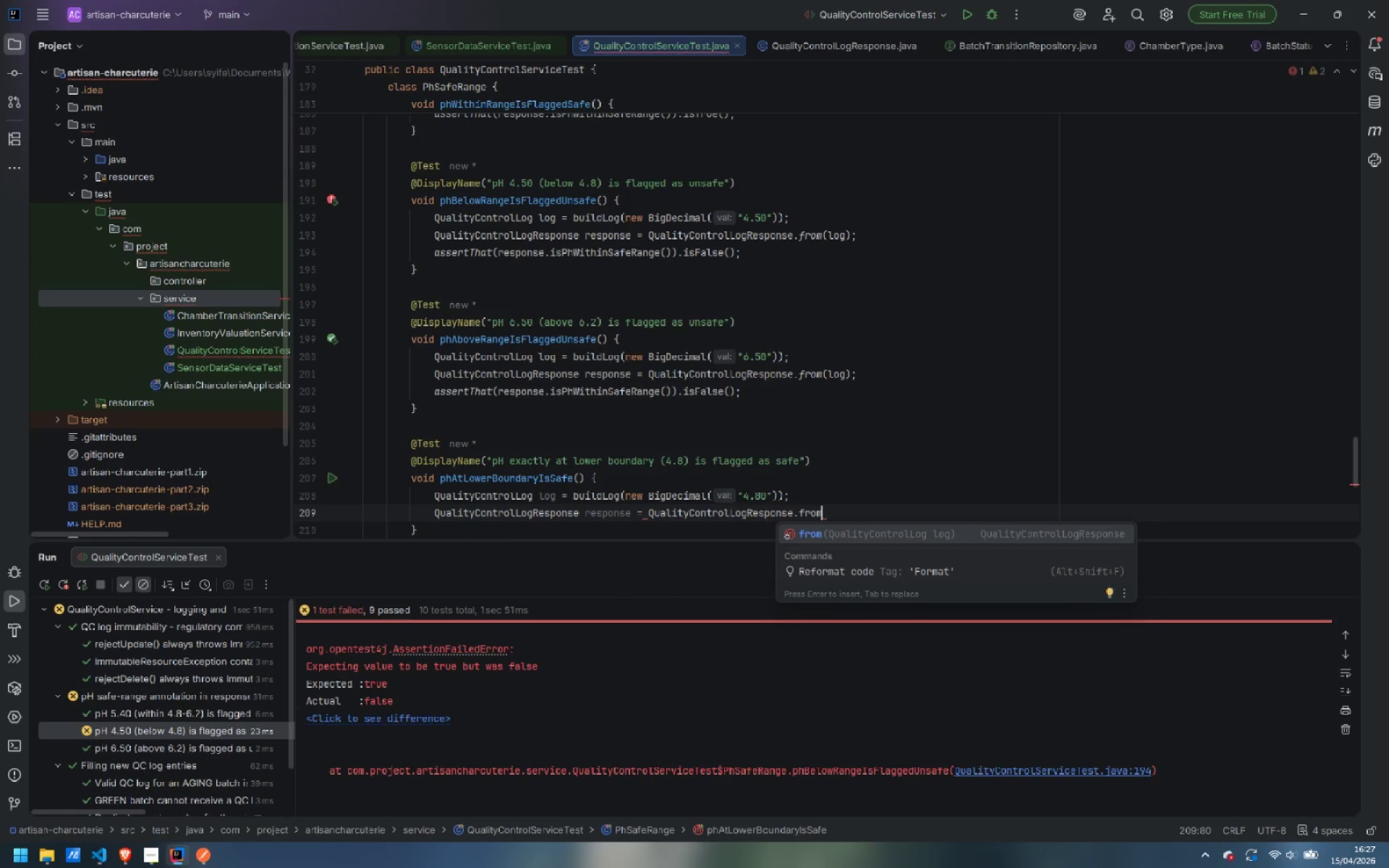 
key(Enter)
 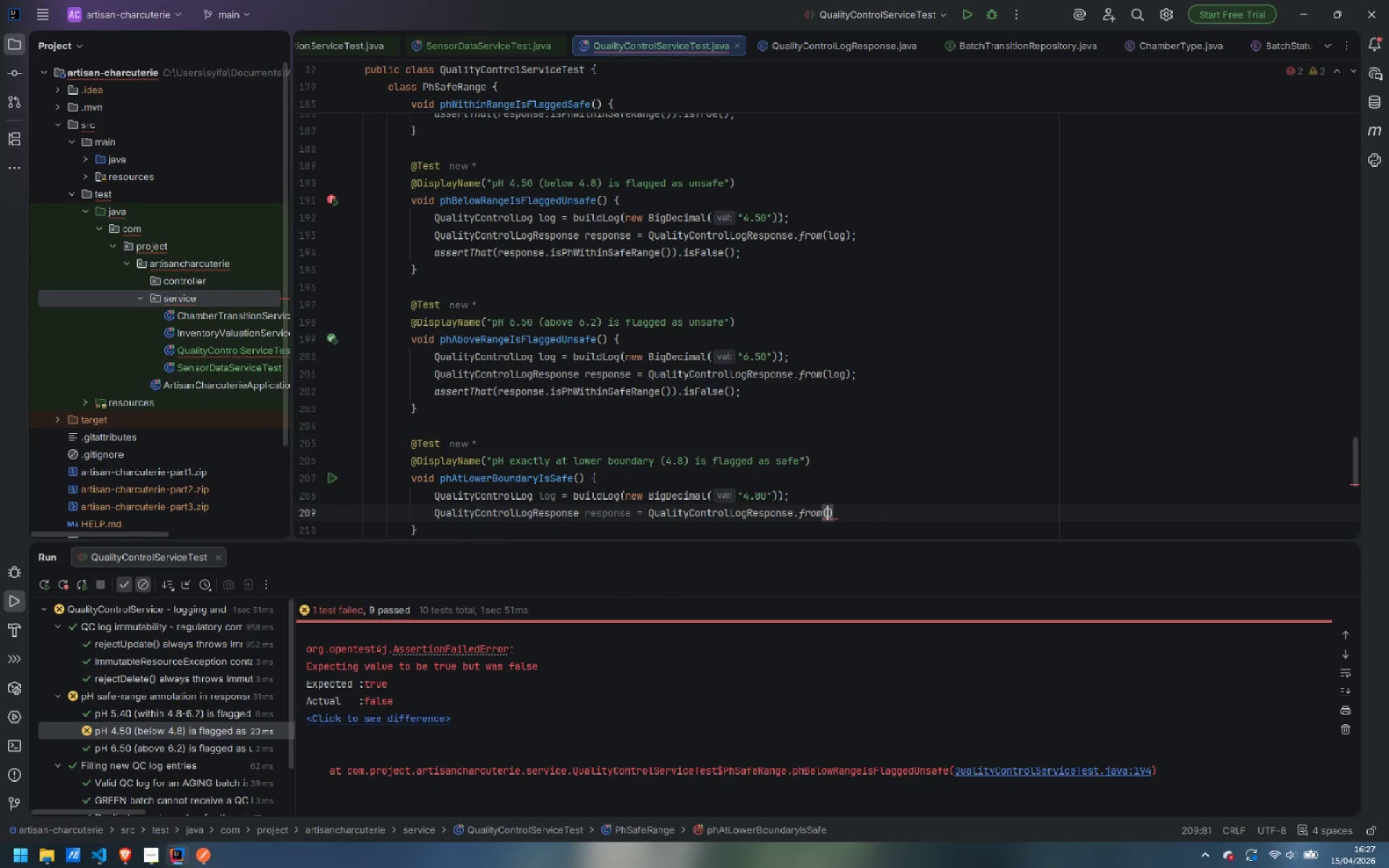 
type(log)
 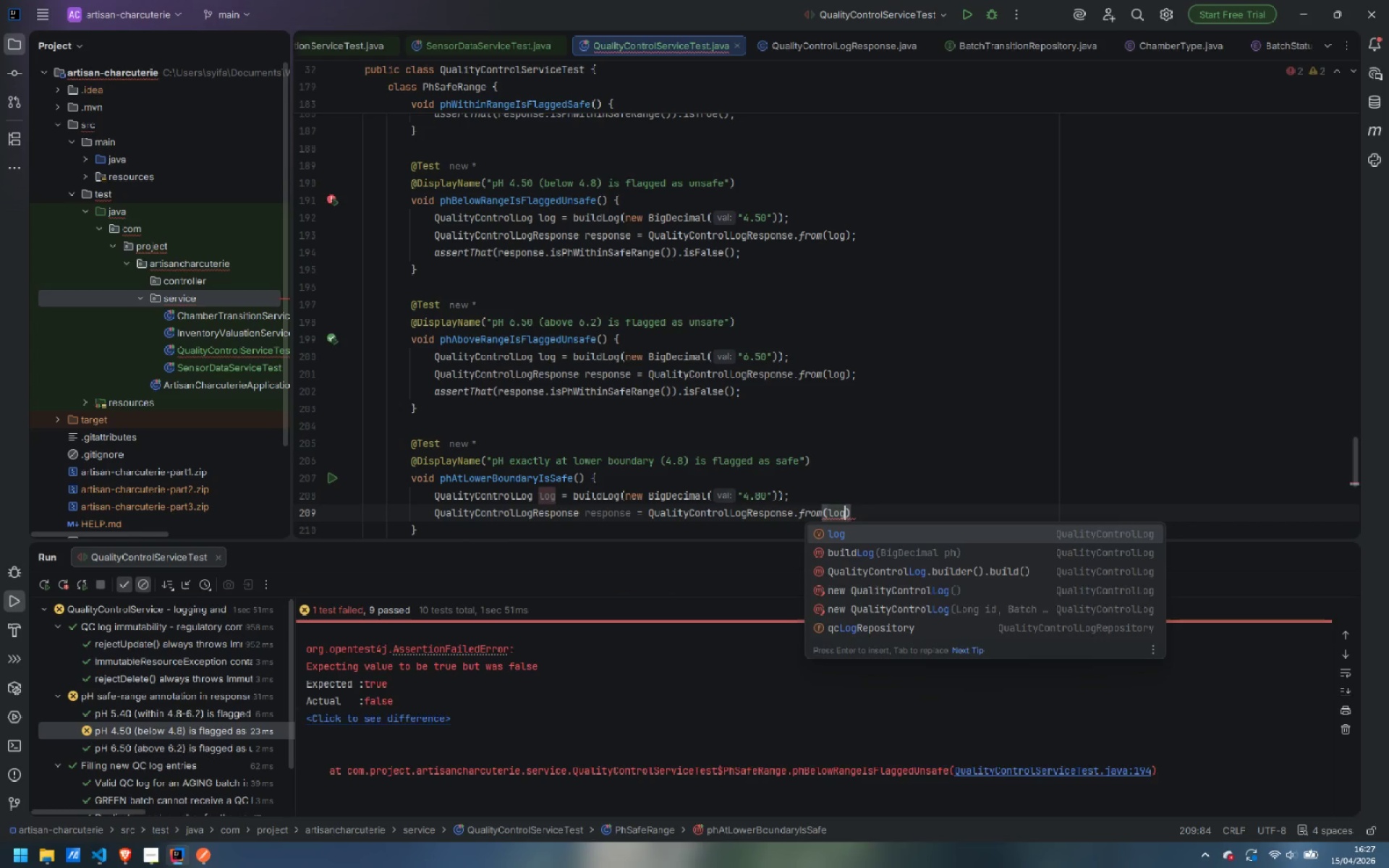 
key(Enter)
 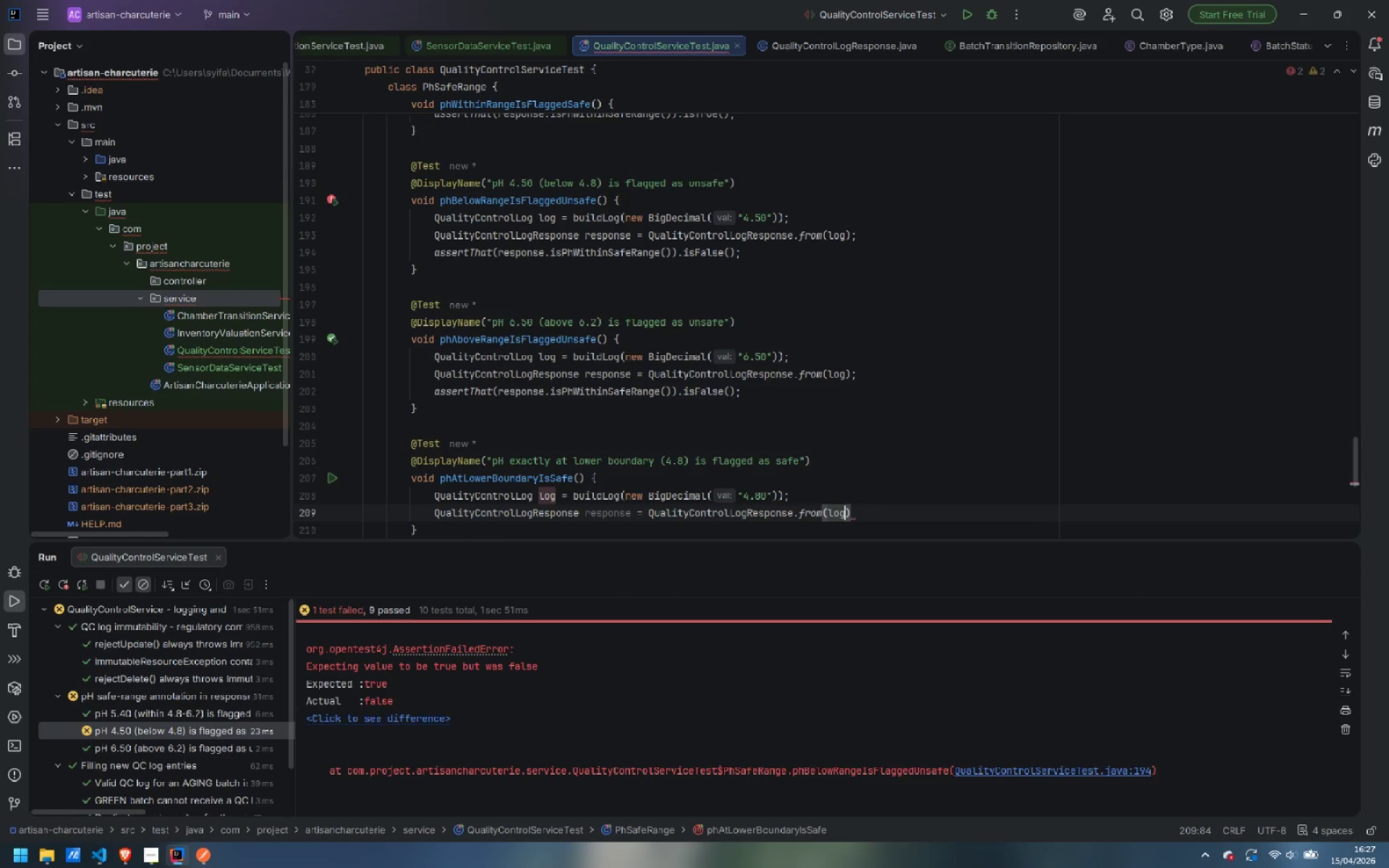 
key(ArrowRight)
 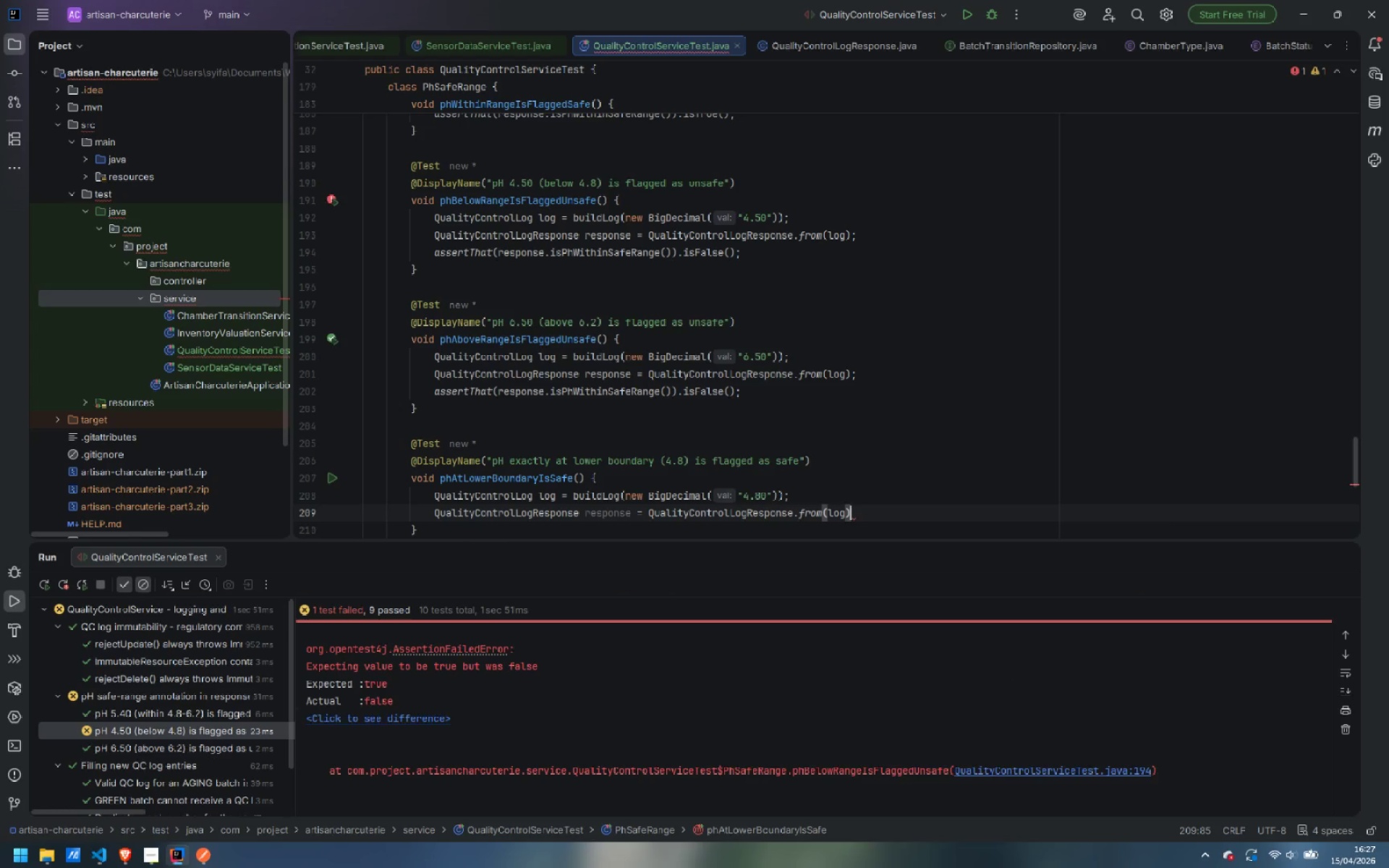 
key(Semicolon)
 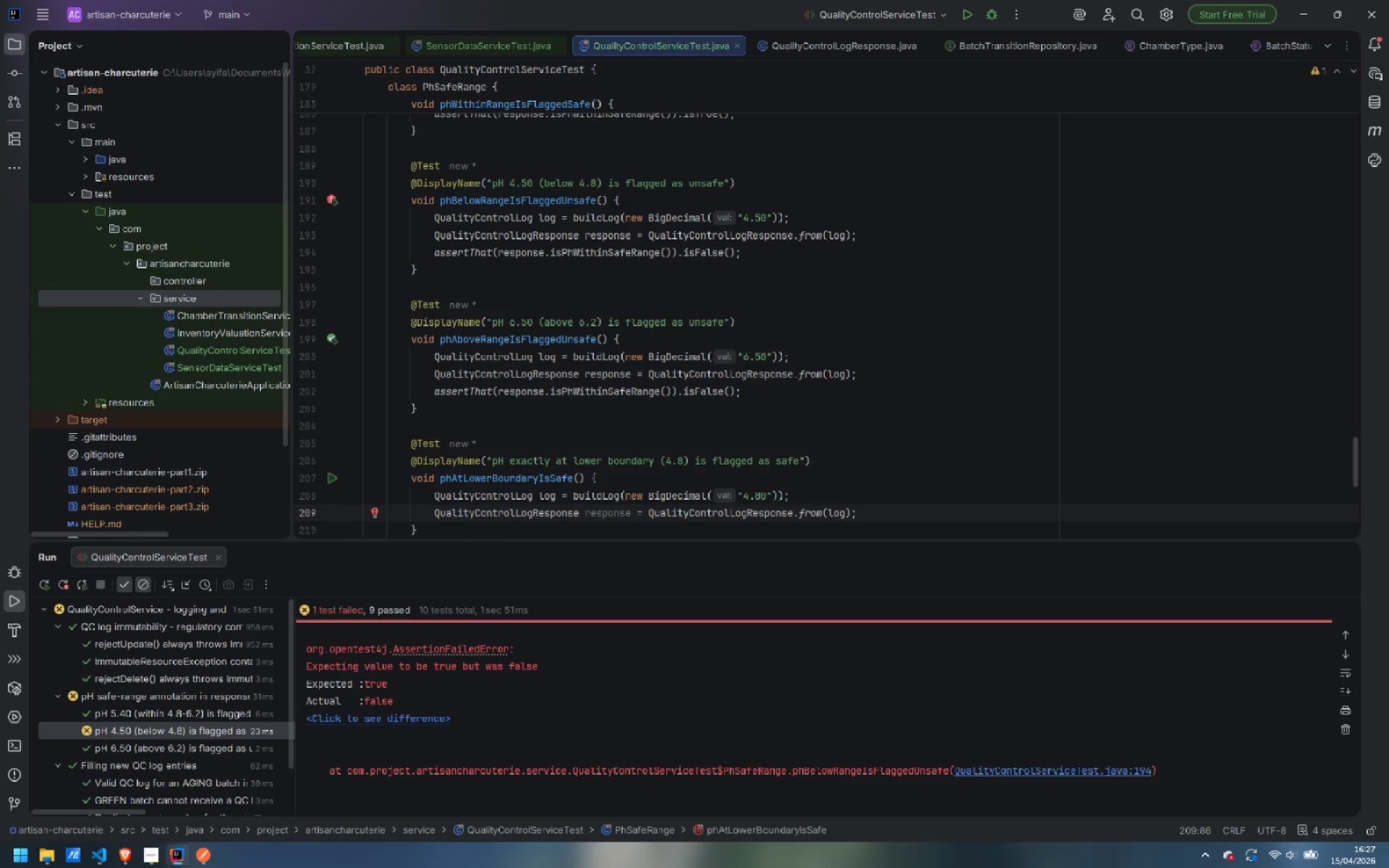 
wait(9.97)
 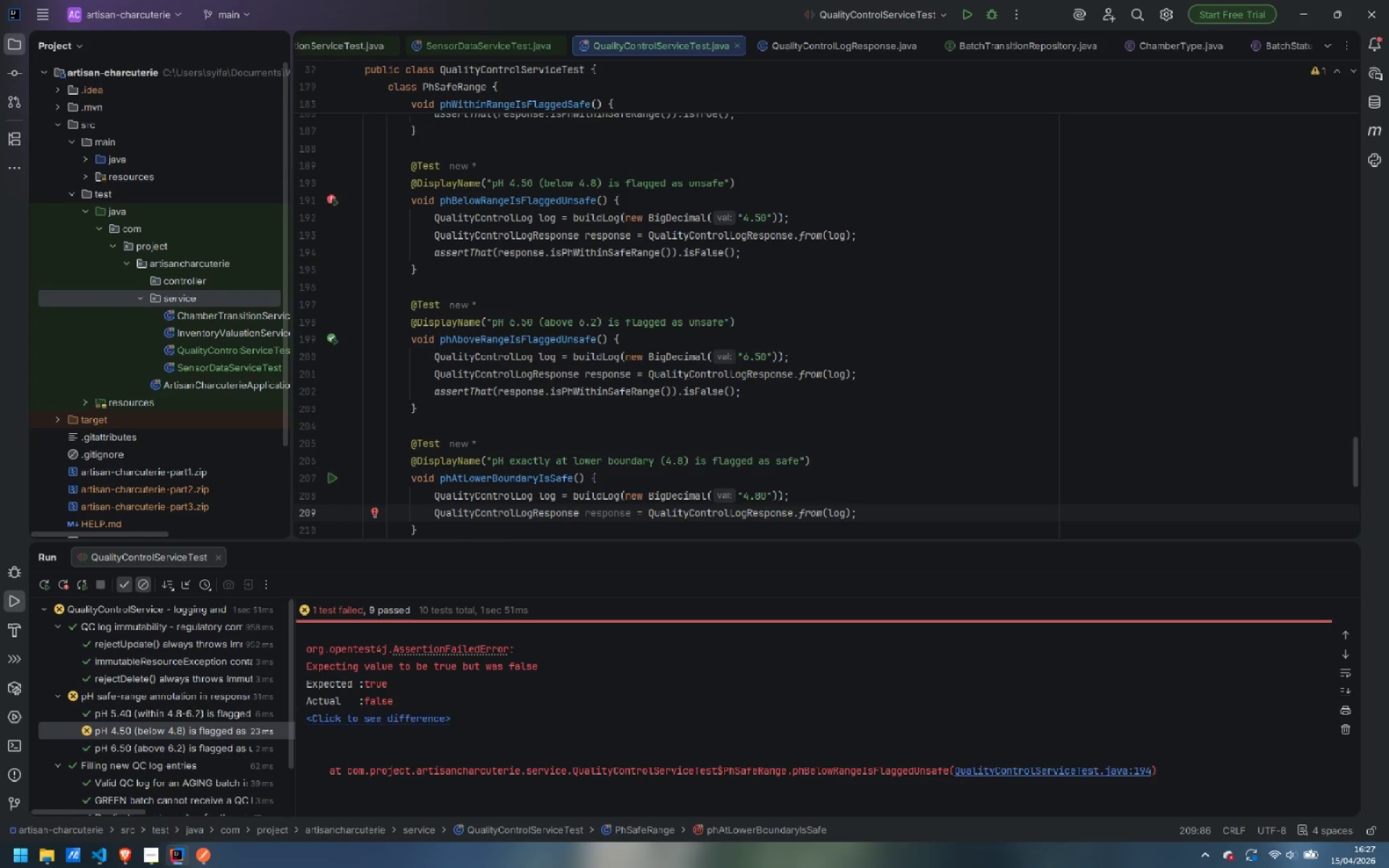 
key(Enter)
 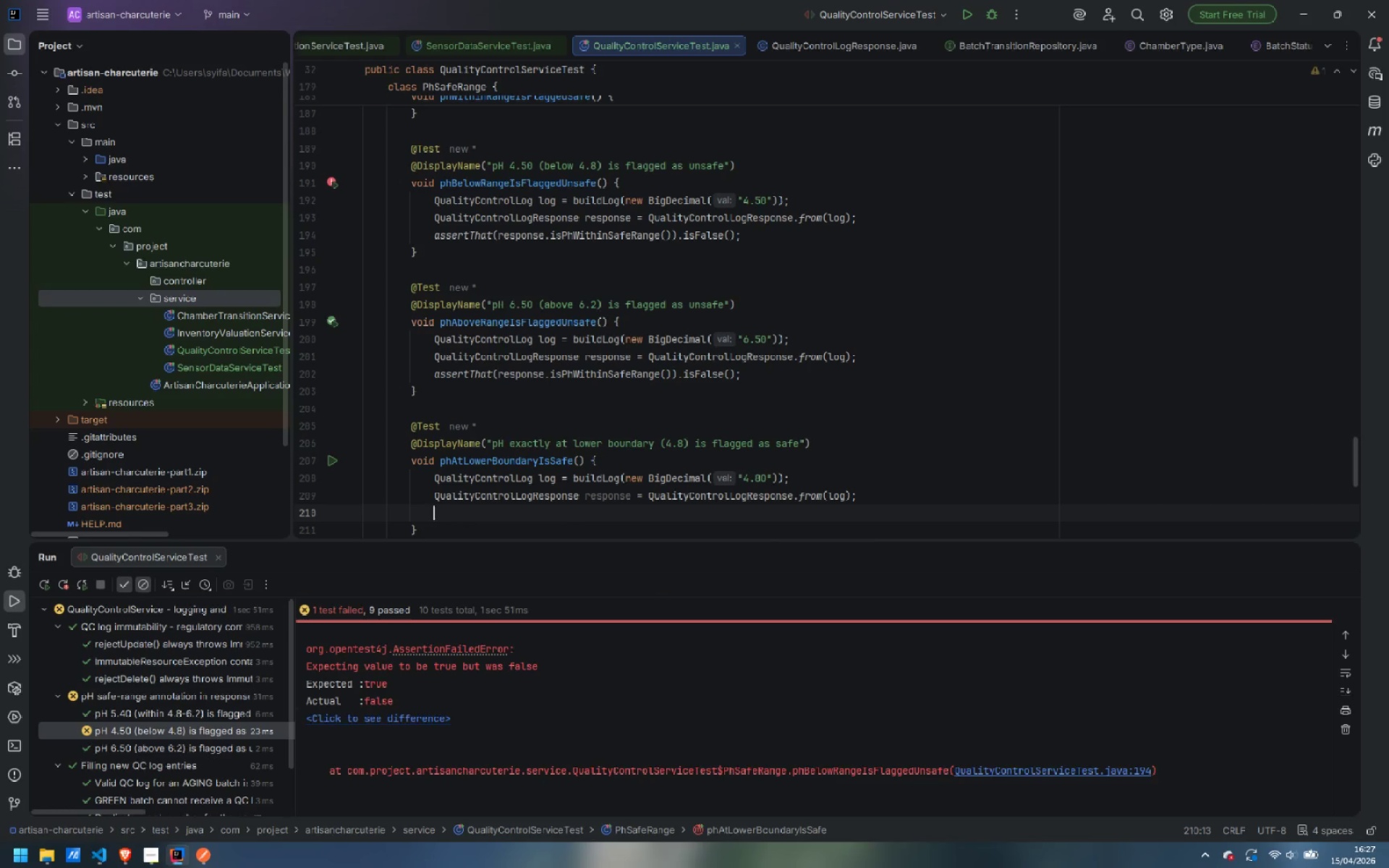 
type(assertTha)
 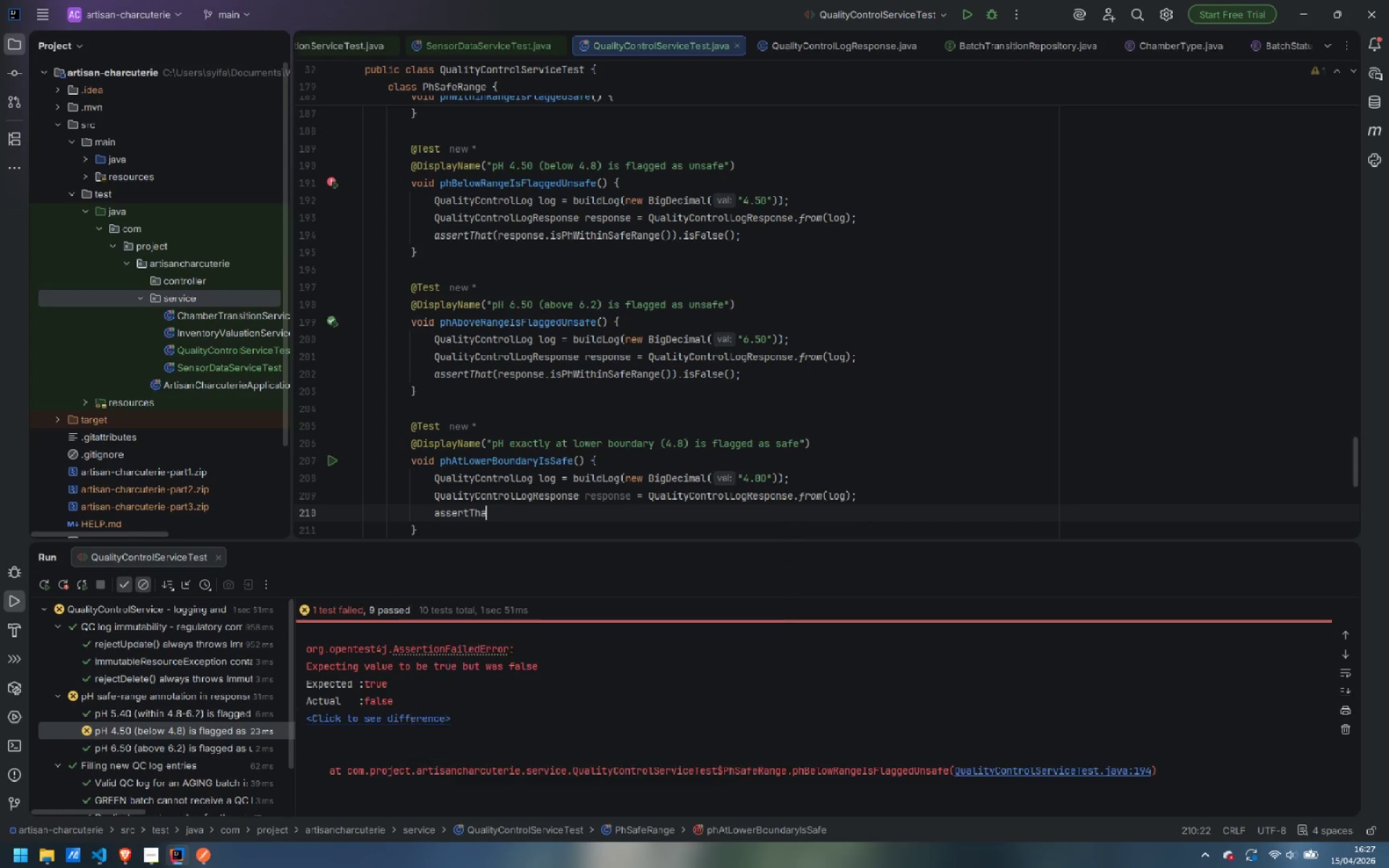 
key(Enter)
 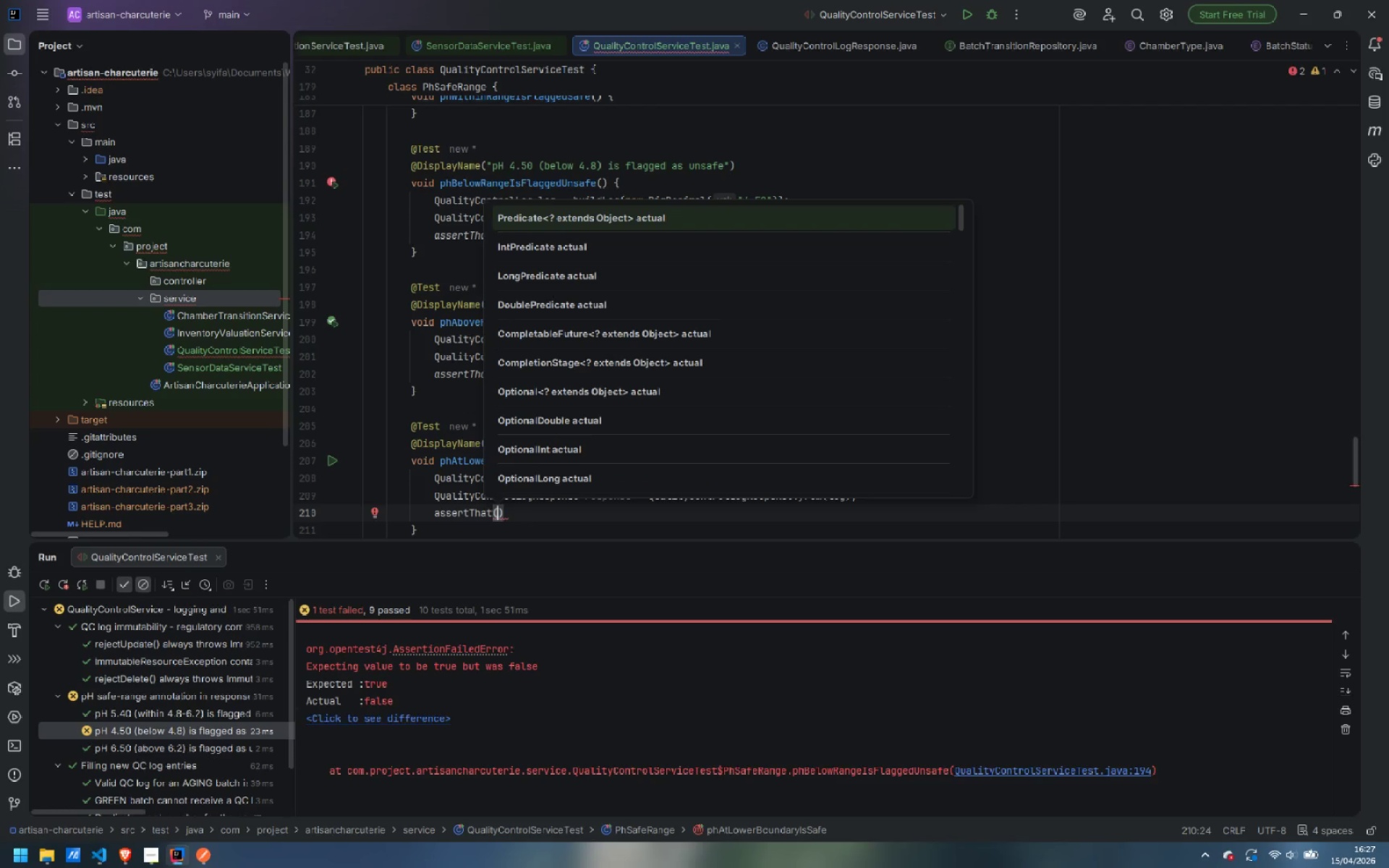 
type(response.isPa)
key(Backspace)
type(hWithinSafeRange)
 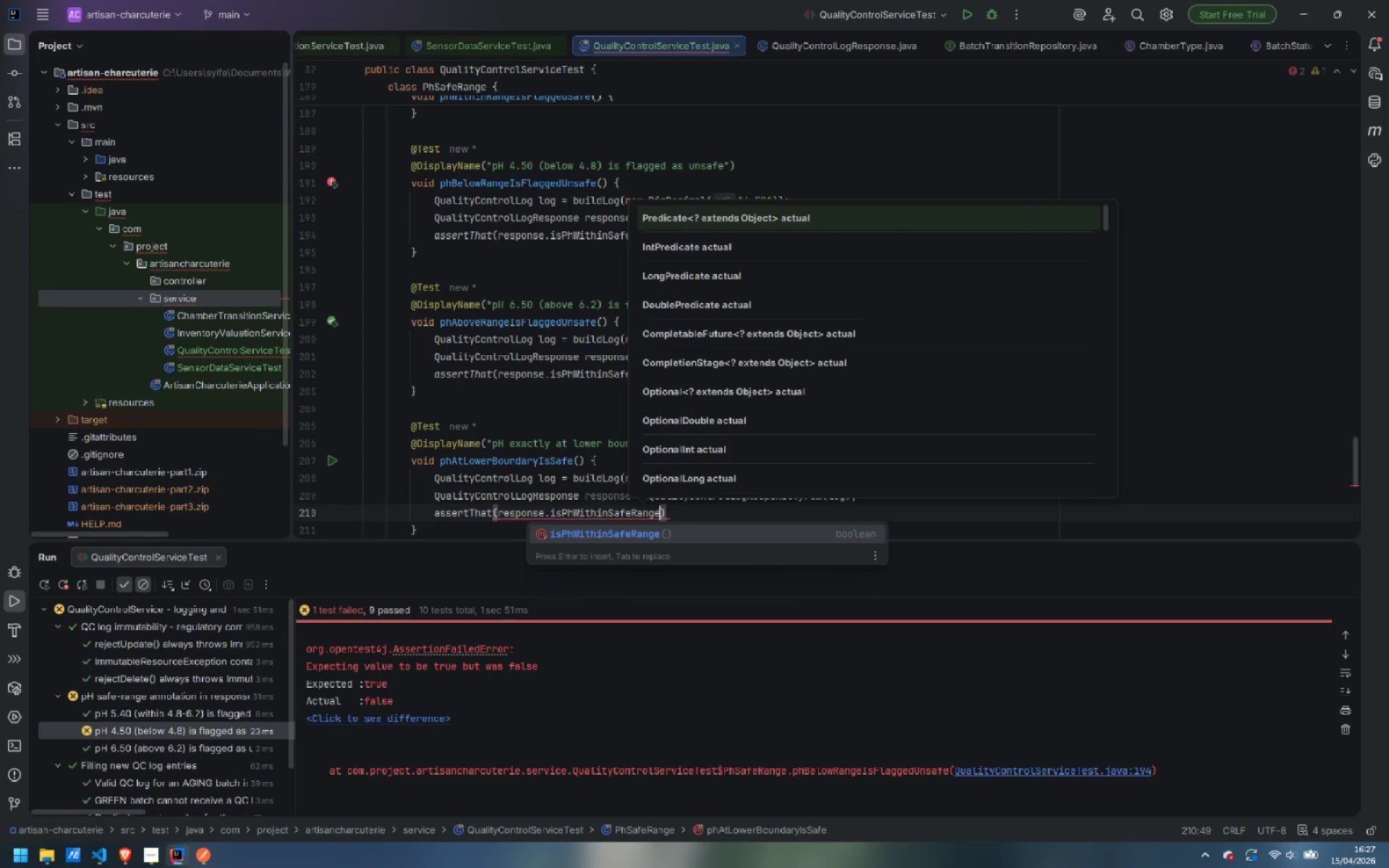 
key(Enter)
 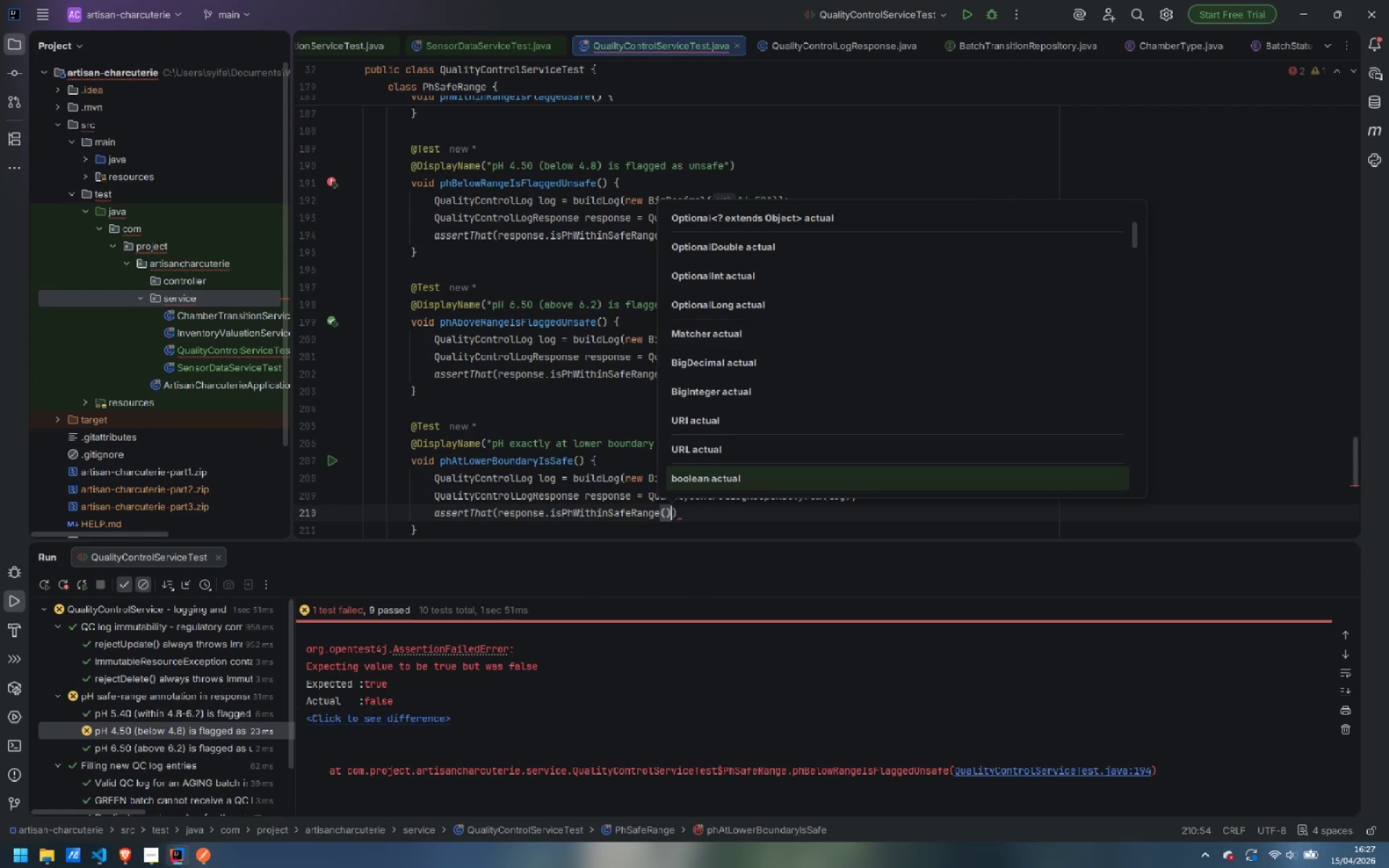 
key(ArrowRight)
 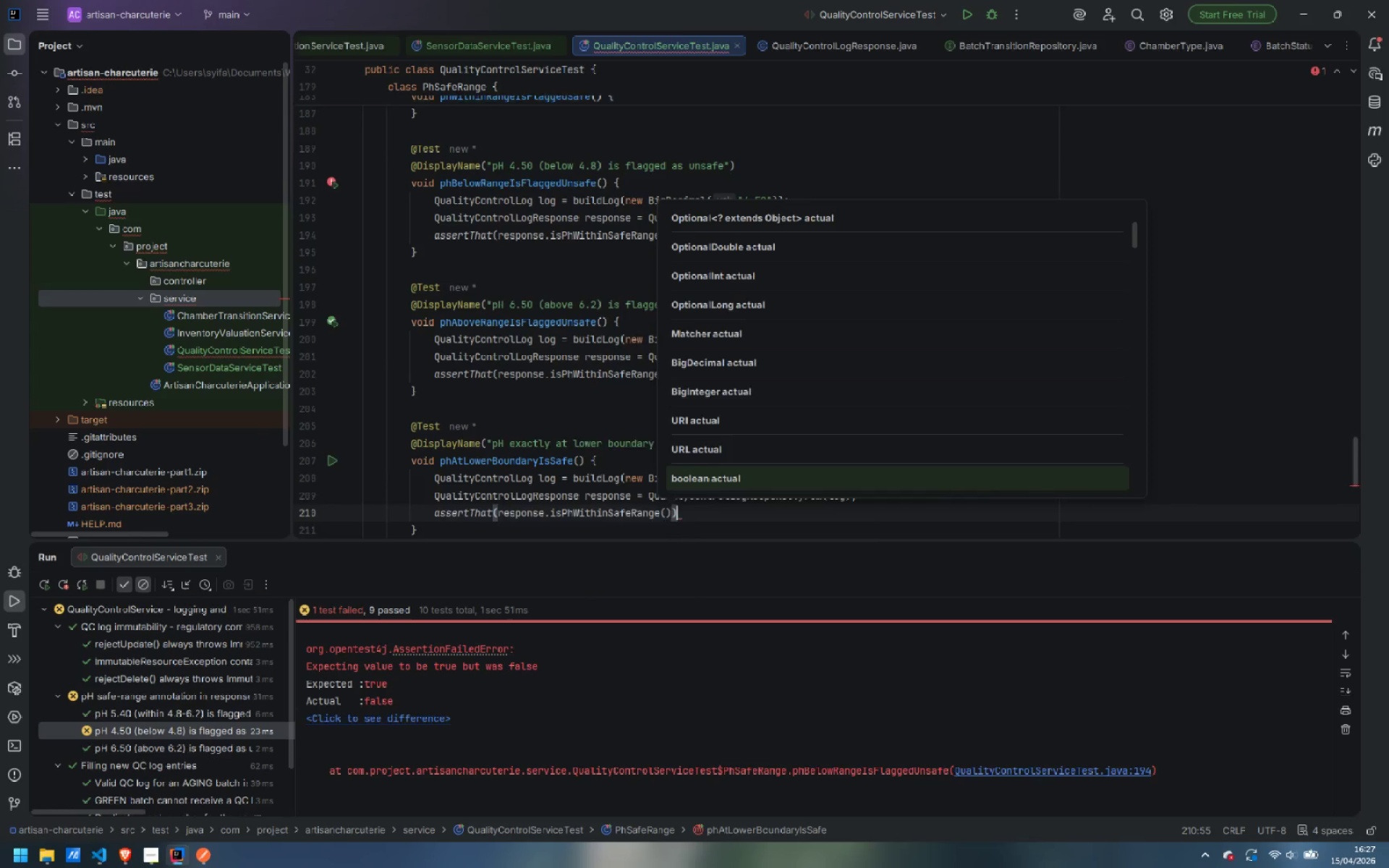 
key(ArrowRight)
 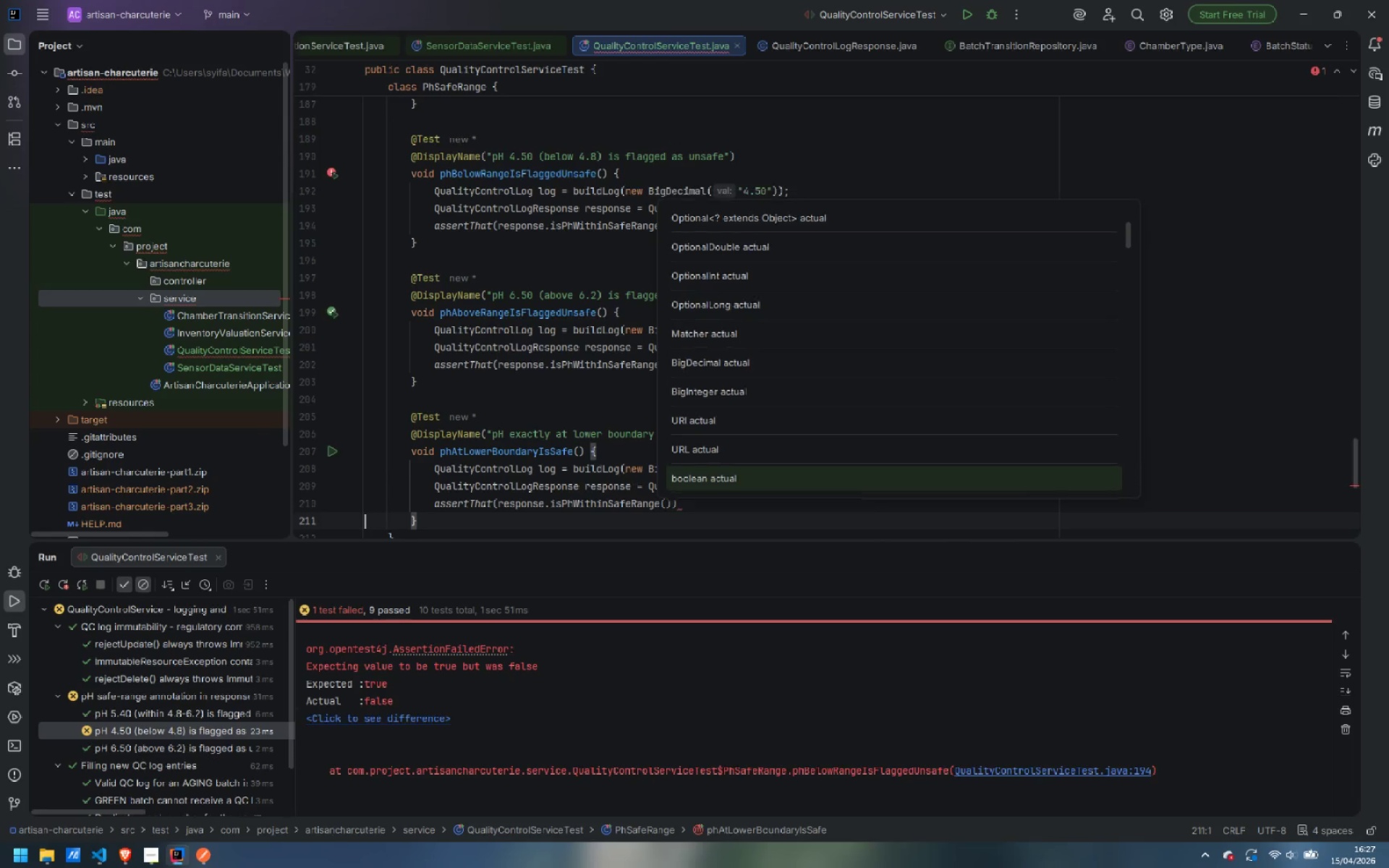 
key(ArrowLeft)
 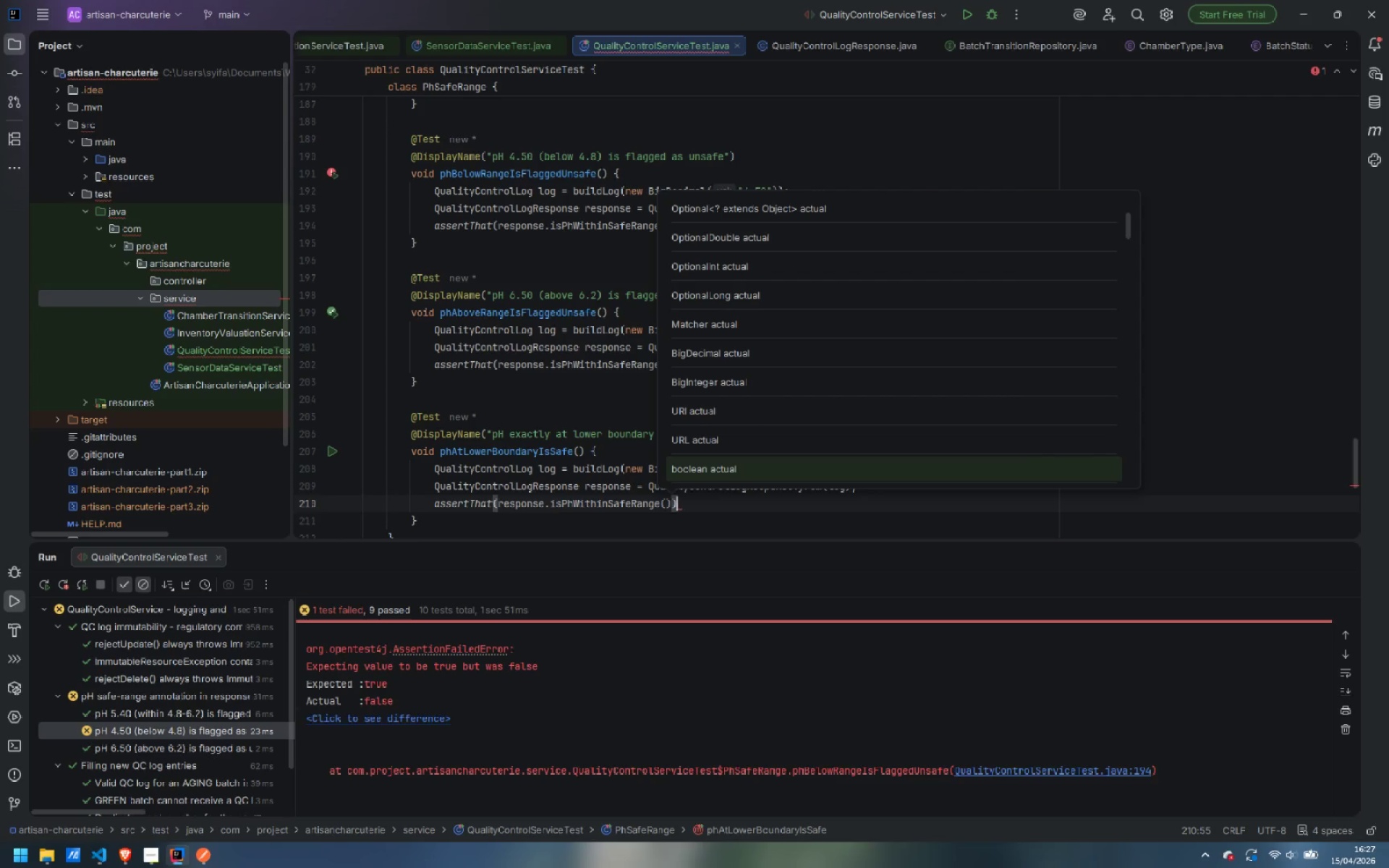 
key(Semicolon)
 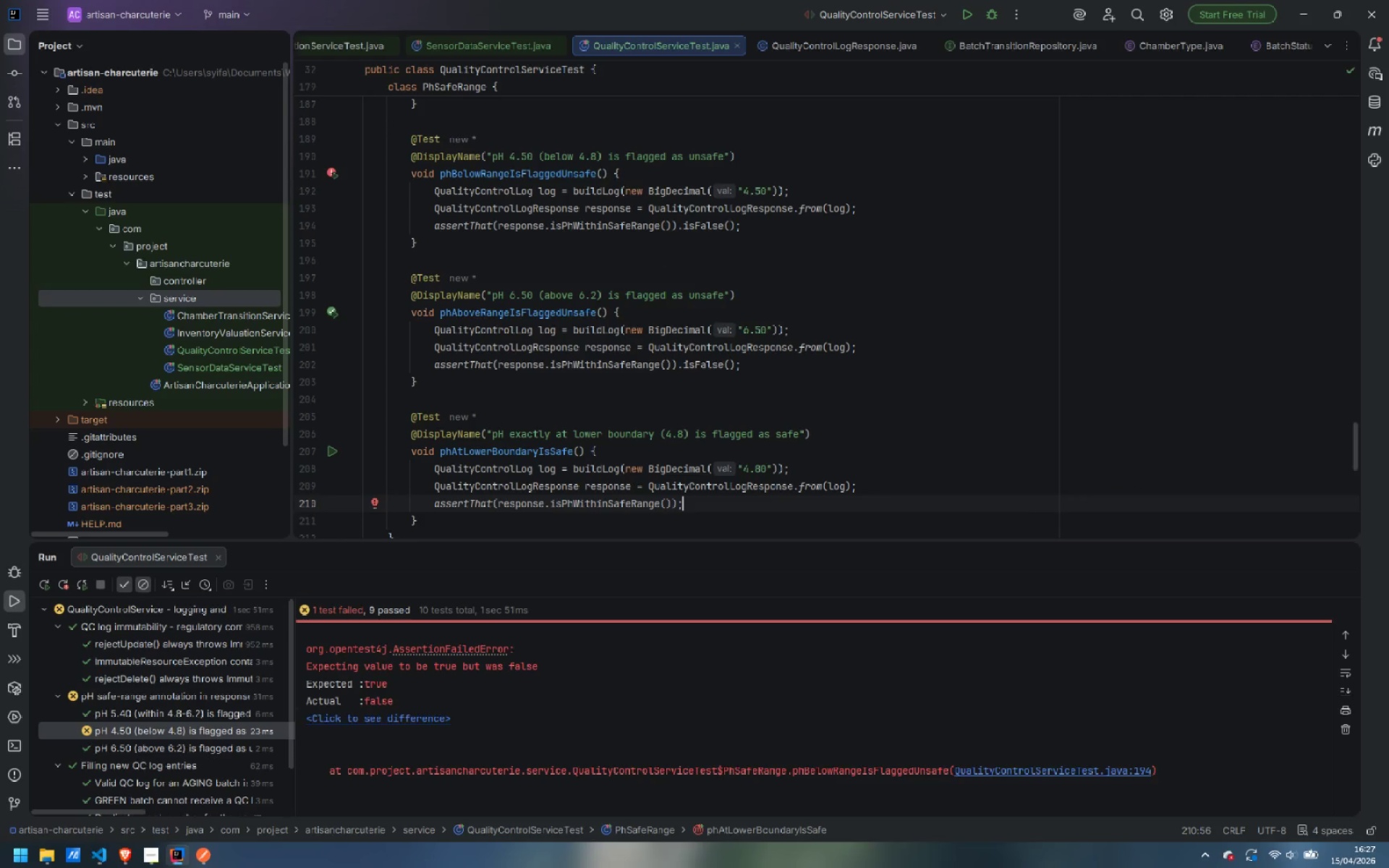 
key(ArrowLeft)
 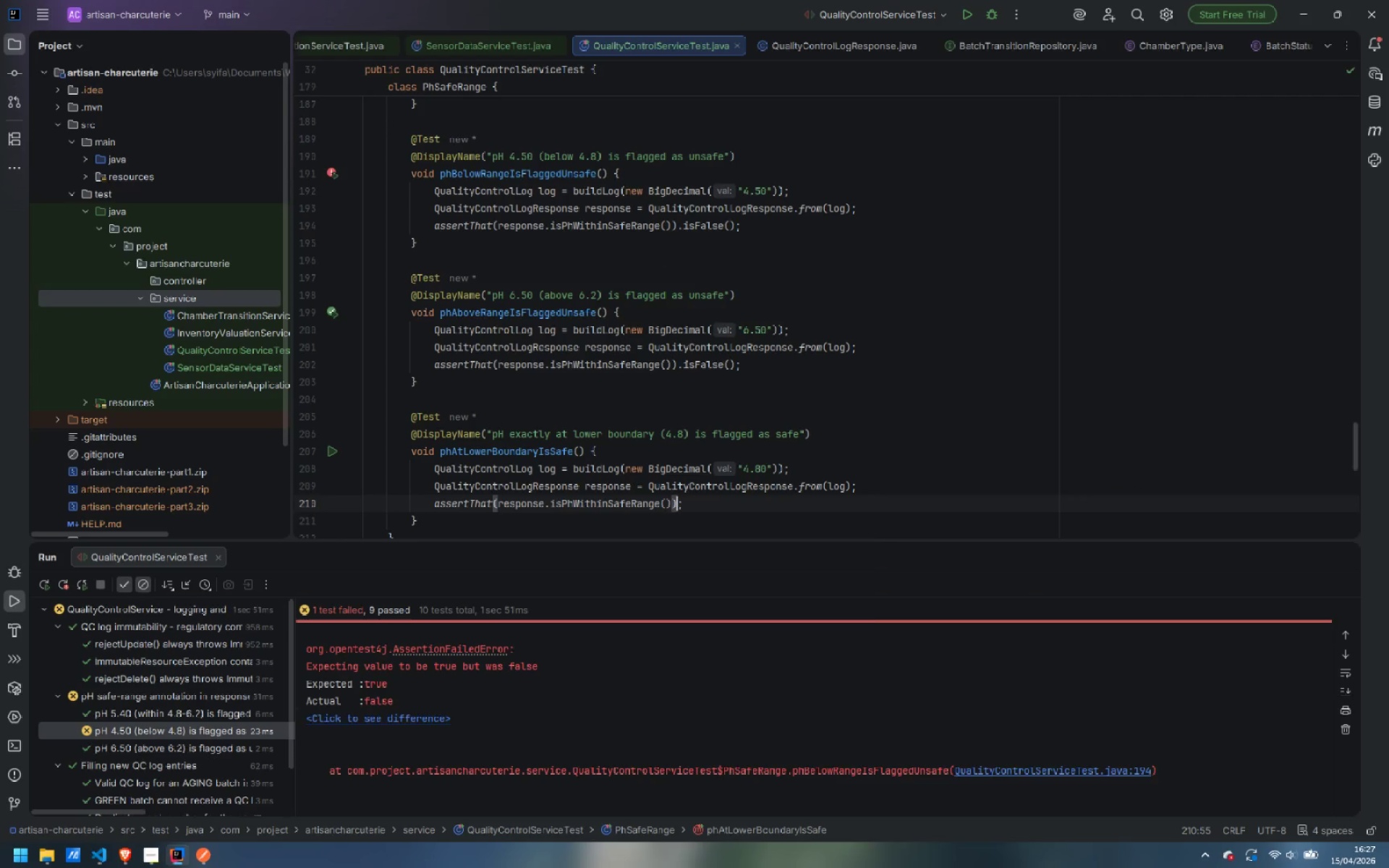 
type(.is)
 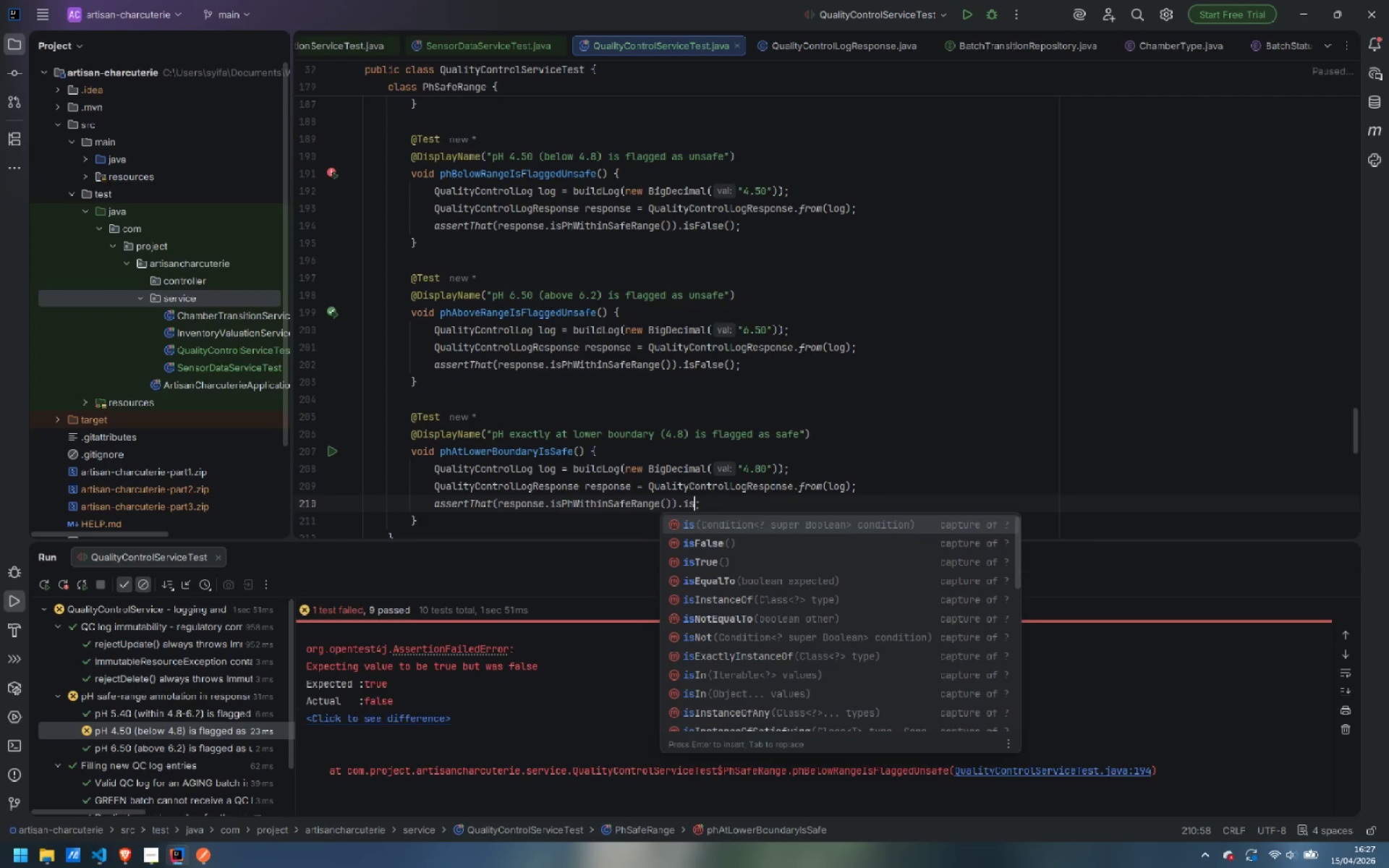 
key(ArrowDown)
 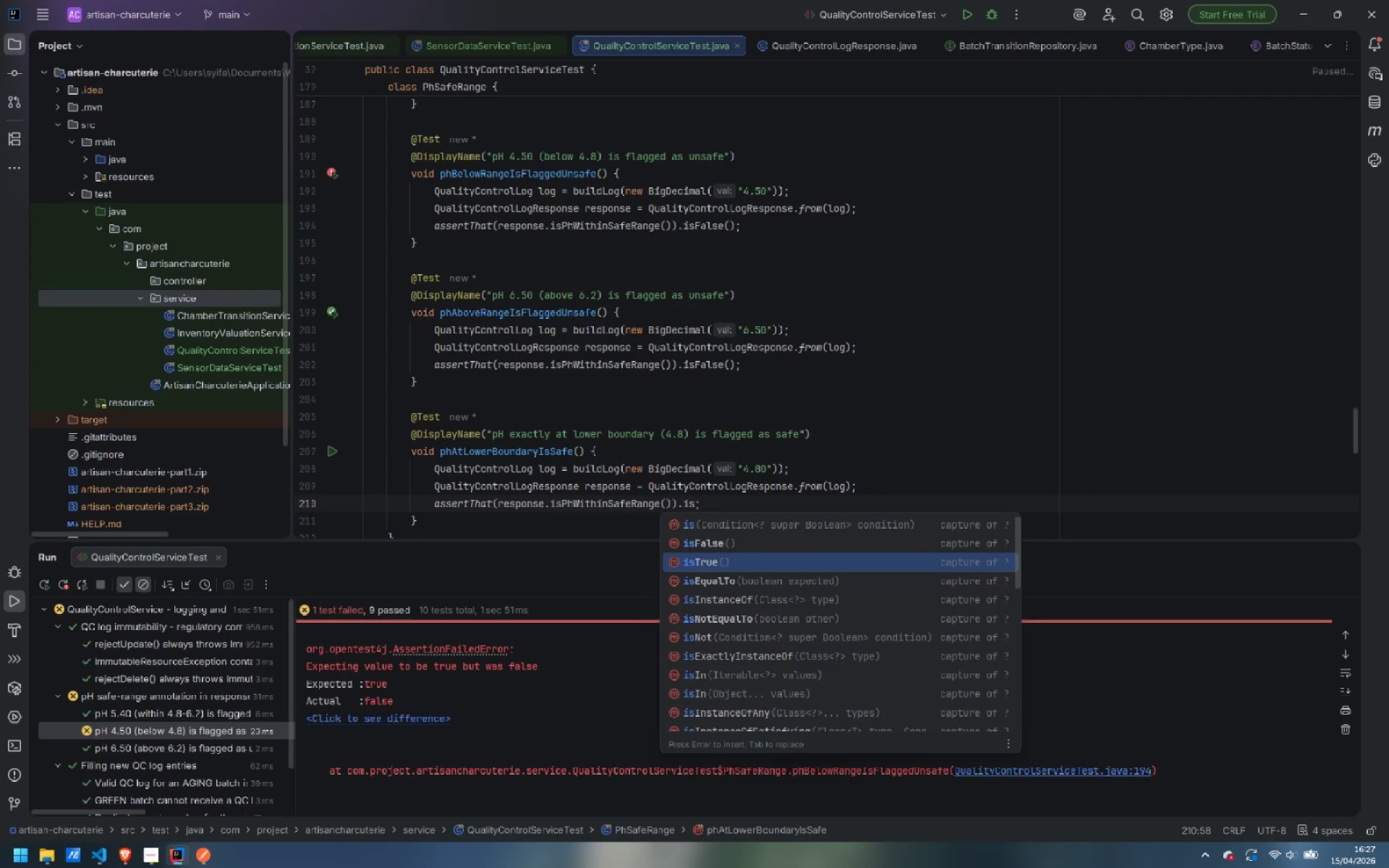 
key(ArrowDown)
 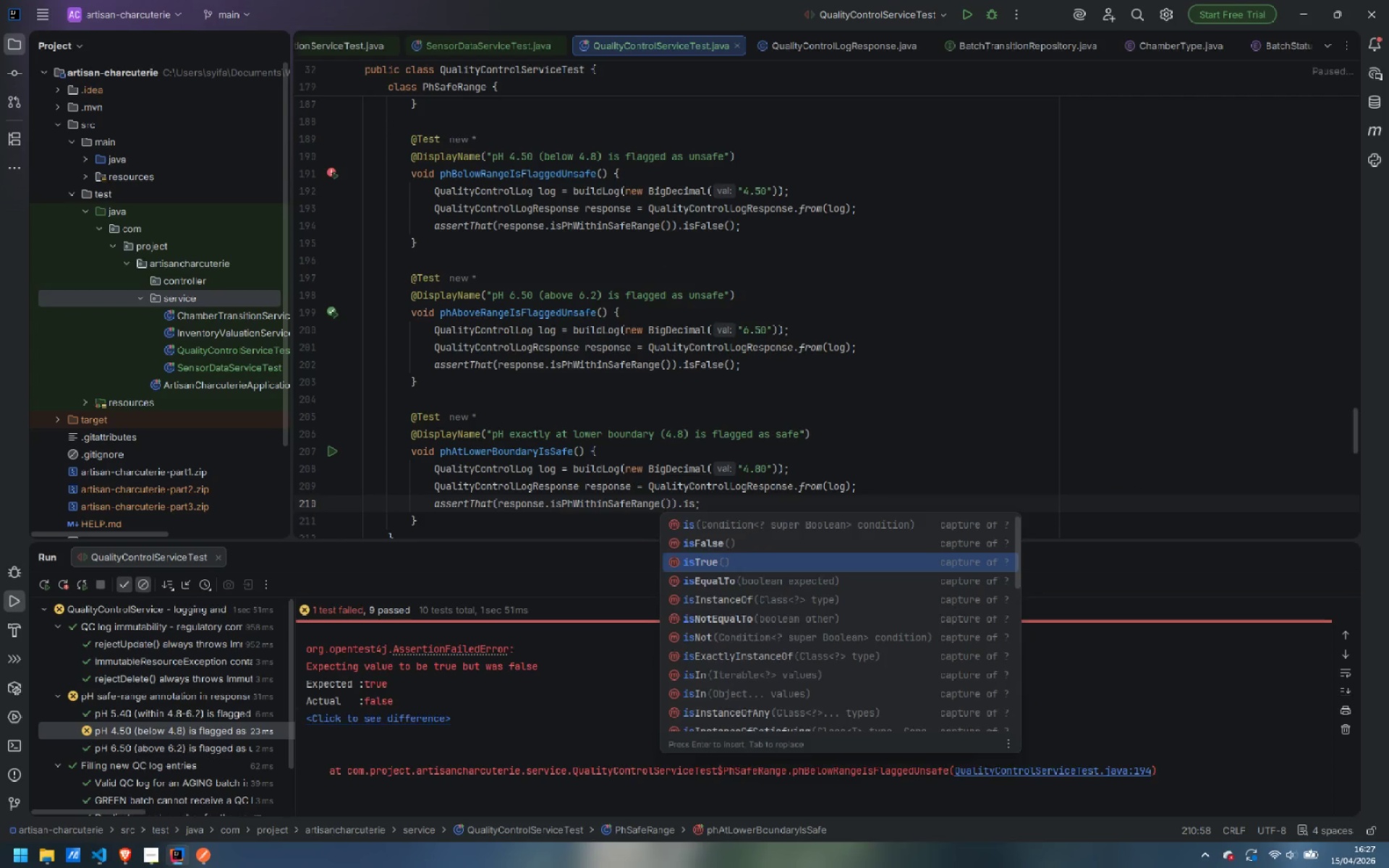 
key(Enter)
 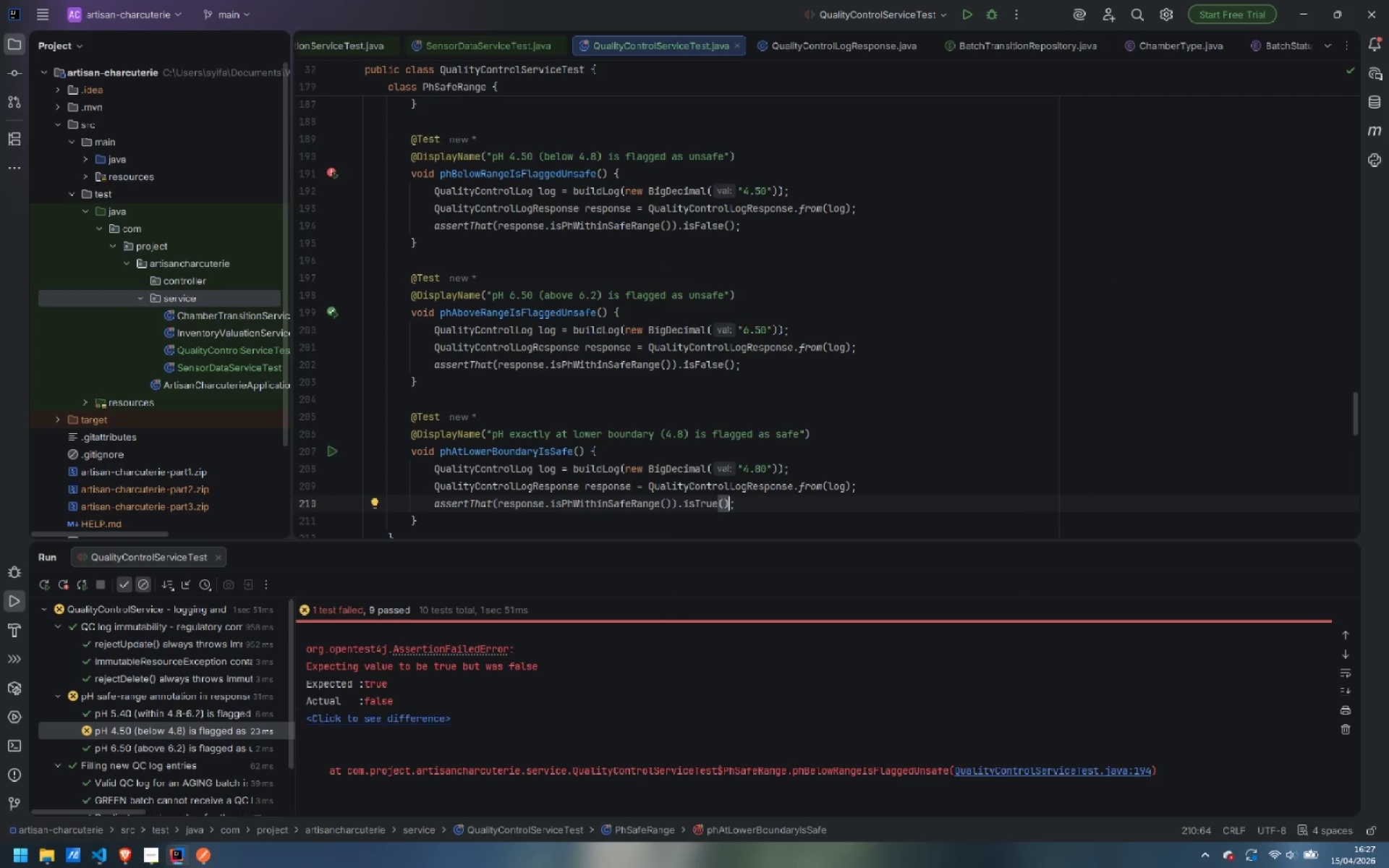 
key(ArrowDown)
 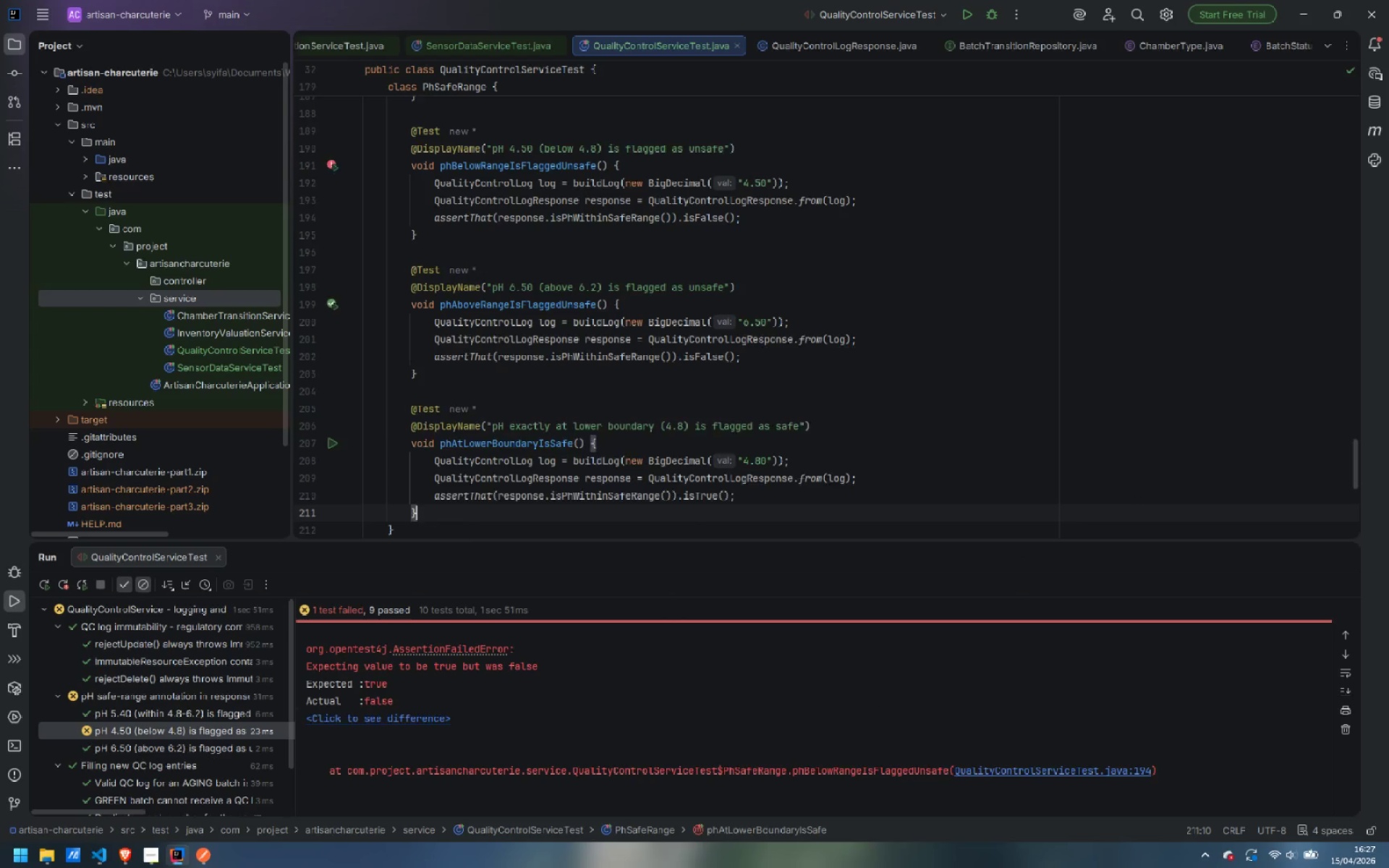 
key(Enter)
 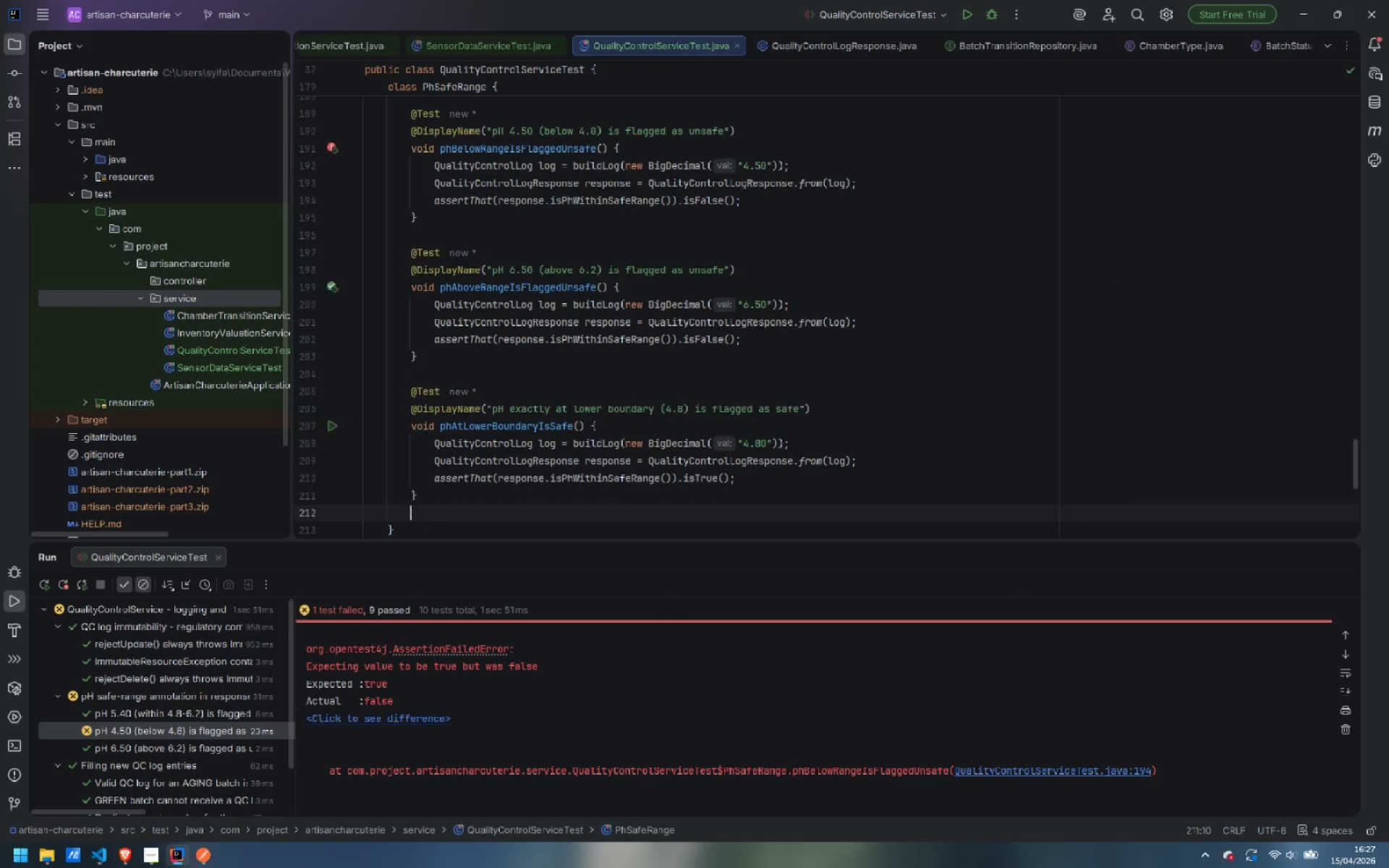 
key(Enter)
 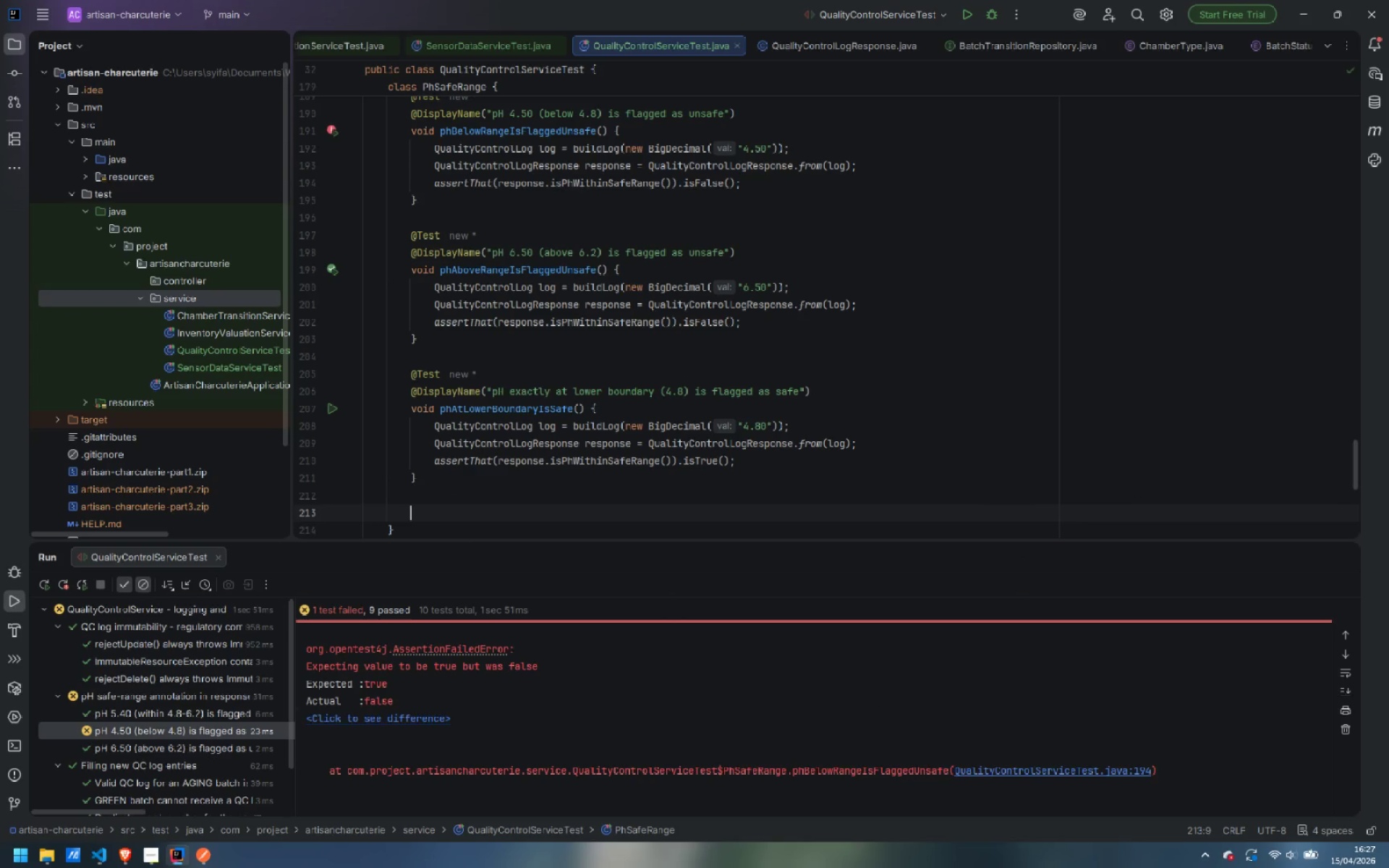 
type(@Test)
 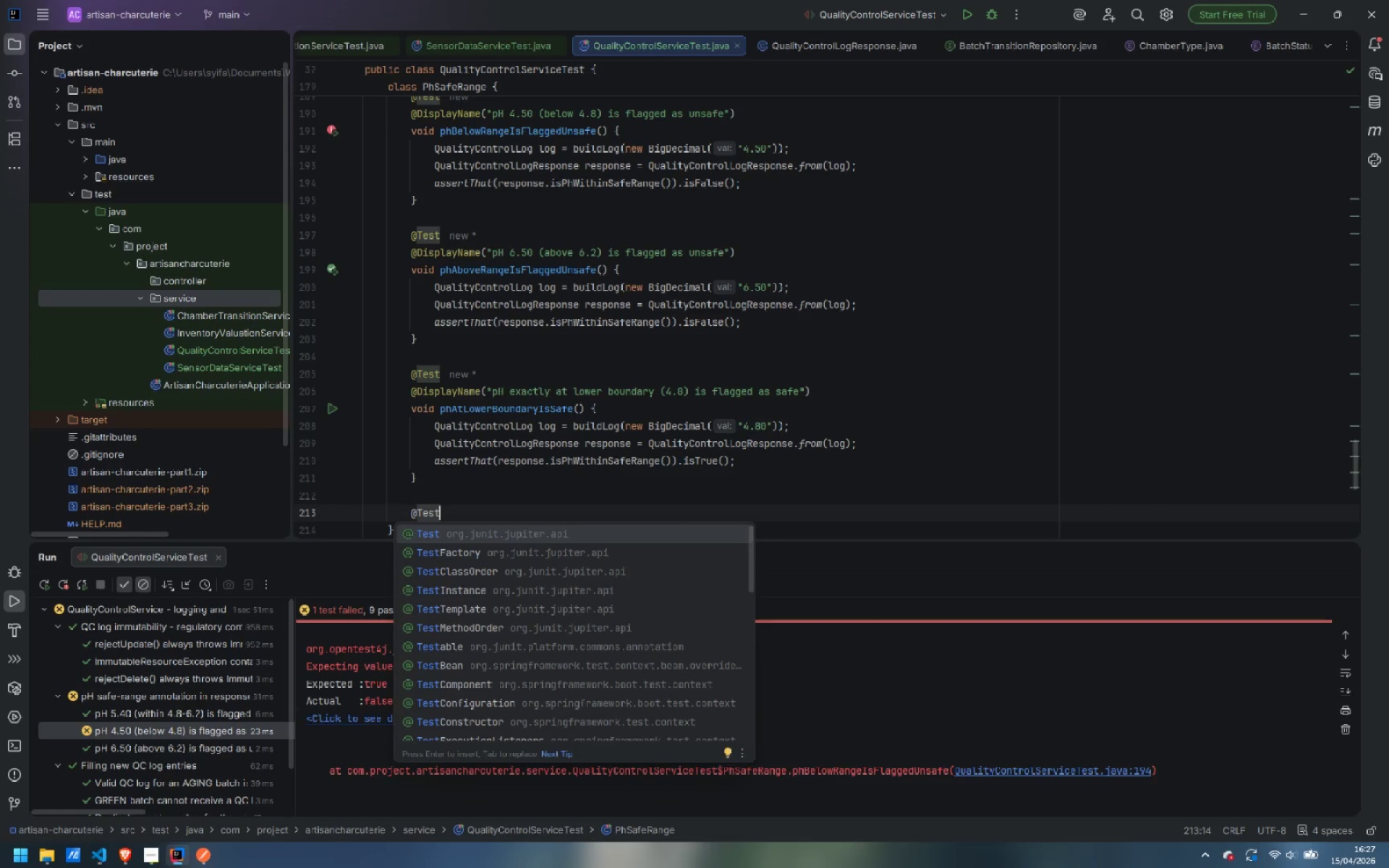 
key(Enter)
 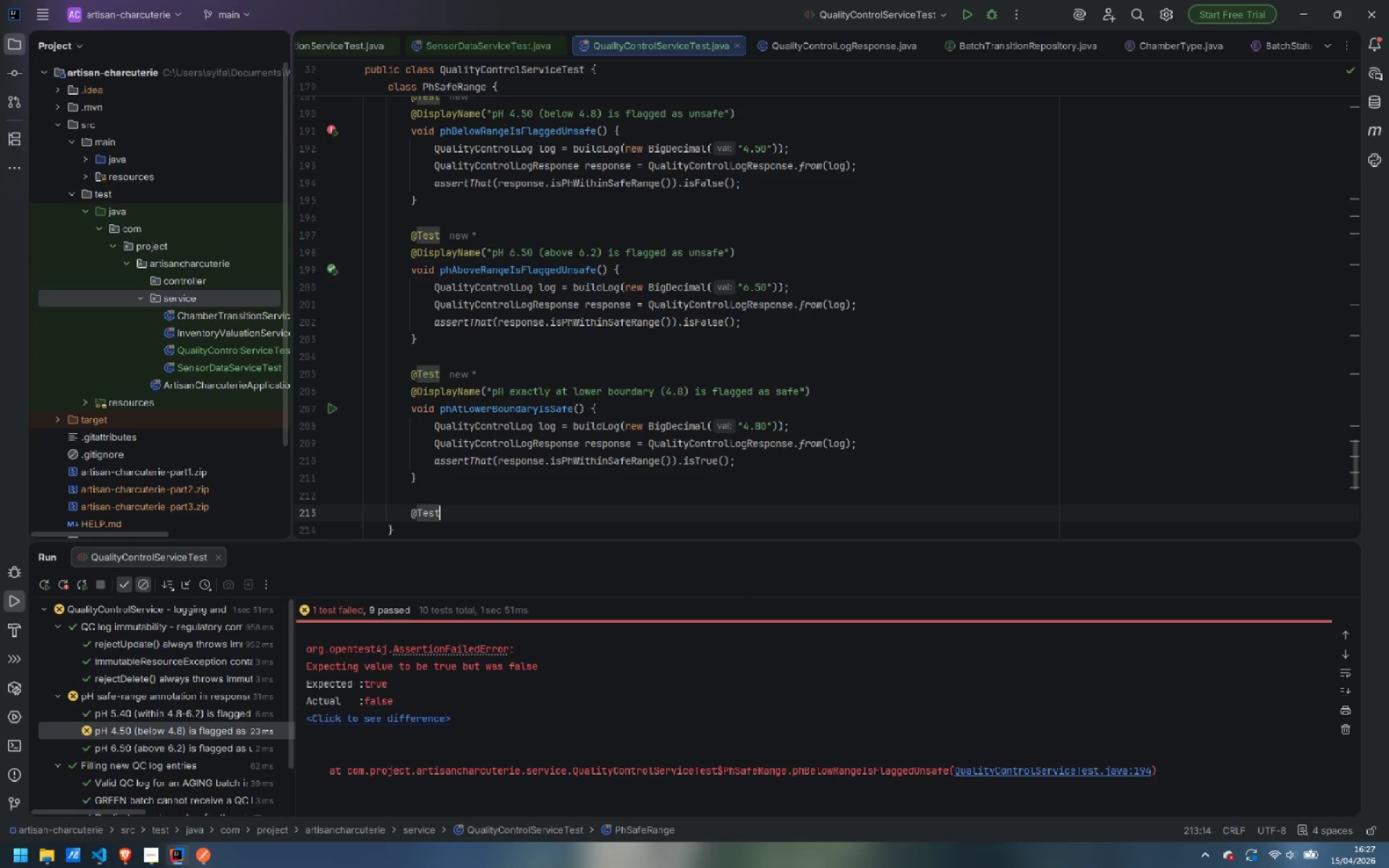 
key(Enter)
 